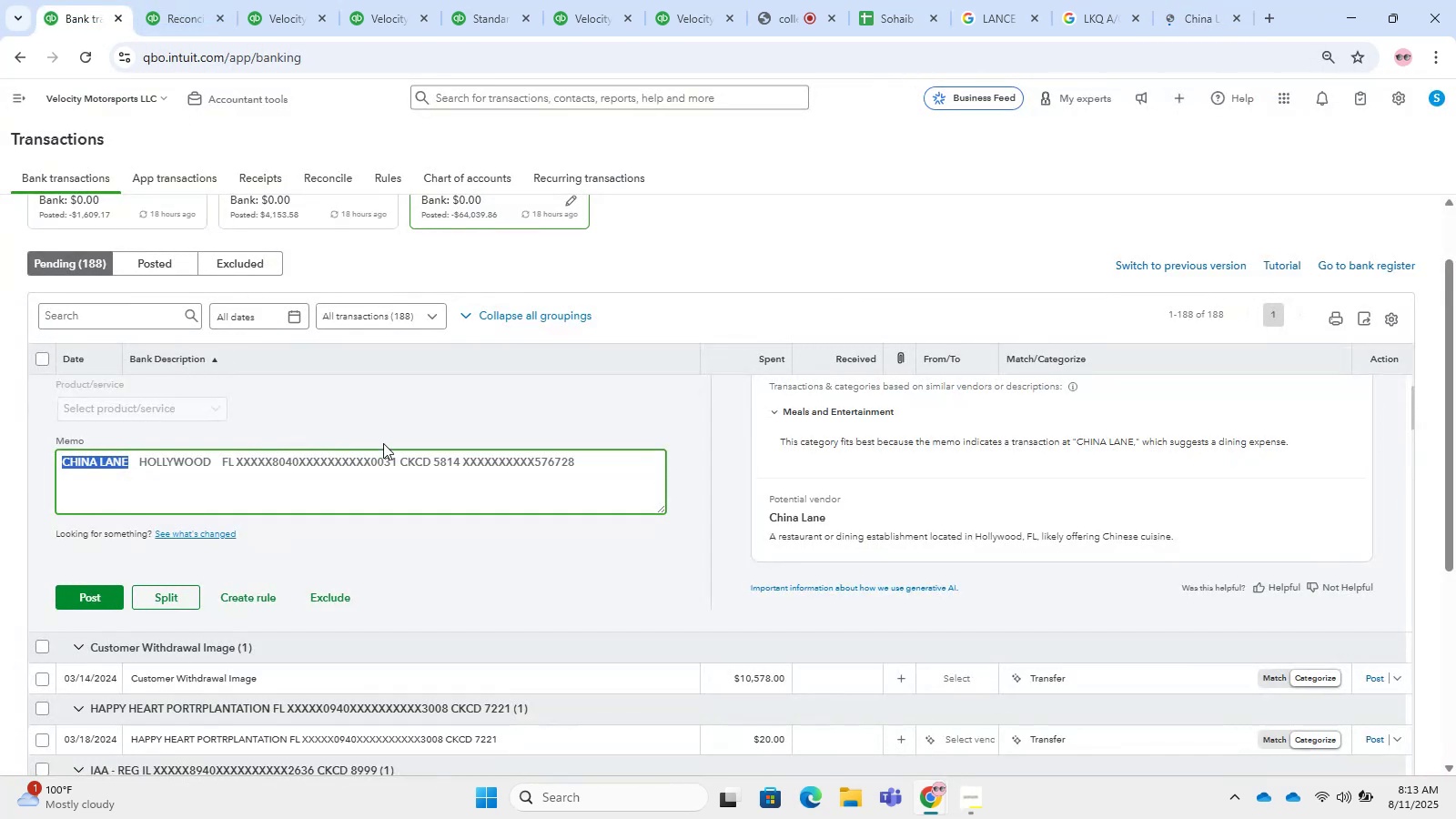 
key(Control+C)
 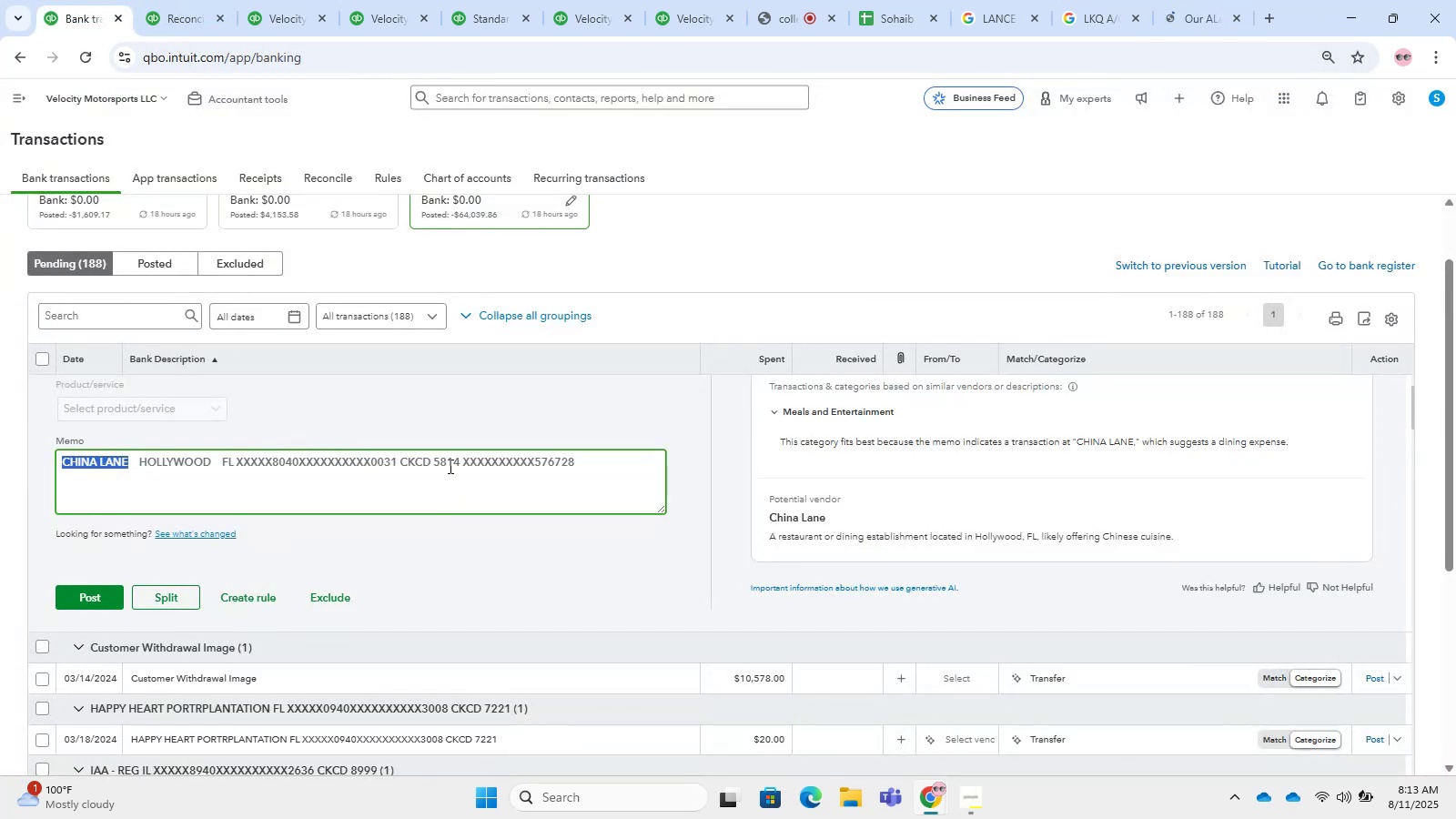 
key(Control+C)
 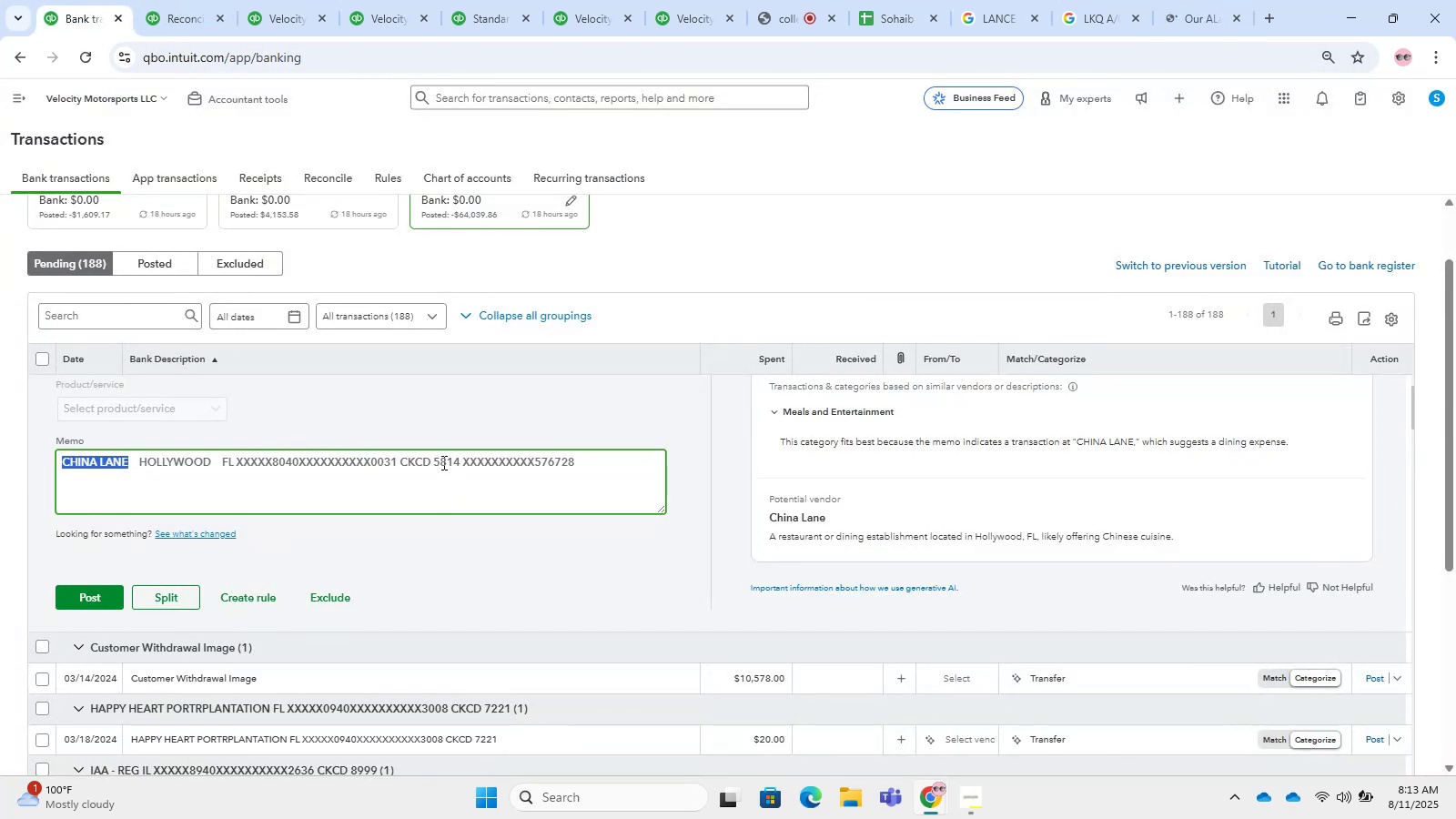 
key(Control+C)
 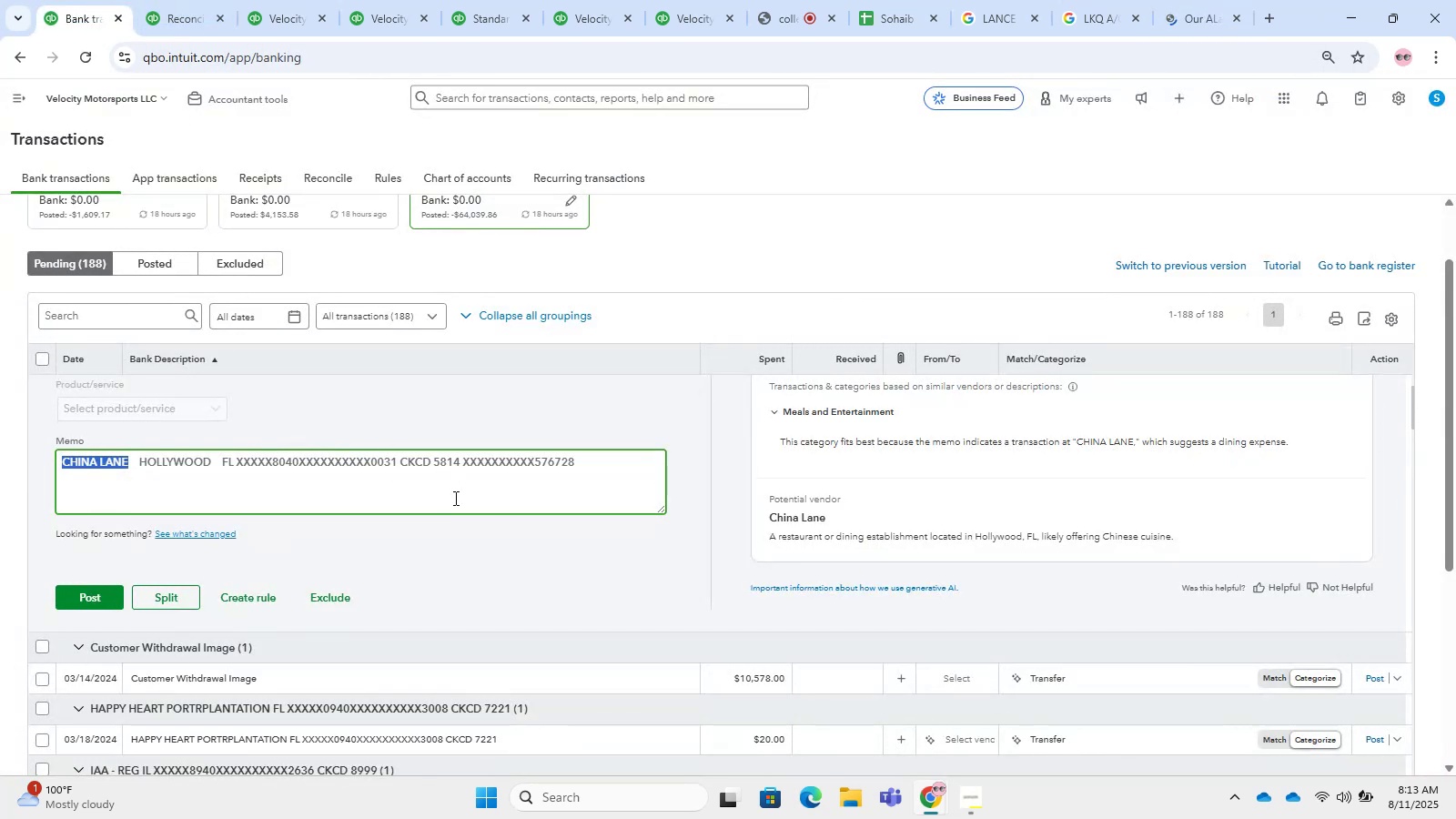 
scroll: coordinate [462, 528], scroll_direction: up, amount: 2.0
 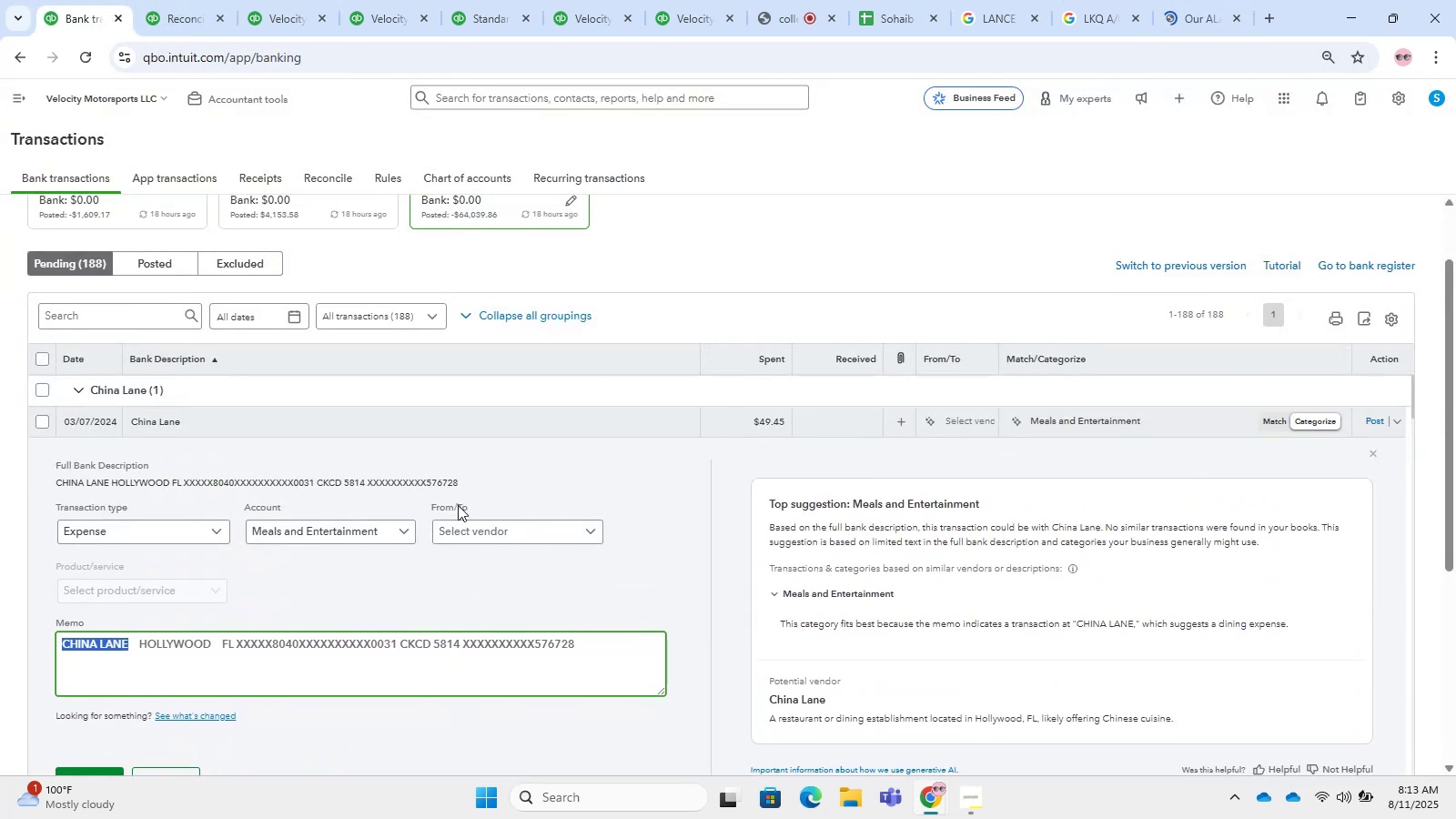 
left_click([468, 520])
 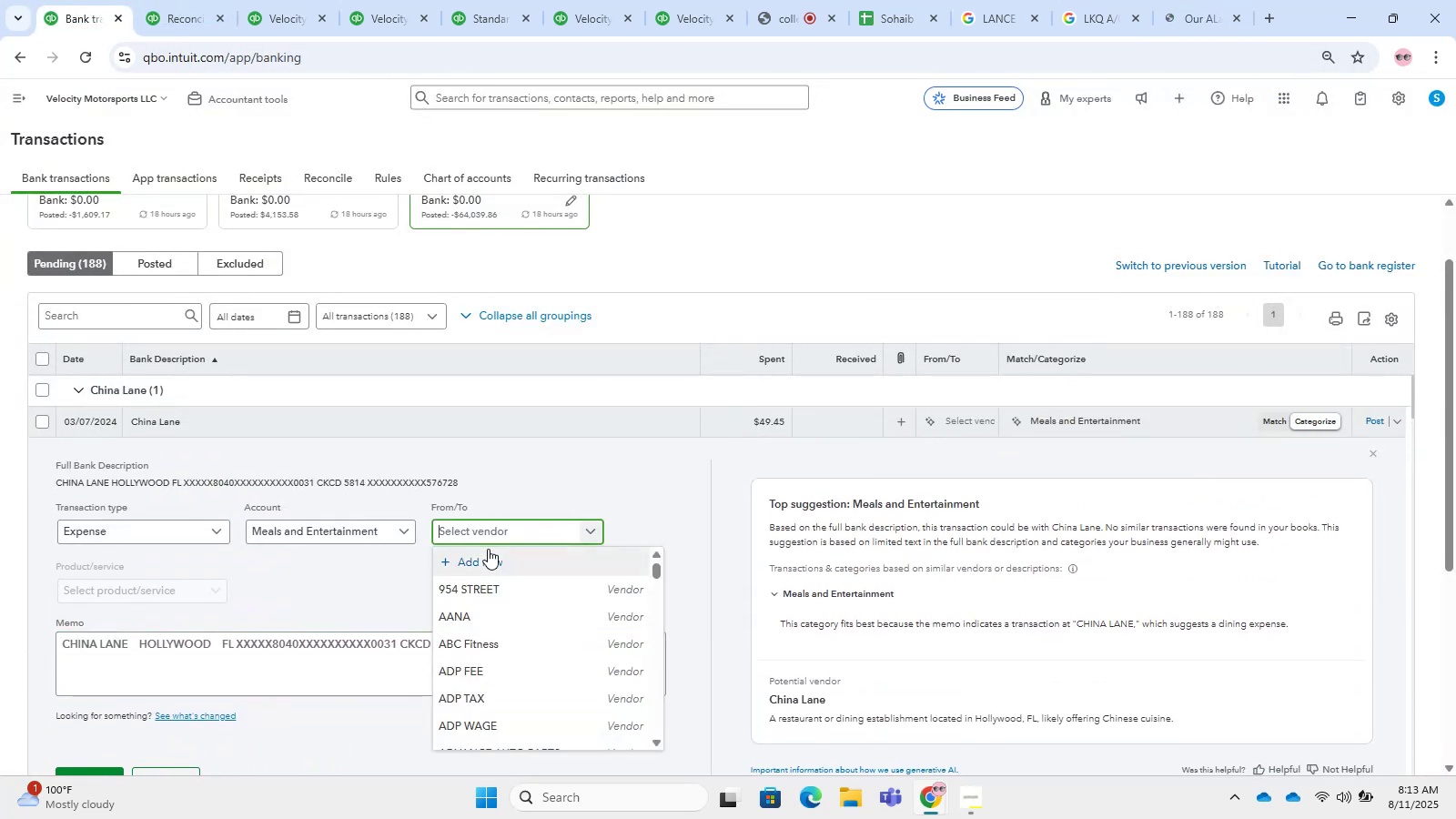 
left_click([494, 554])
 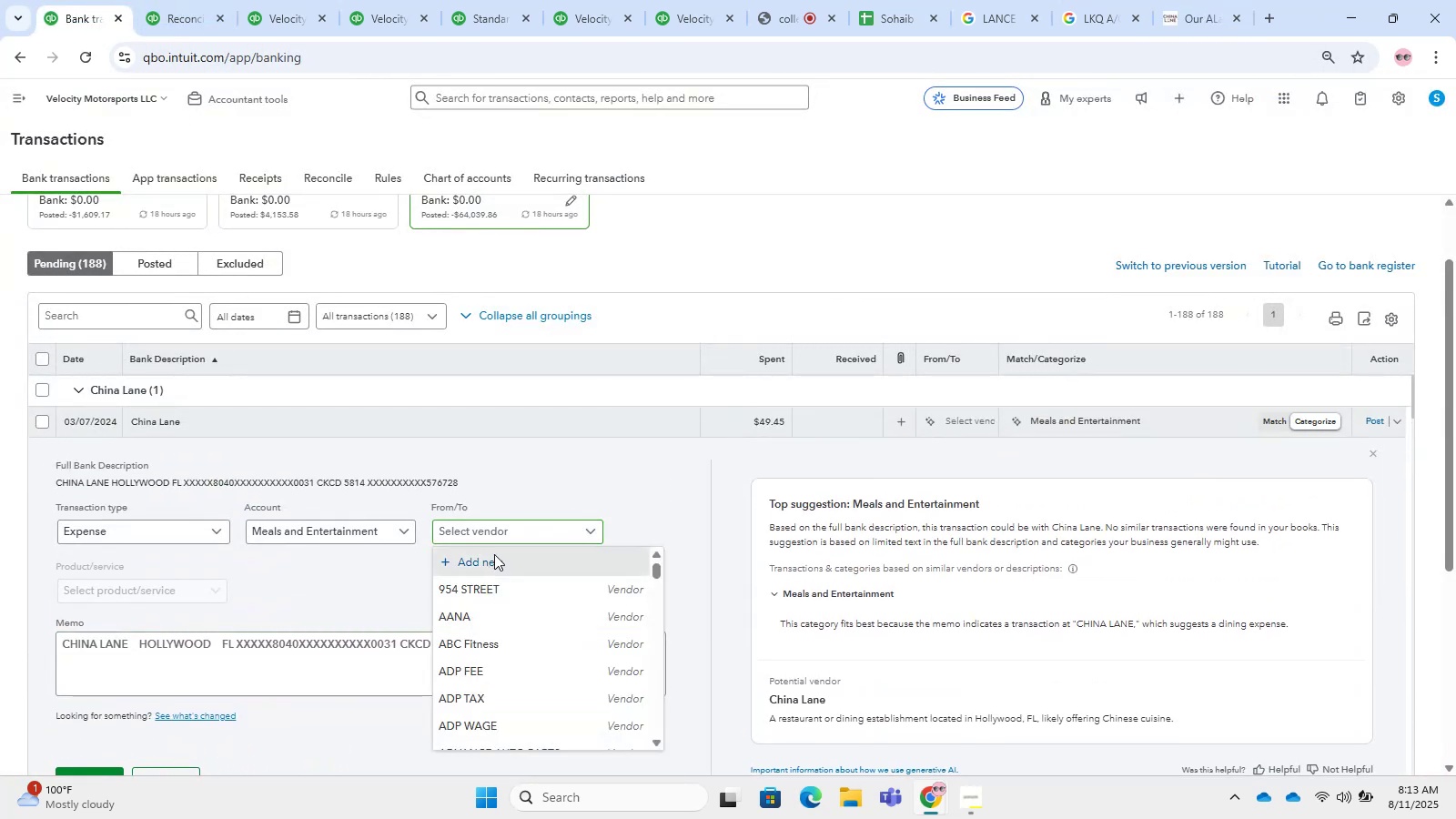 
hold_key(key=ControlLeft, duration=1.52)
 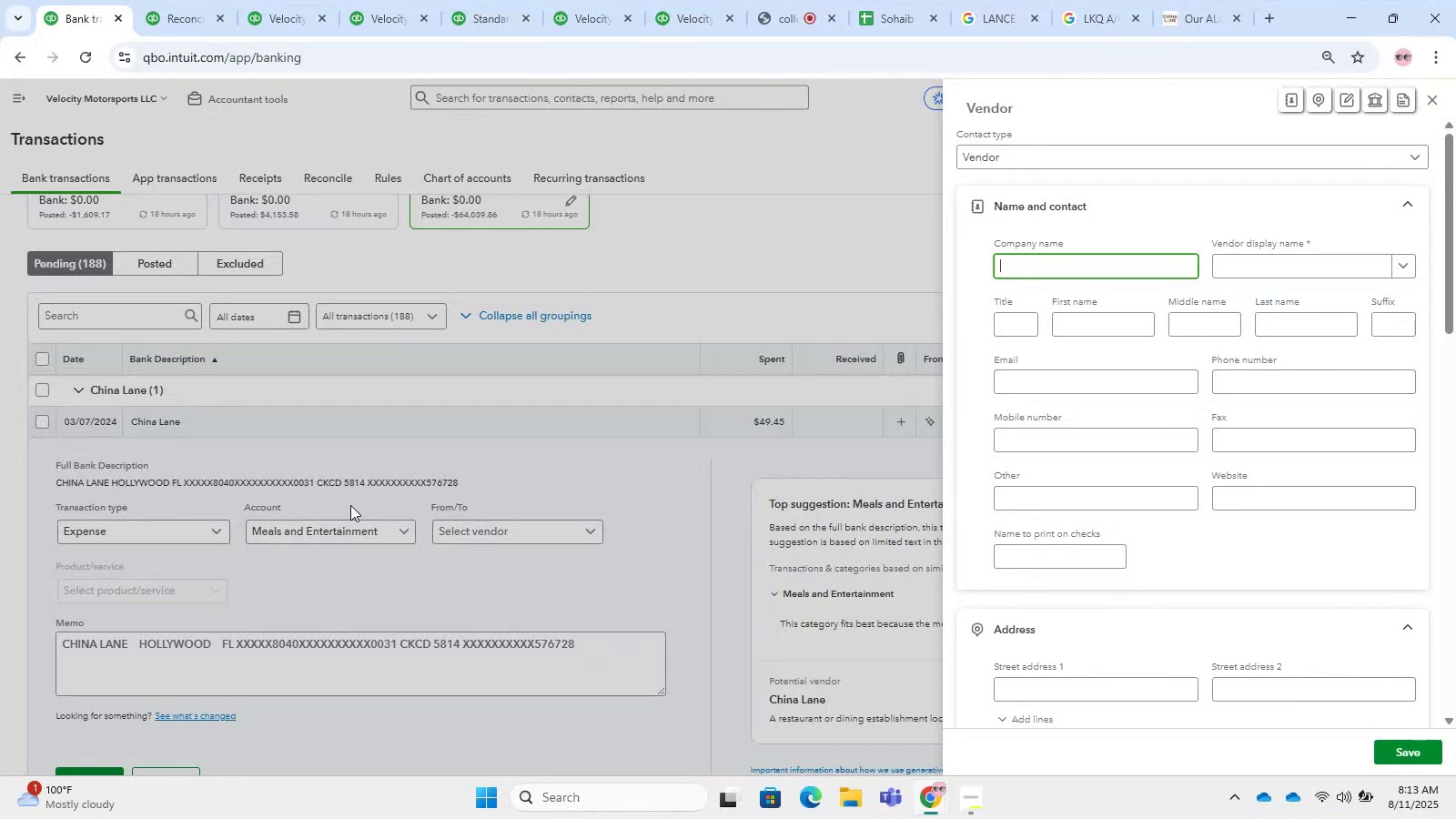 
key(Control+V)
 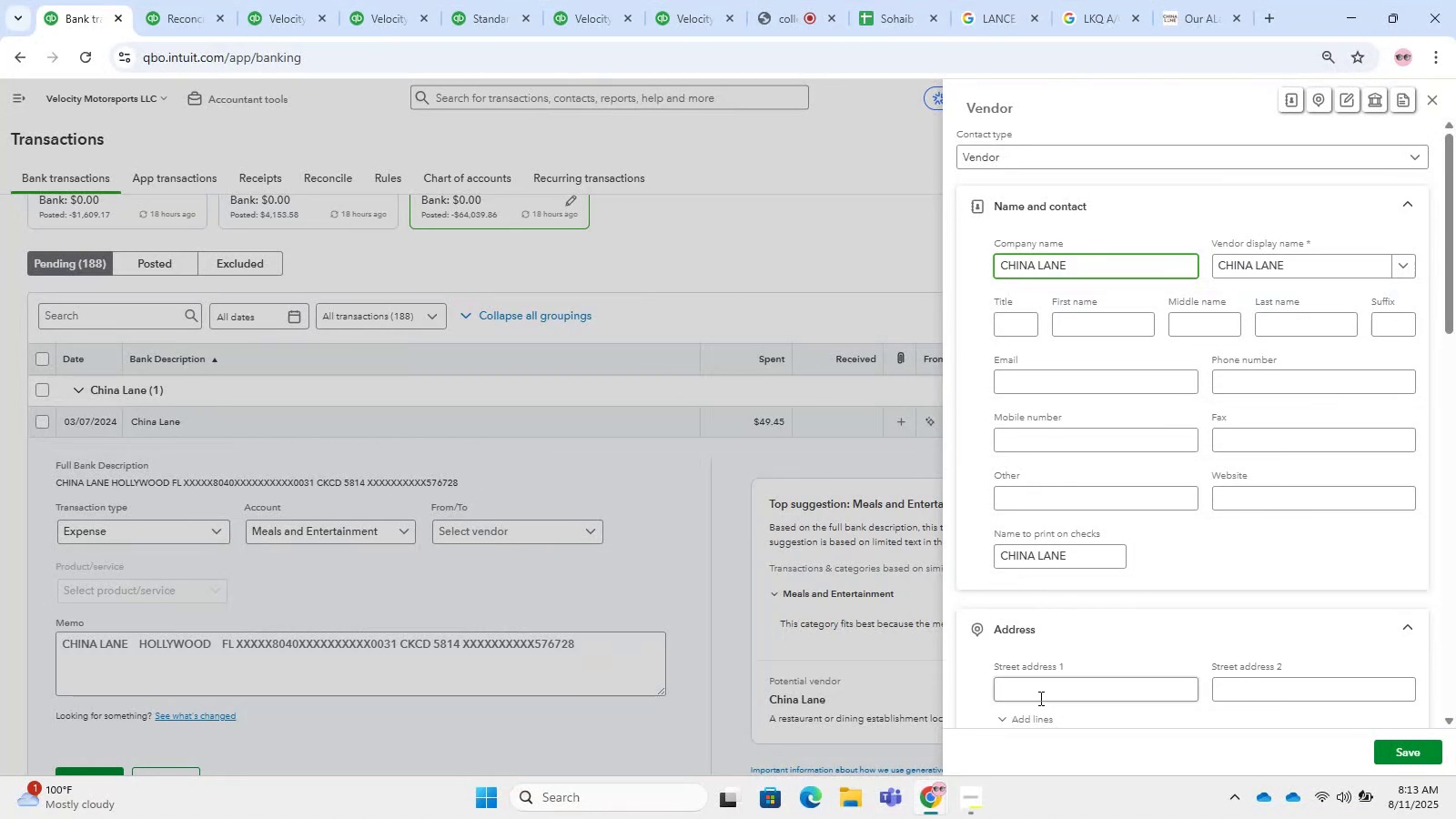 
left_click([1396, 753])
 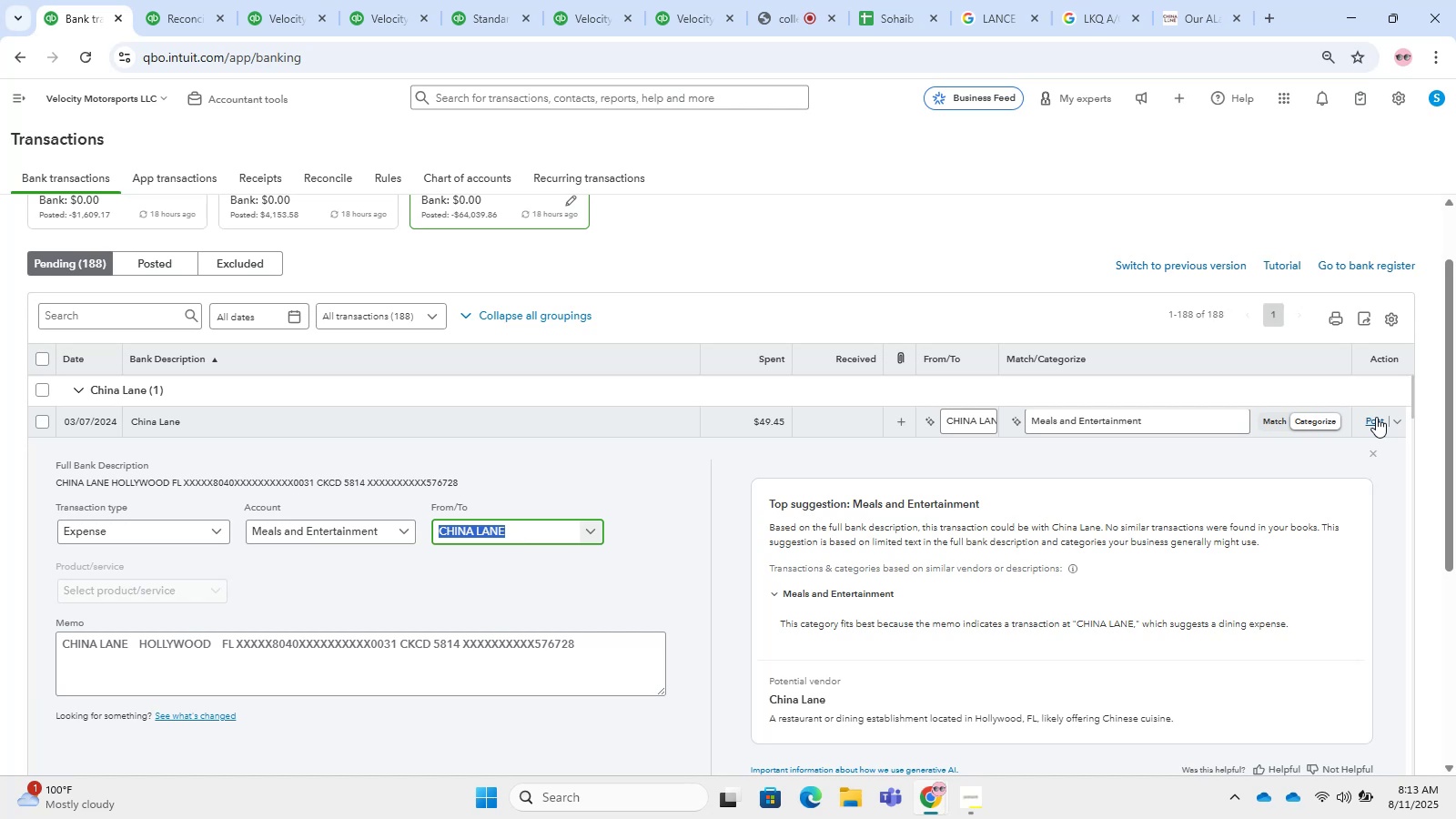 
wait(10.7)
 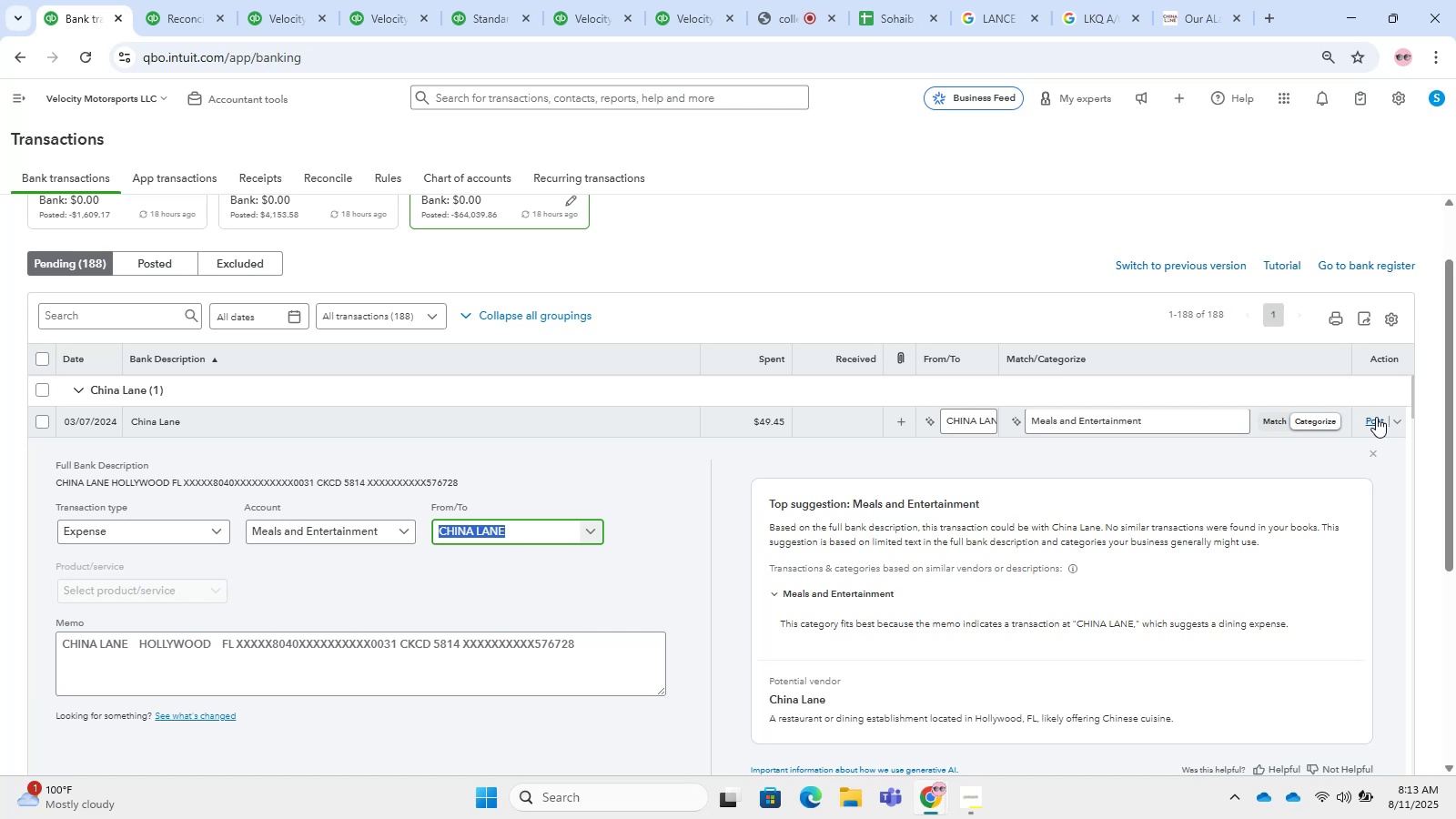 
left_click([1376, 417])
 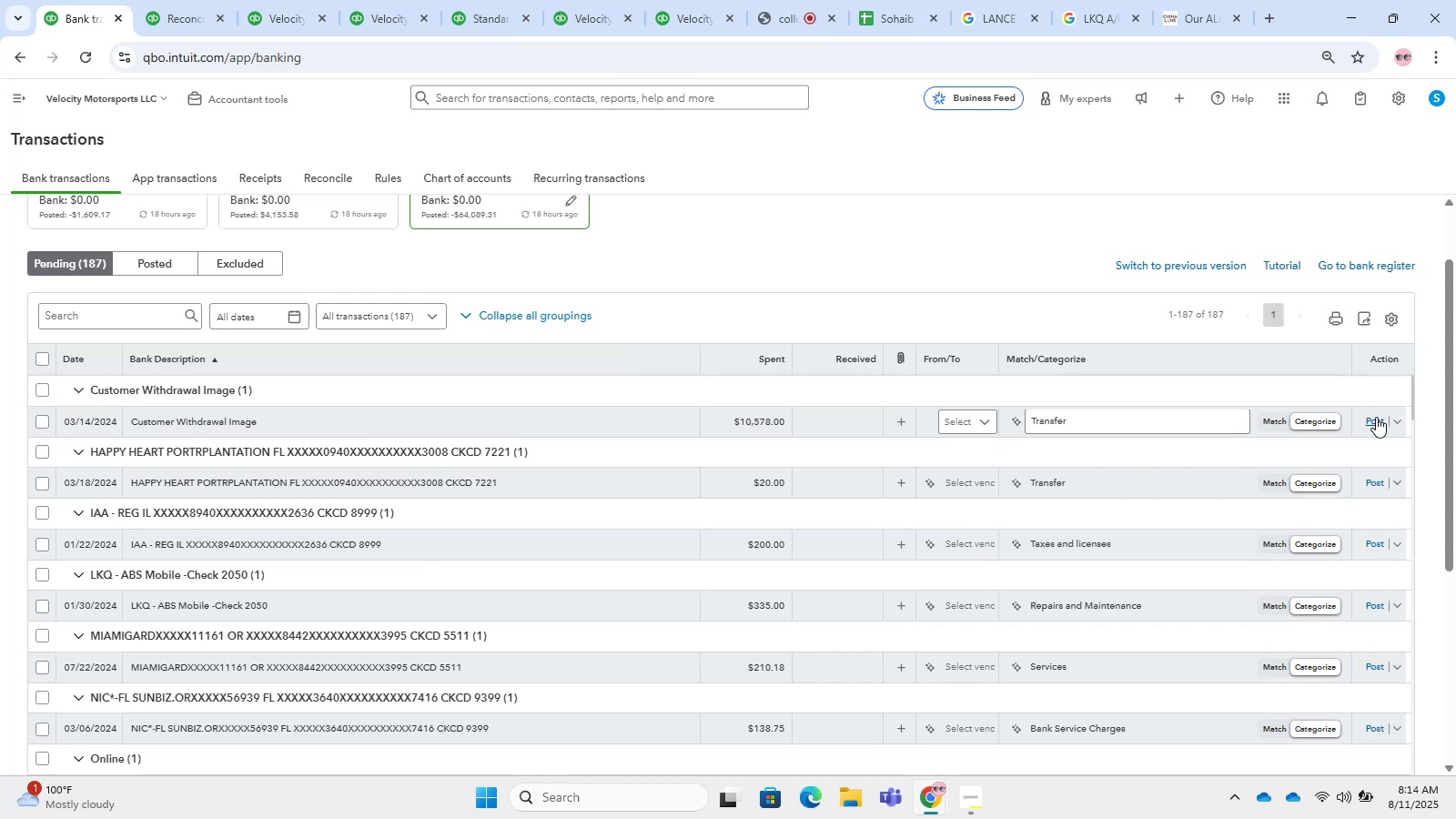 
wait(28.2)
 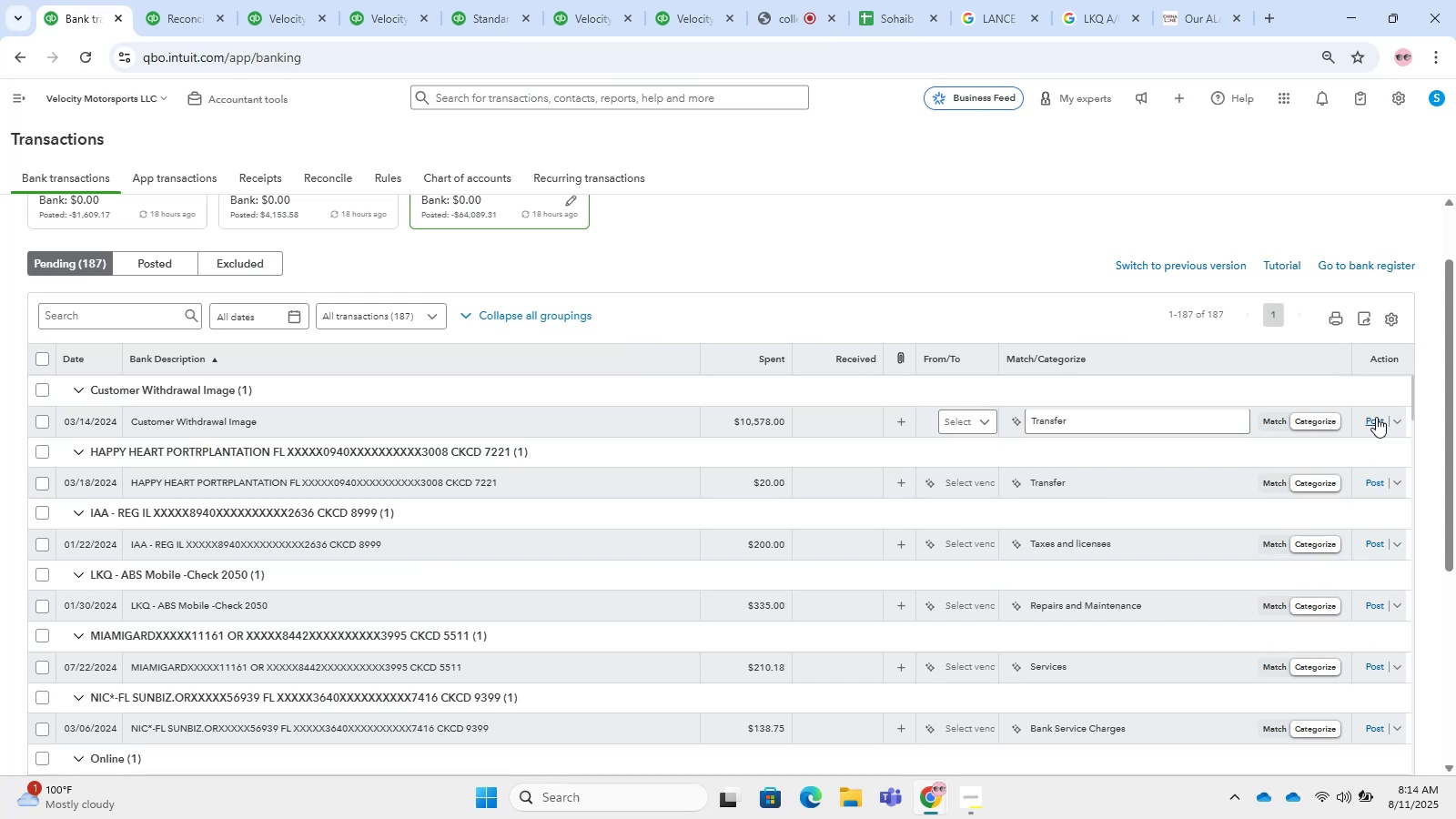 
key(Space)
 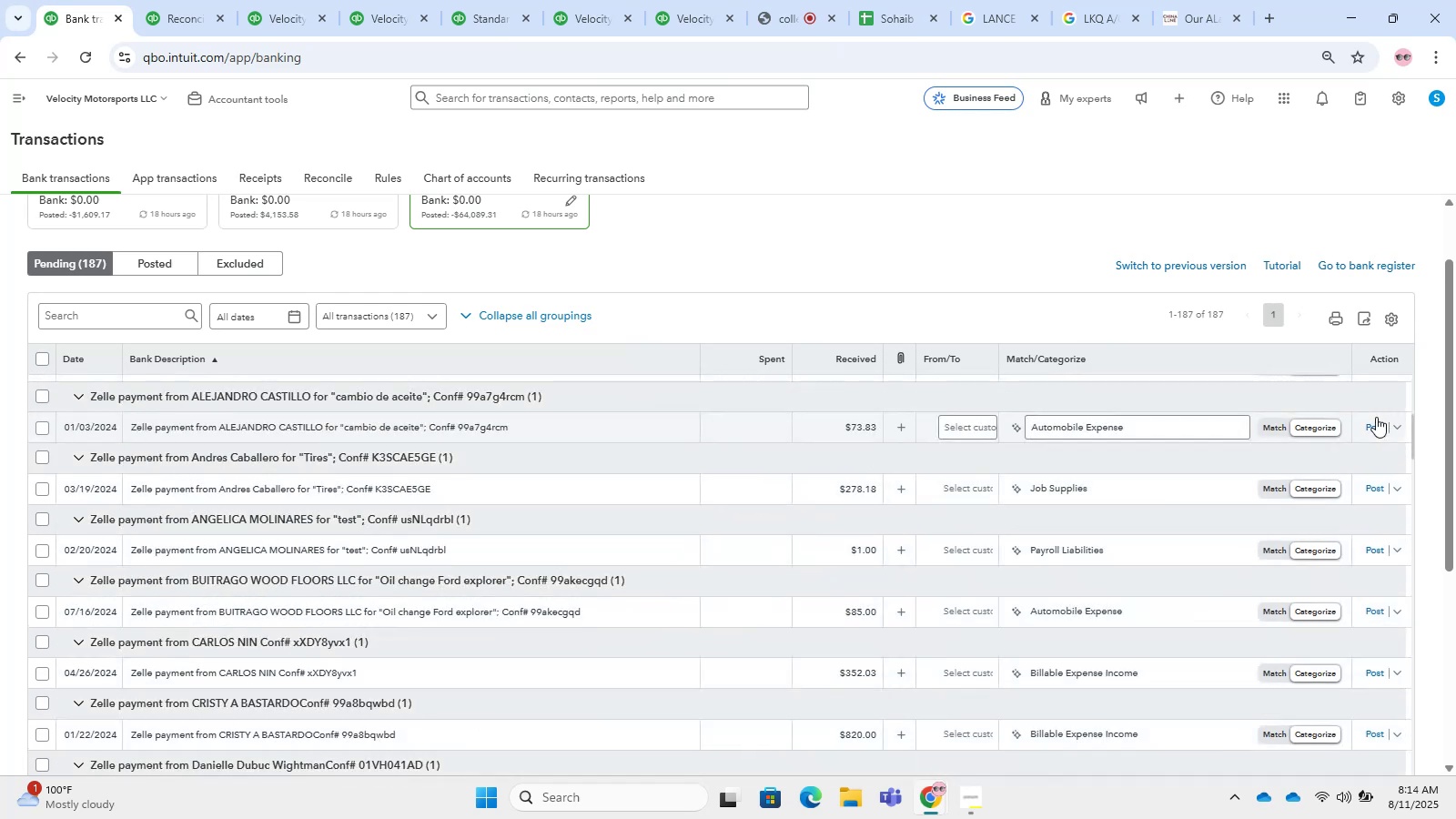 
wait(7.2)
 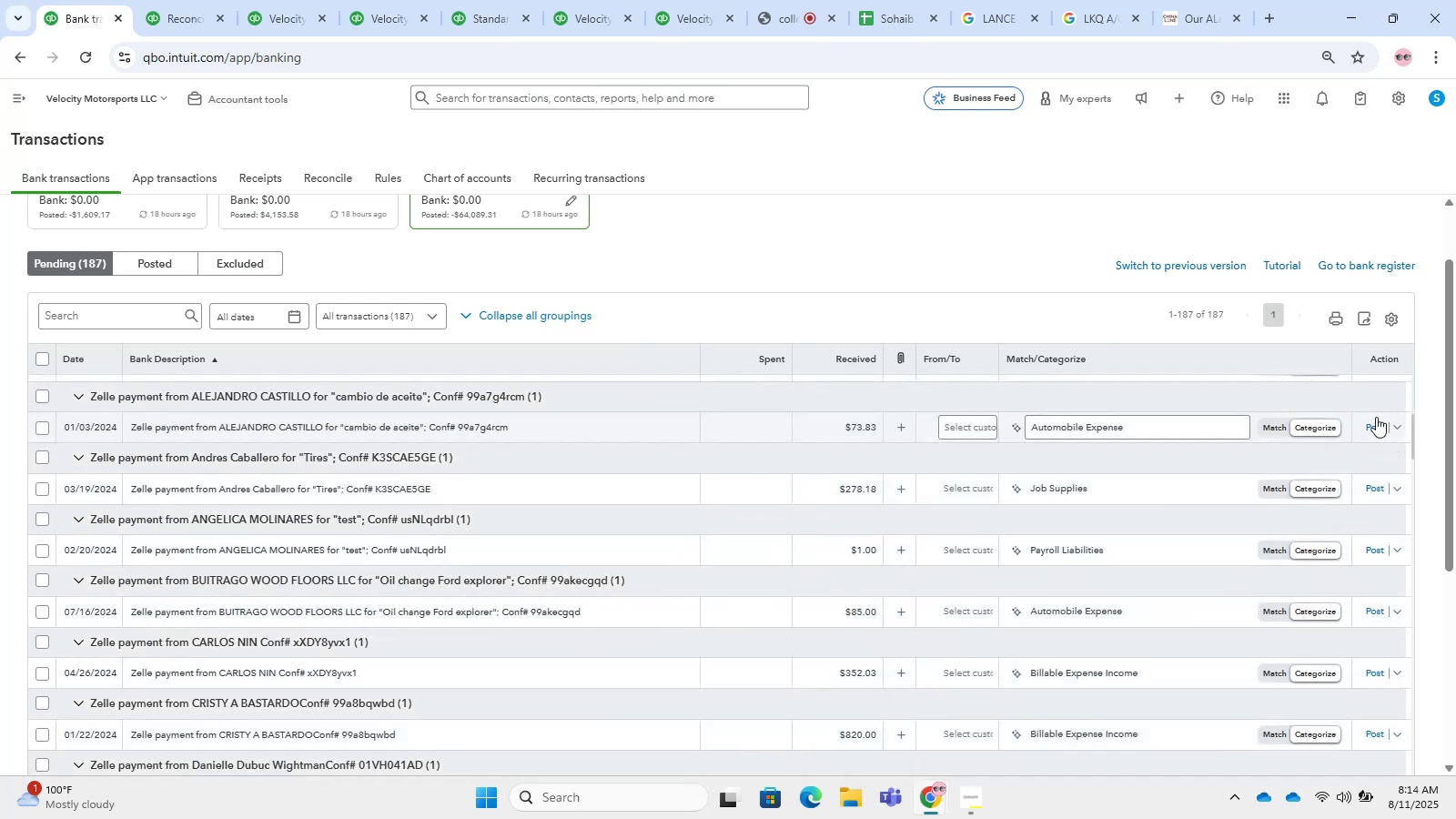 
scroll: coordinate [294, 499], scroll_direction: up, amount: 19.0
 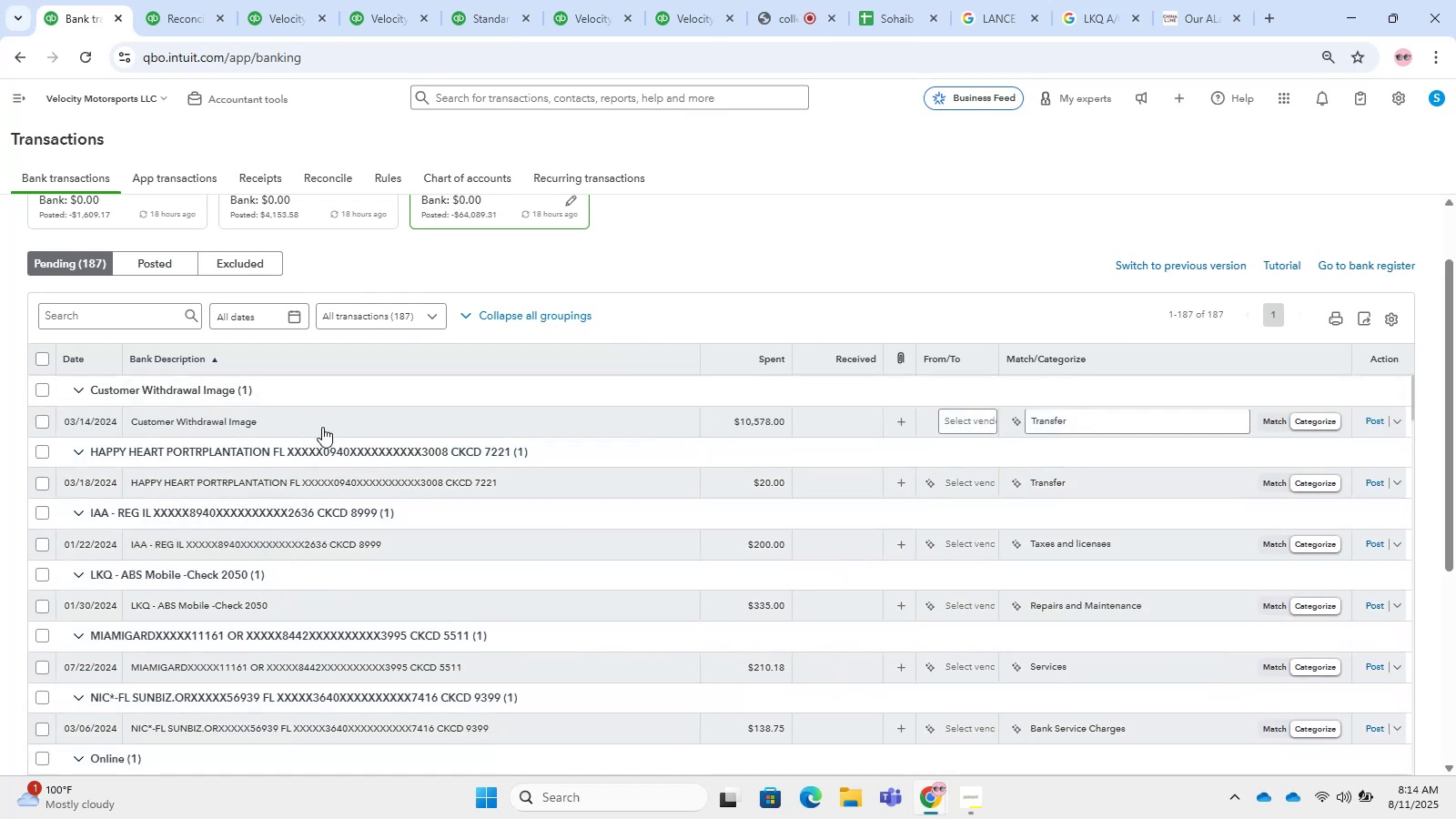 
left_click([324, 431])
 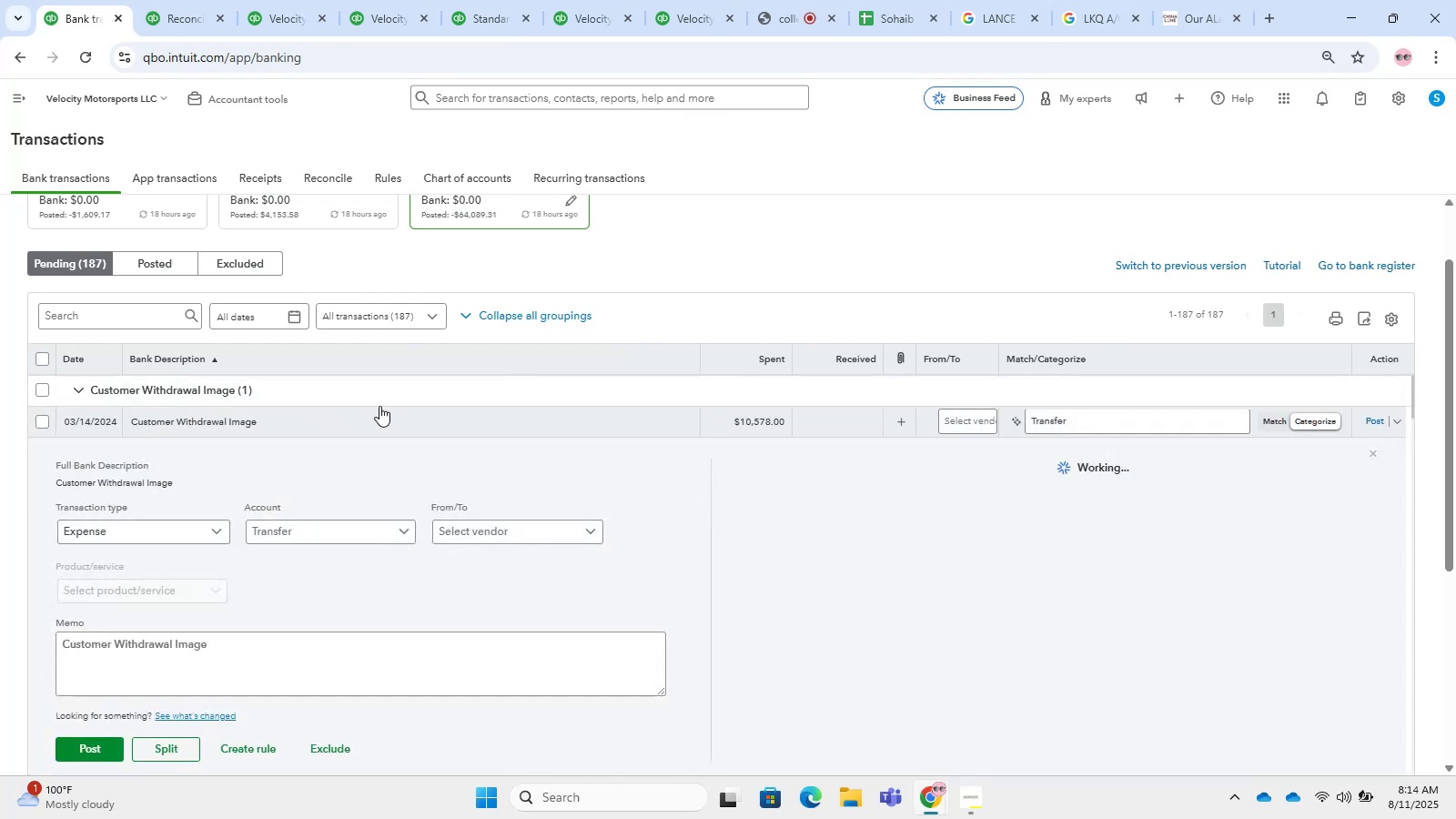 
scroll: coordinate [379, 406], scroll_direction: down, amount: 2.0
 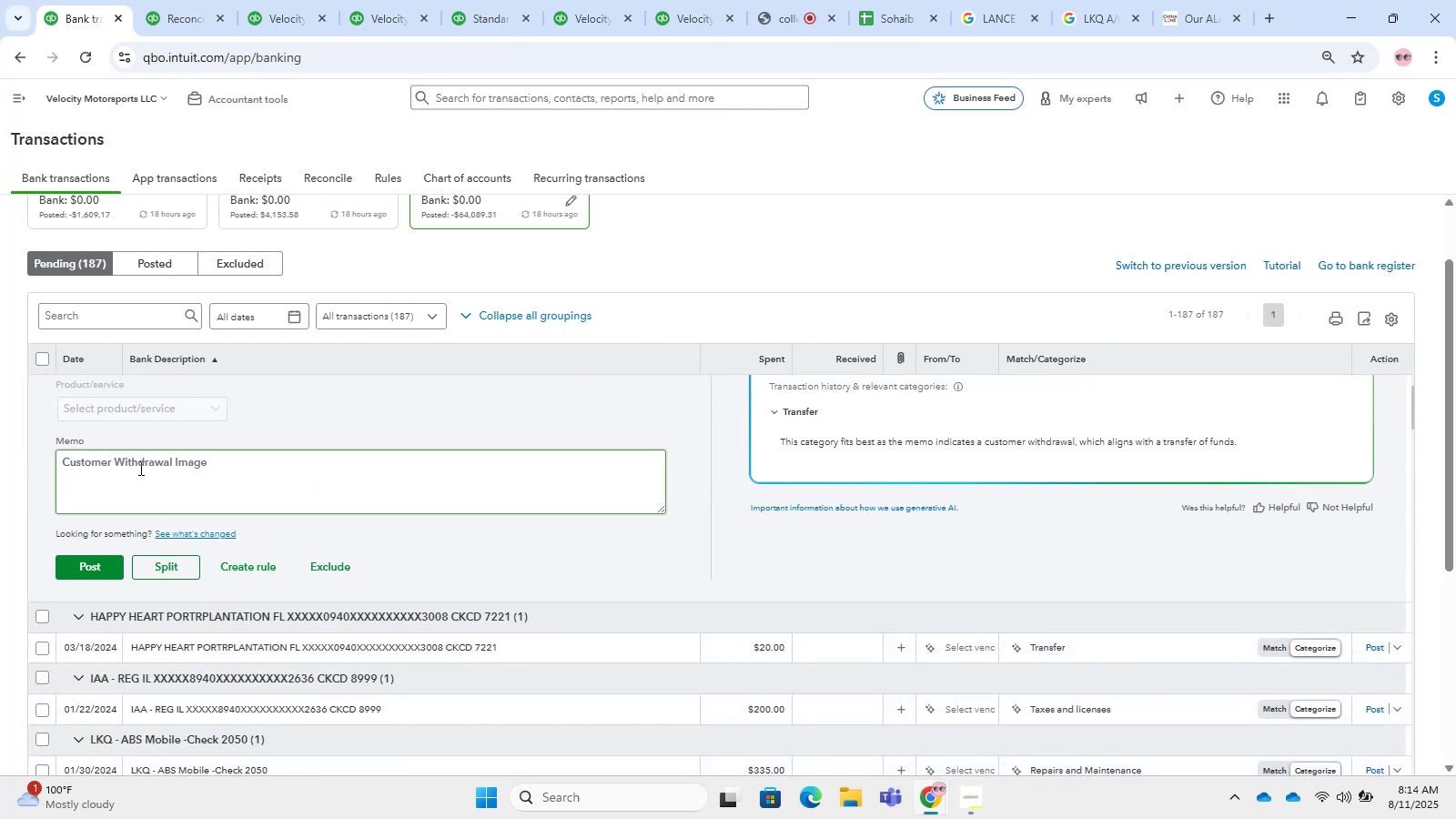 
left_click_drag(start_coordinate=[217, 460], to_coordinate=[0, 463])
 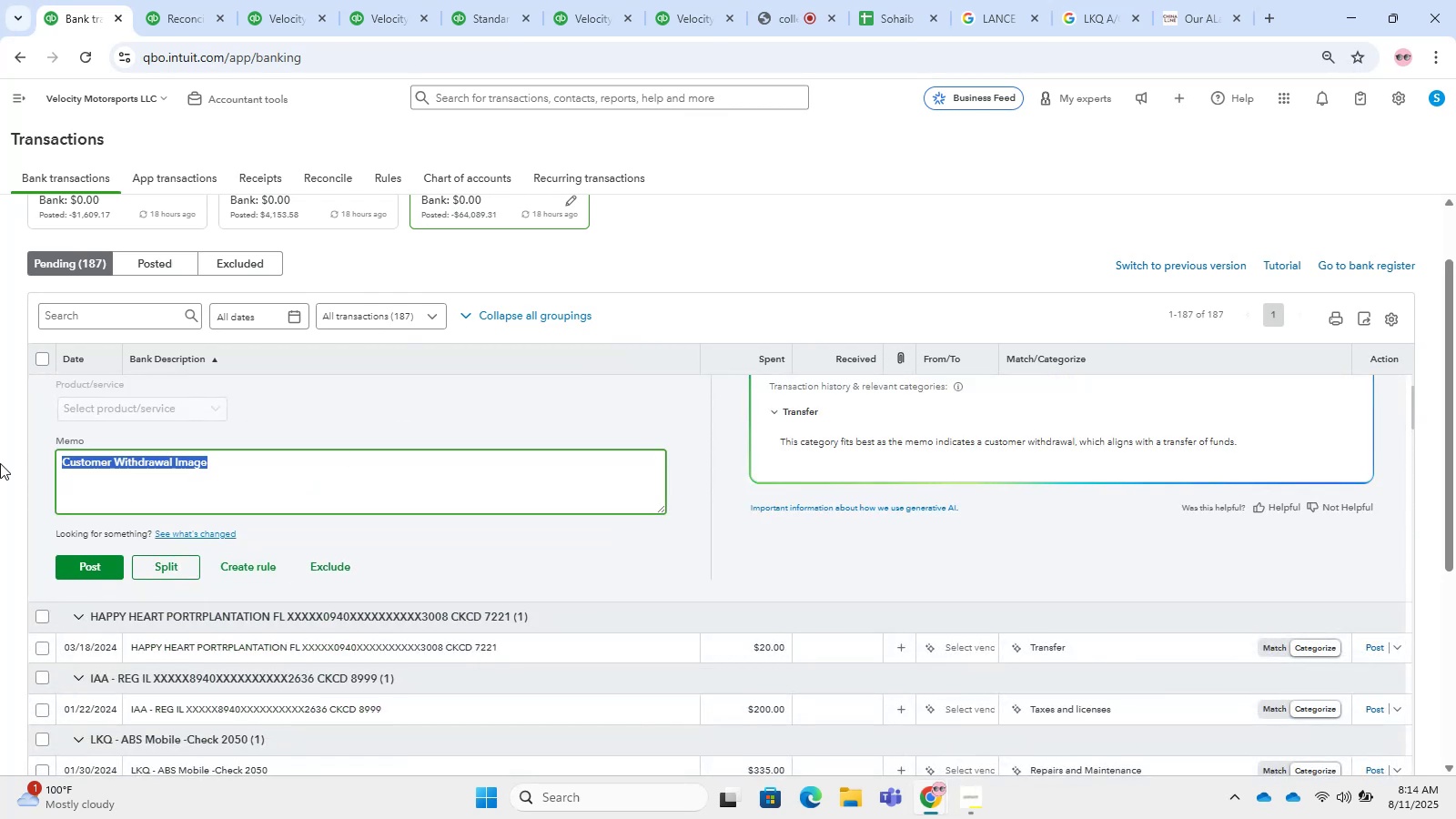 
key(Control+C)
 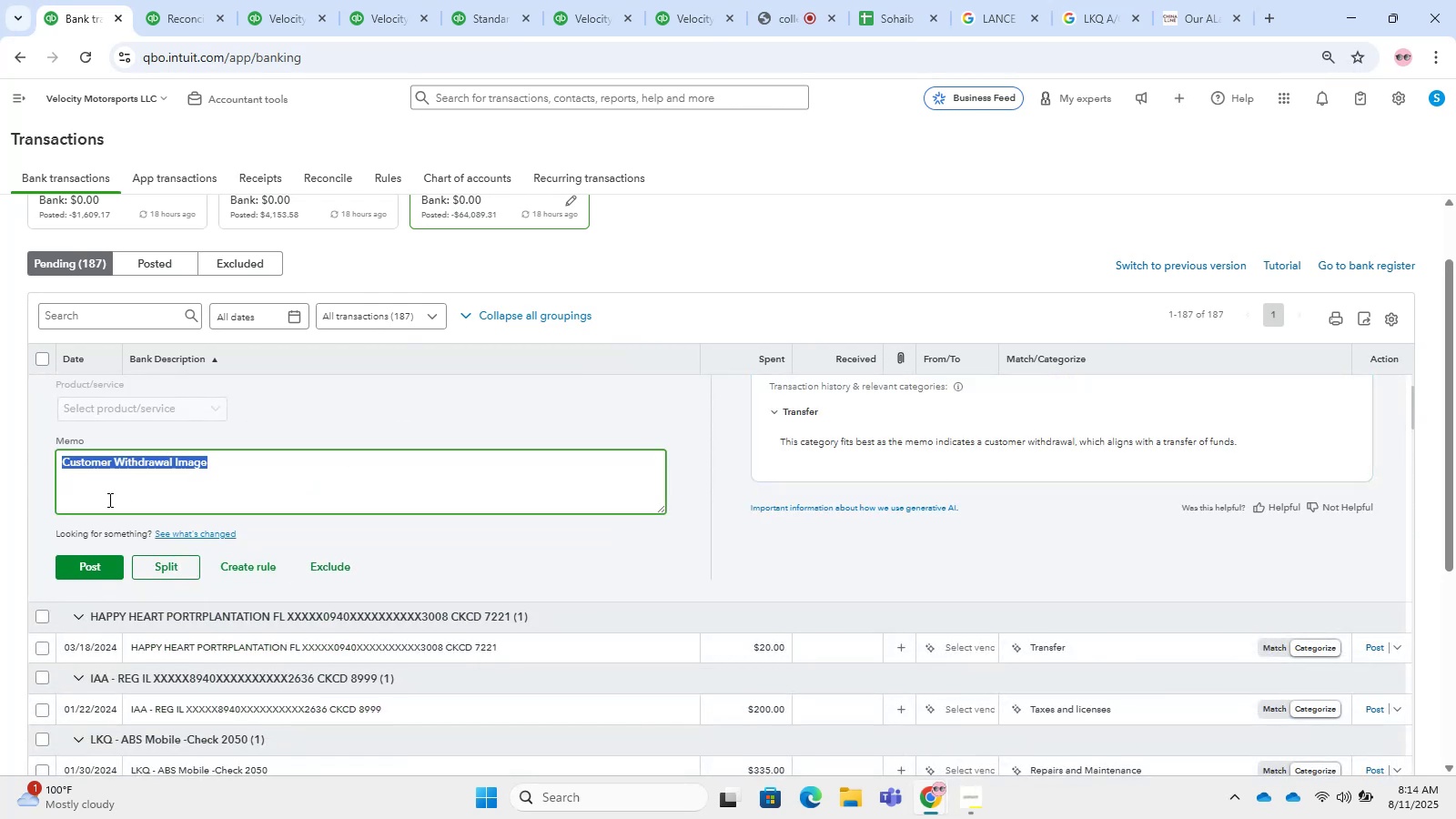 
scroll: coordinate [310, 444], scroll_direction: up, amount: 3.0
 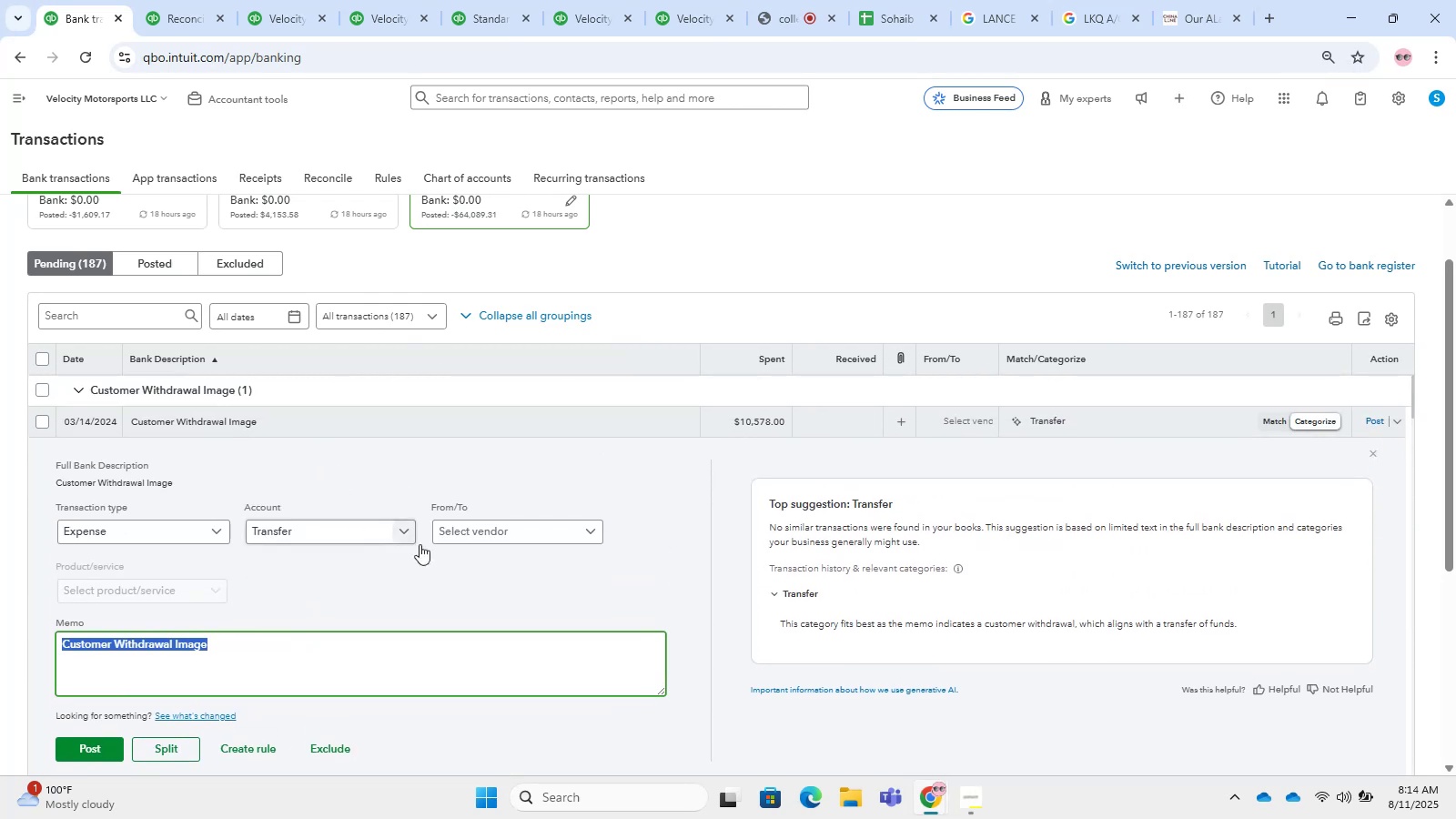 
left_click([474, 531])
 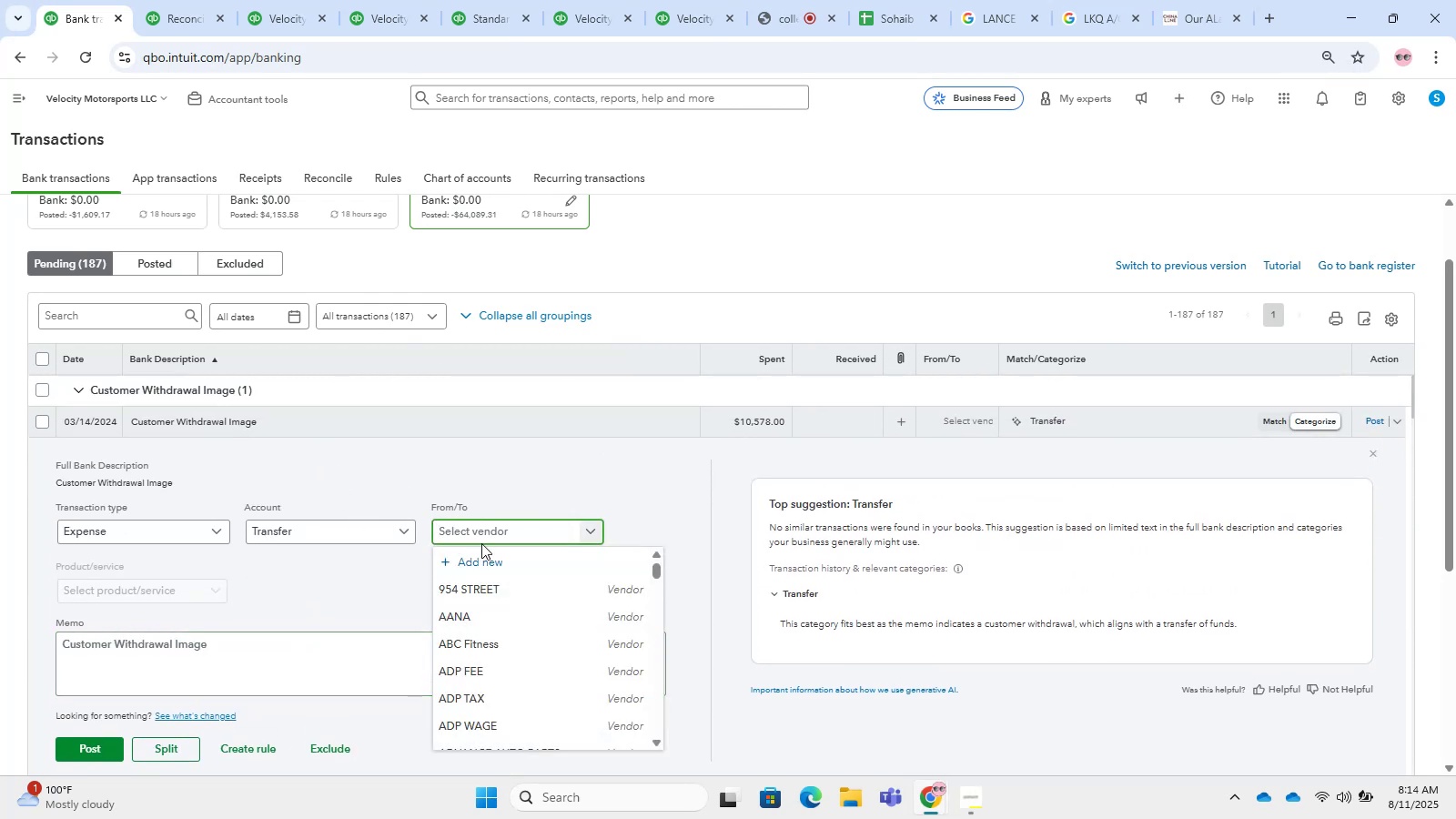 
left_click([490, 566])
 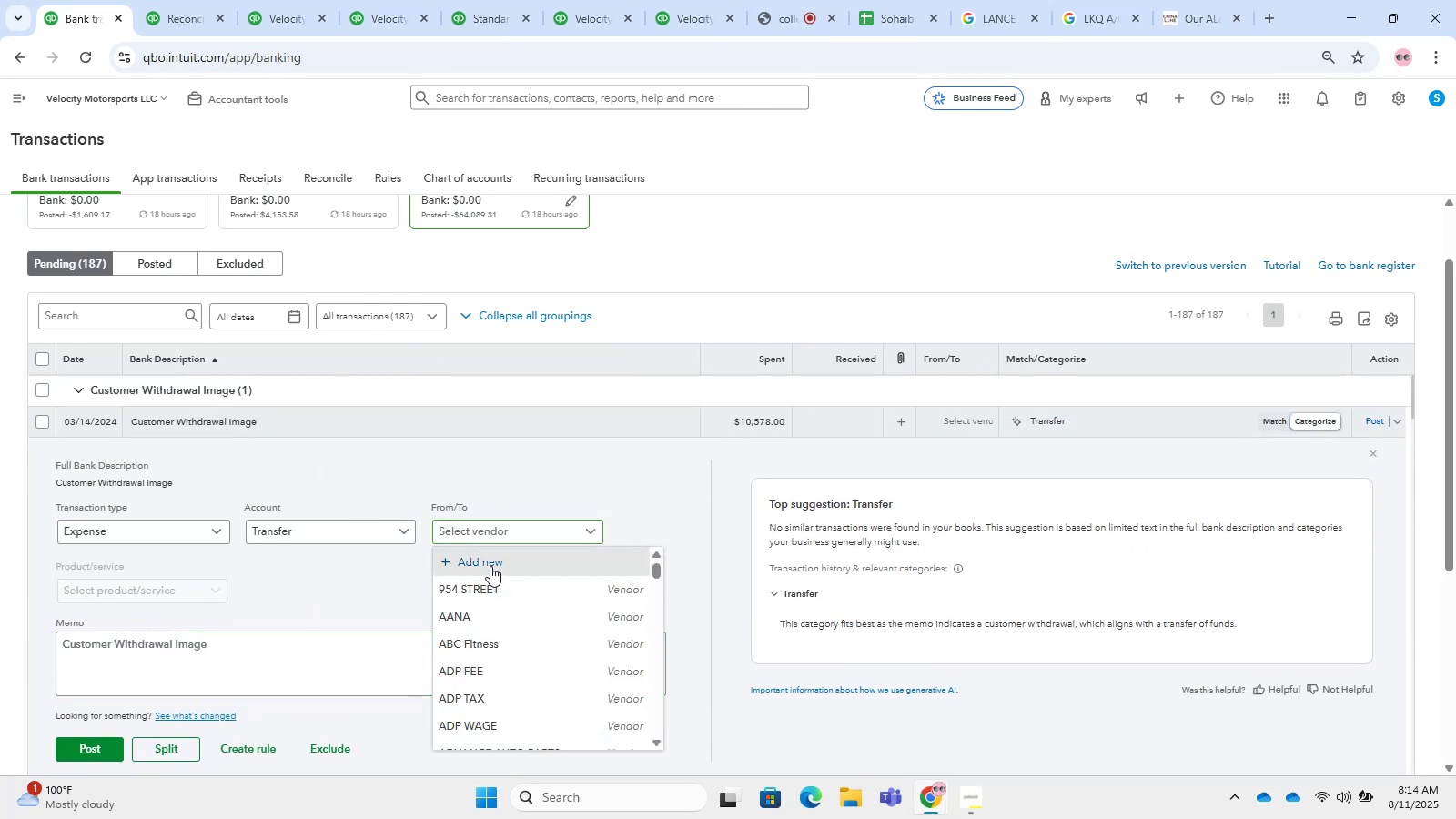 
hold_key(key=ControlLeft, duration=1.5)
 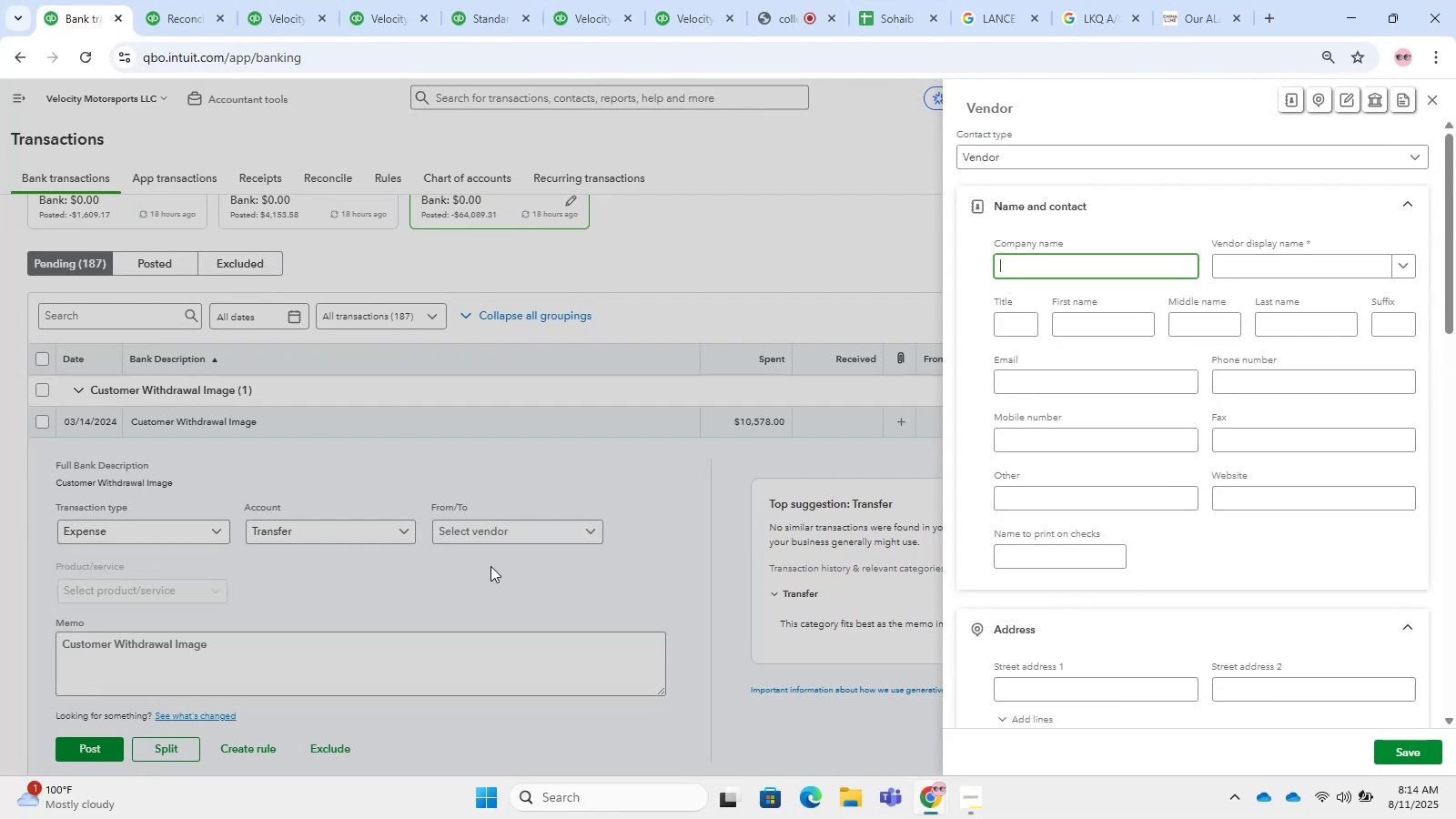 
key(Control+ControlLeft)
 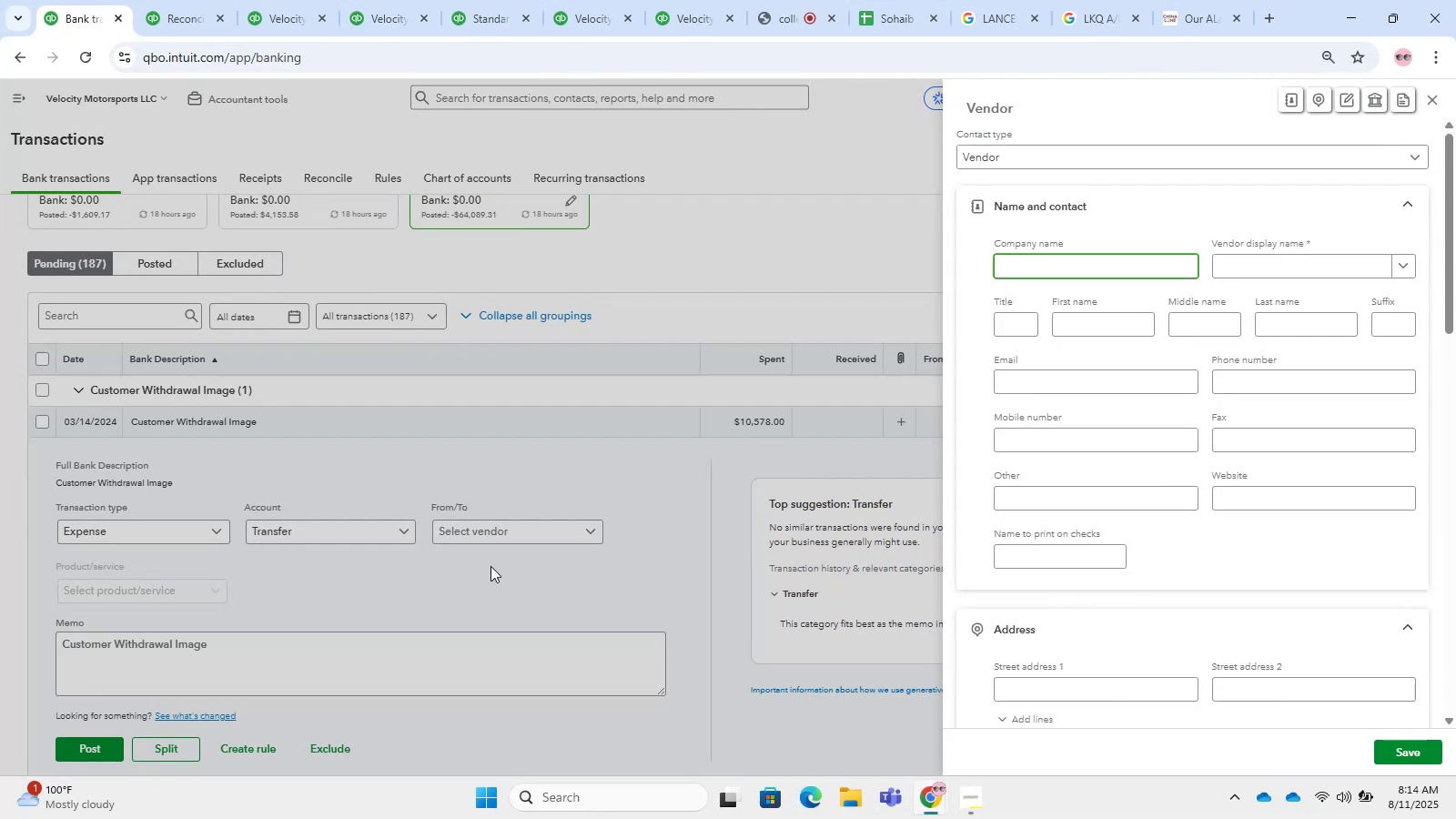 
key(Control+ControlLeft)
 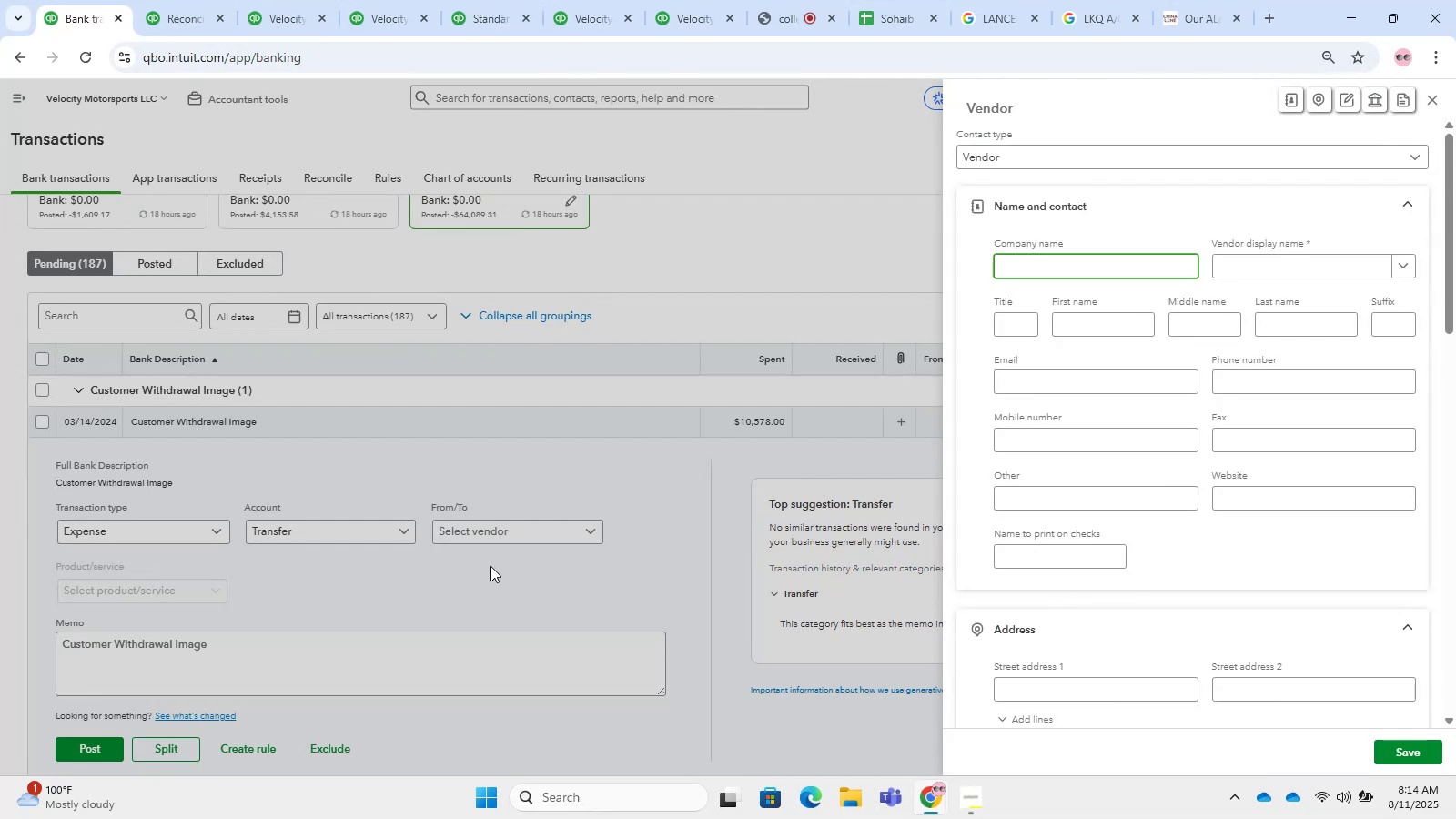 
key(Control+V)
 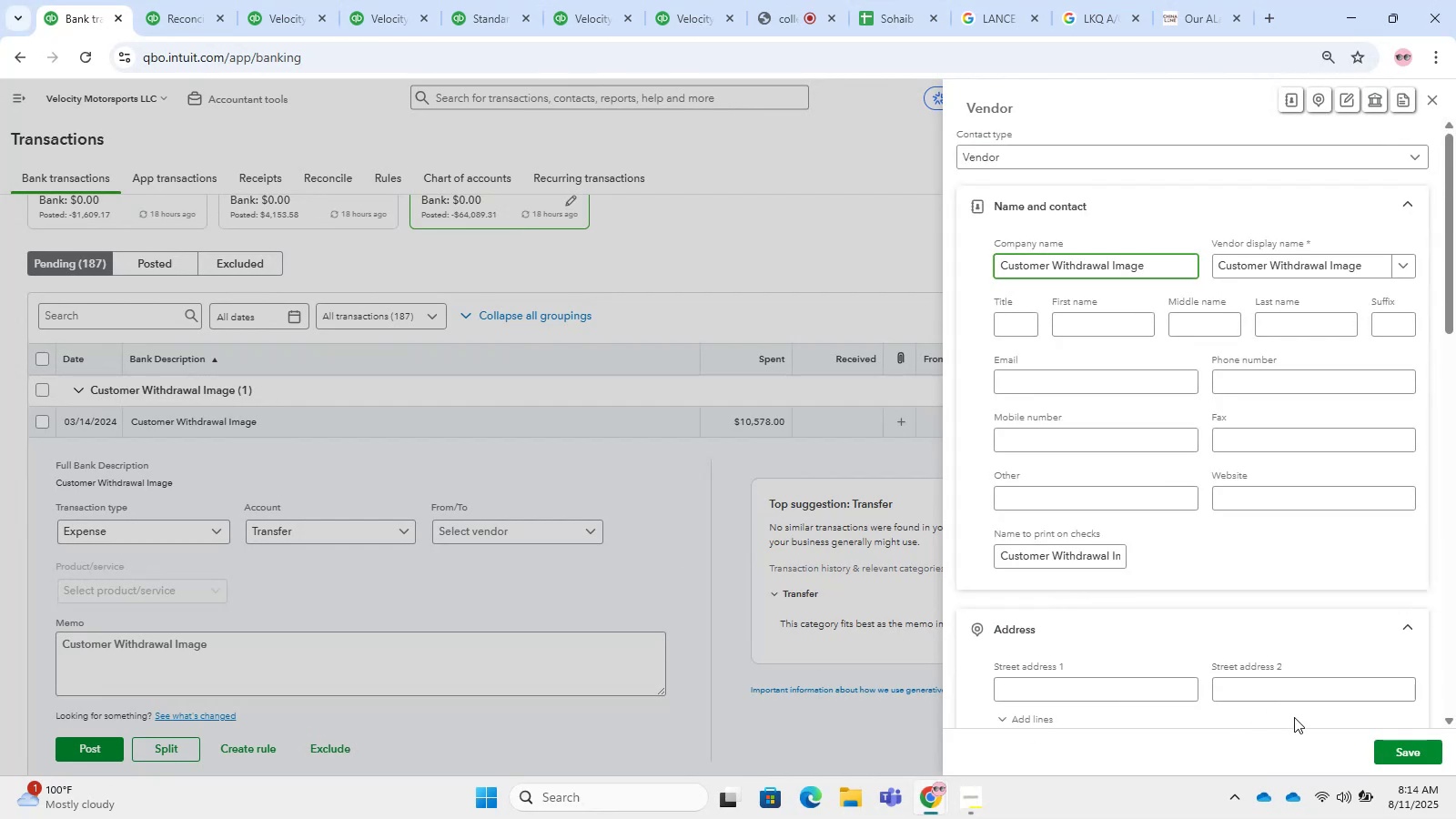 
left_click([1385, 756])
 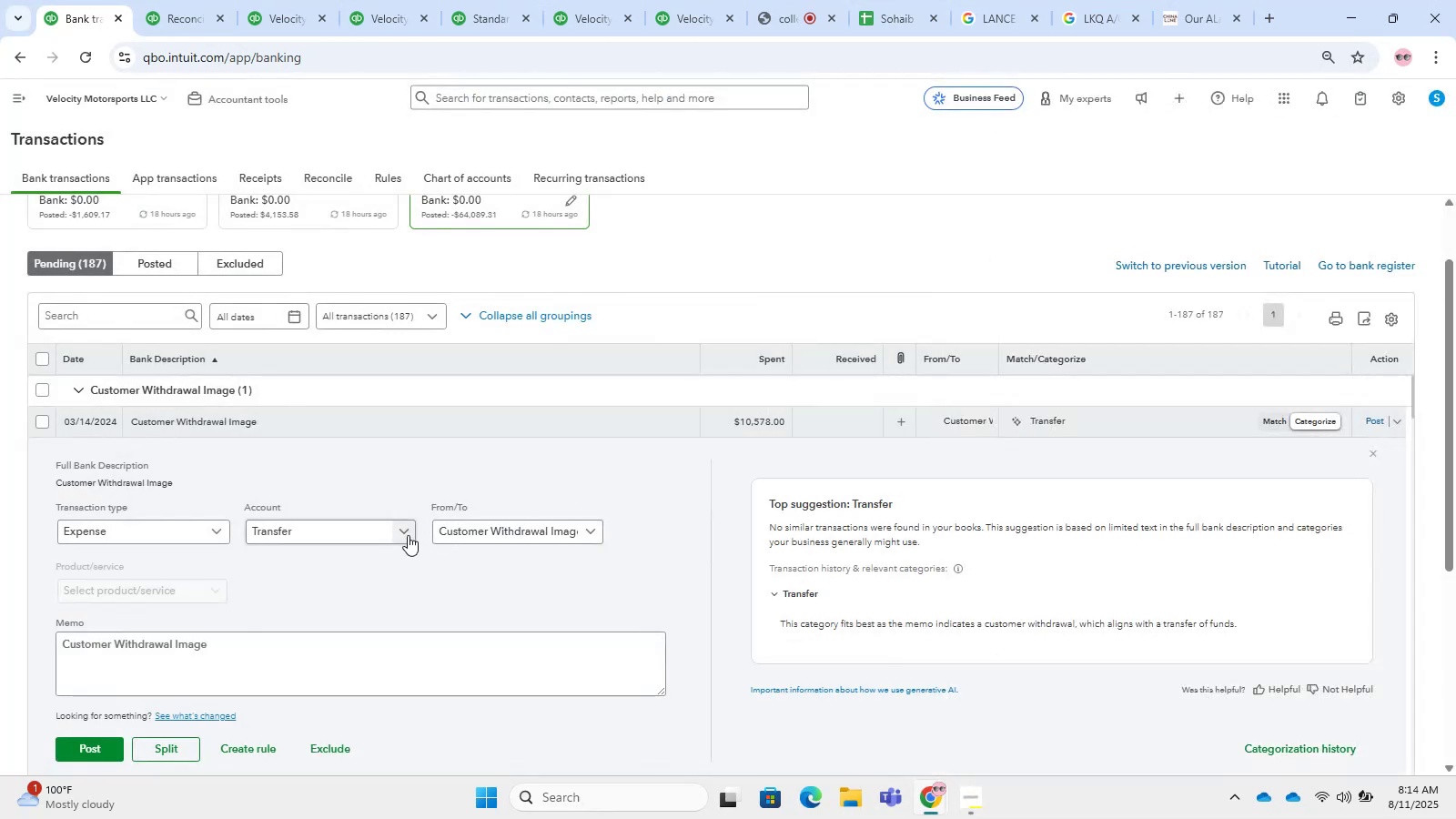 
left_click([368, 531])
 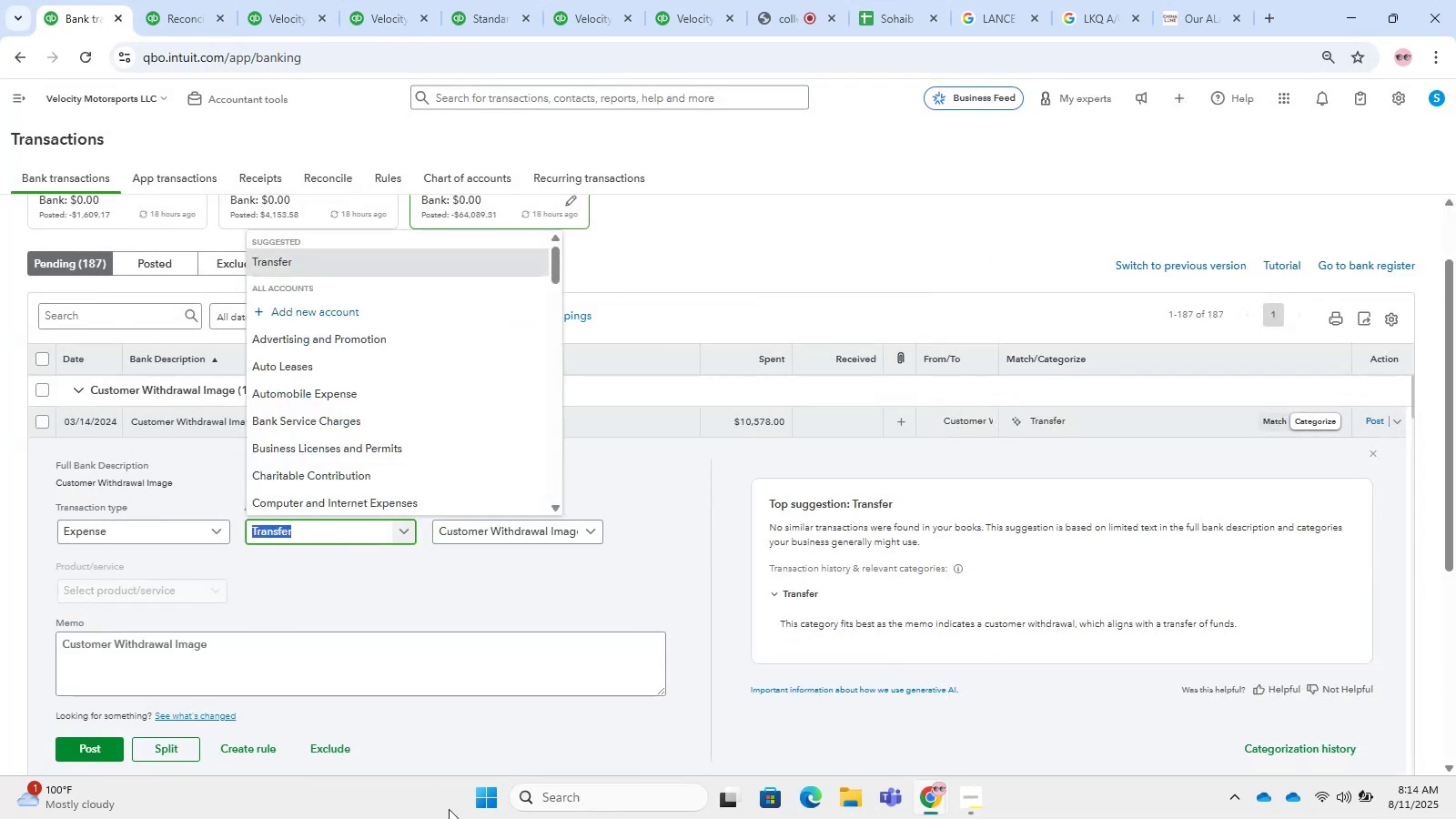 
type(ASk)
 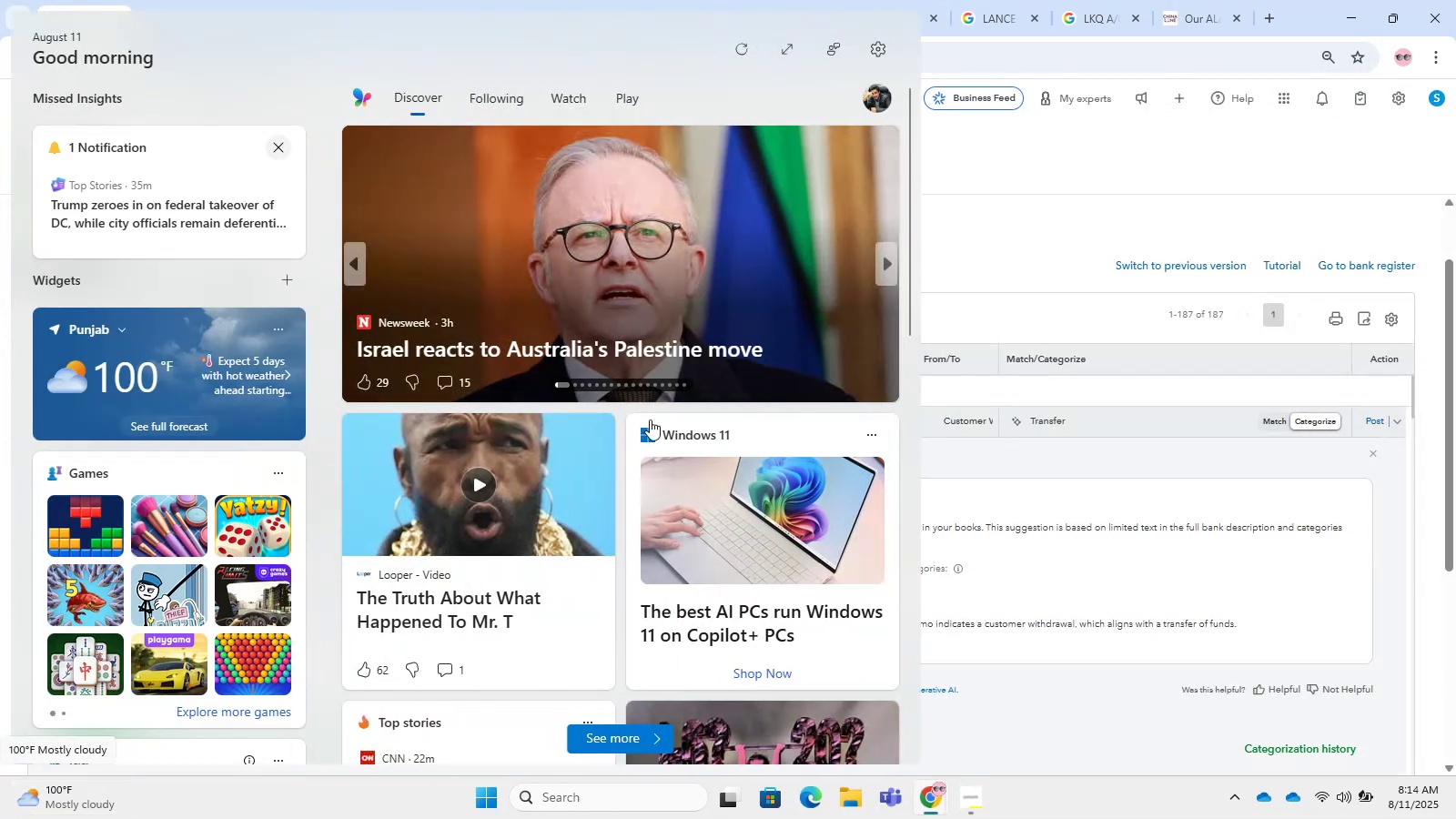 
left_click([1050, 35])
 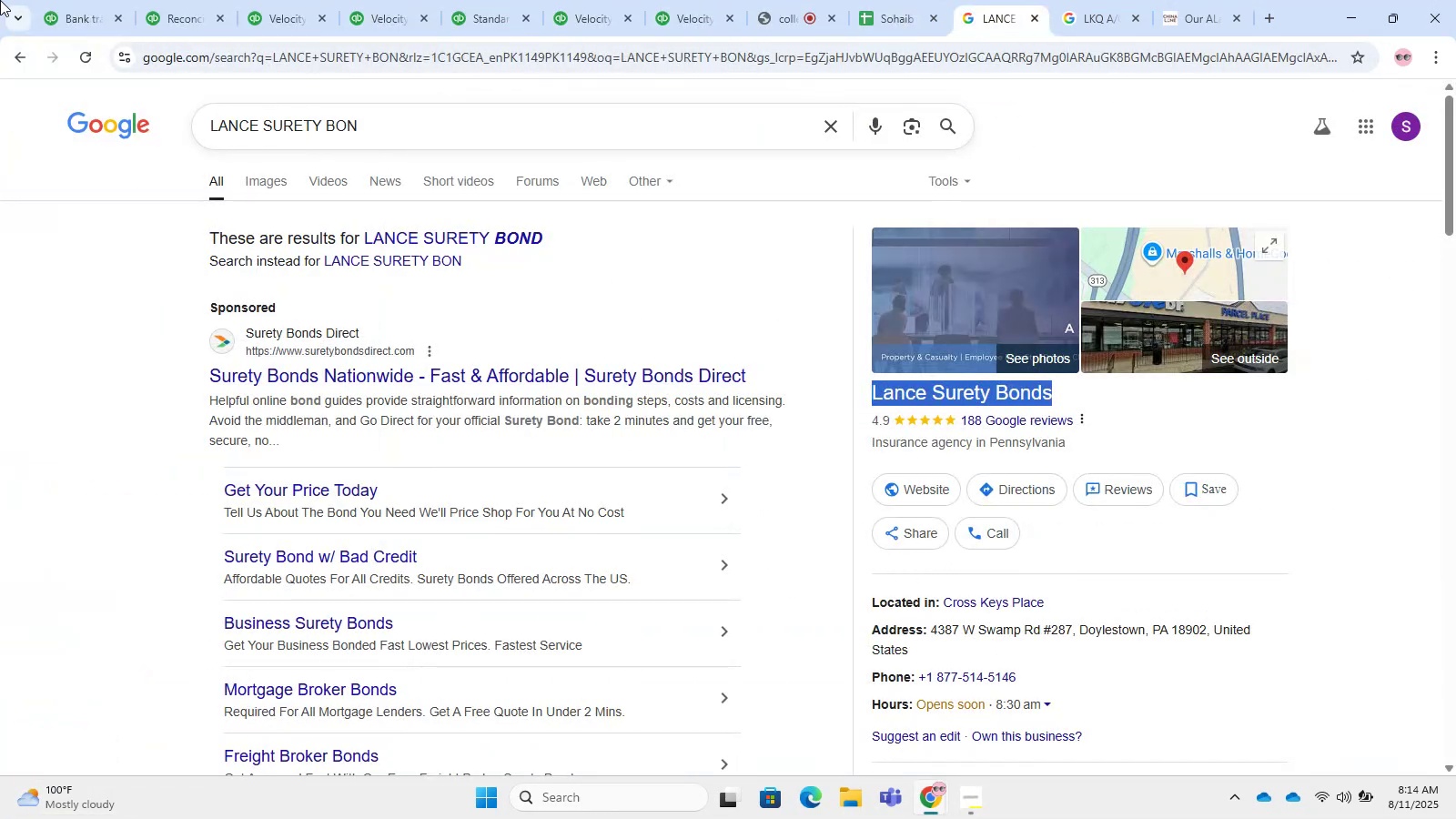 
left_click([179, 0])
 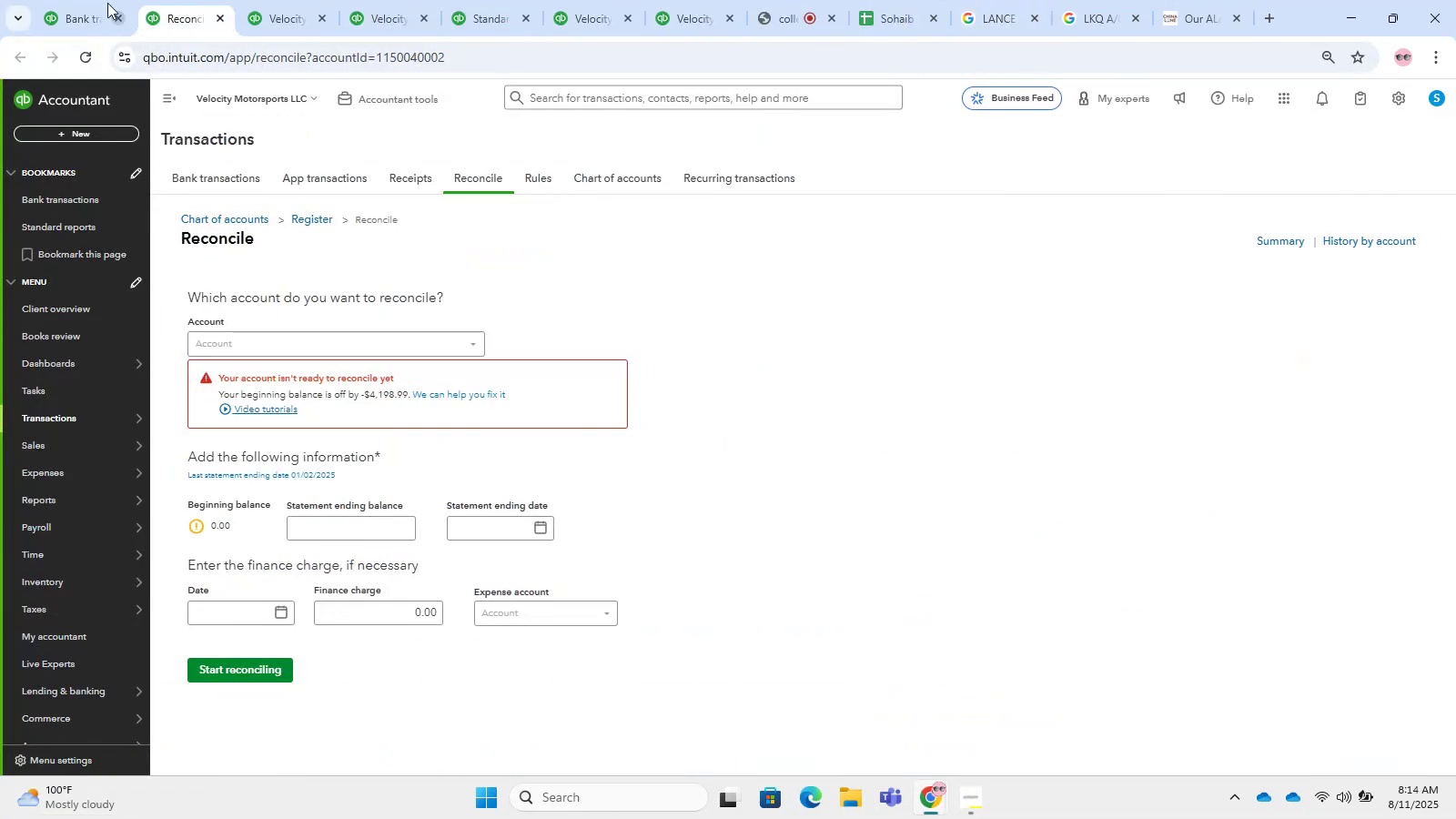 
left_click([101, 0])
 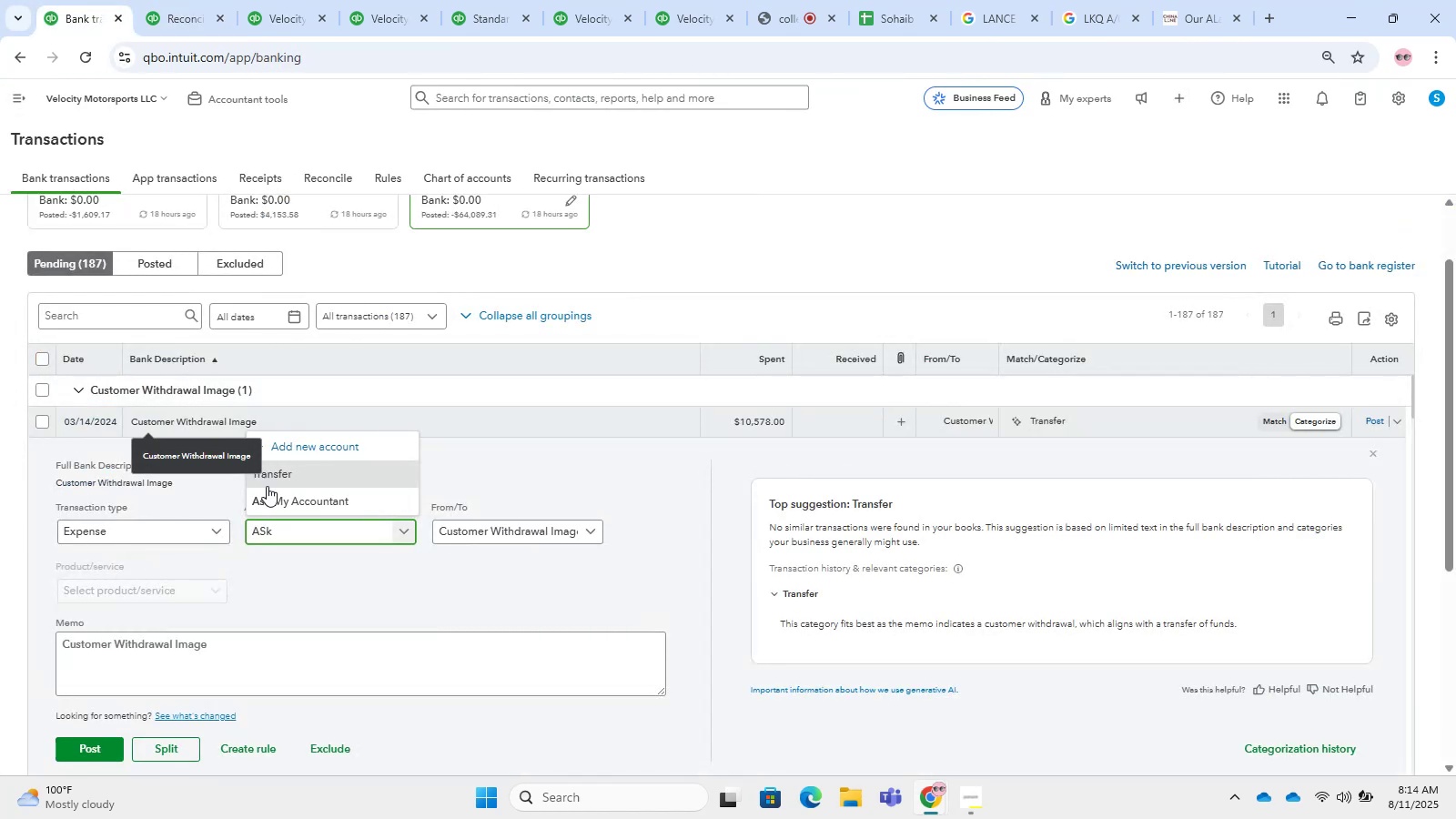 
left_click([293, 508])
 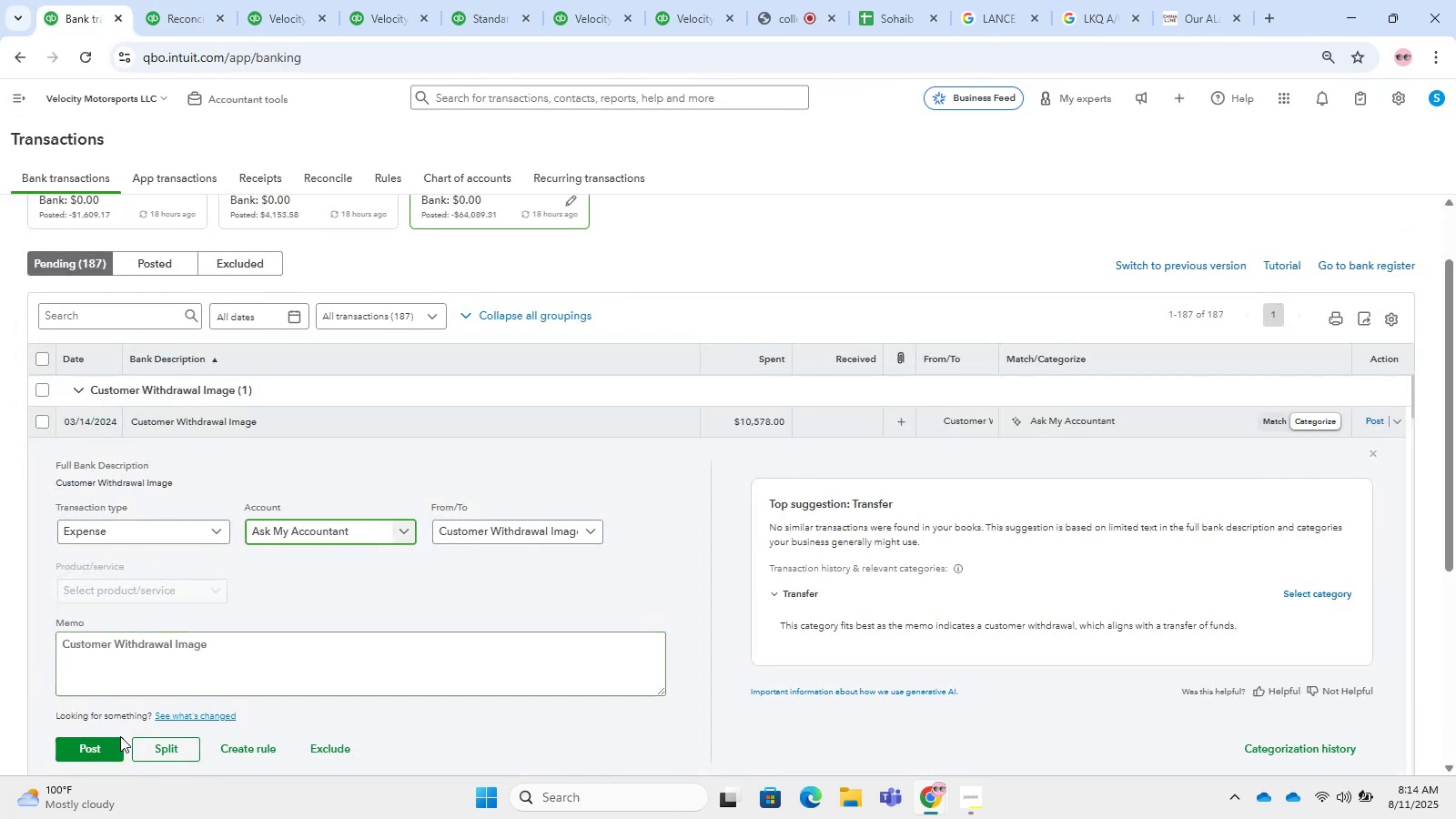 
left_click([113, 749])
 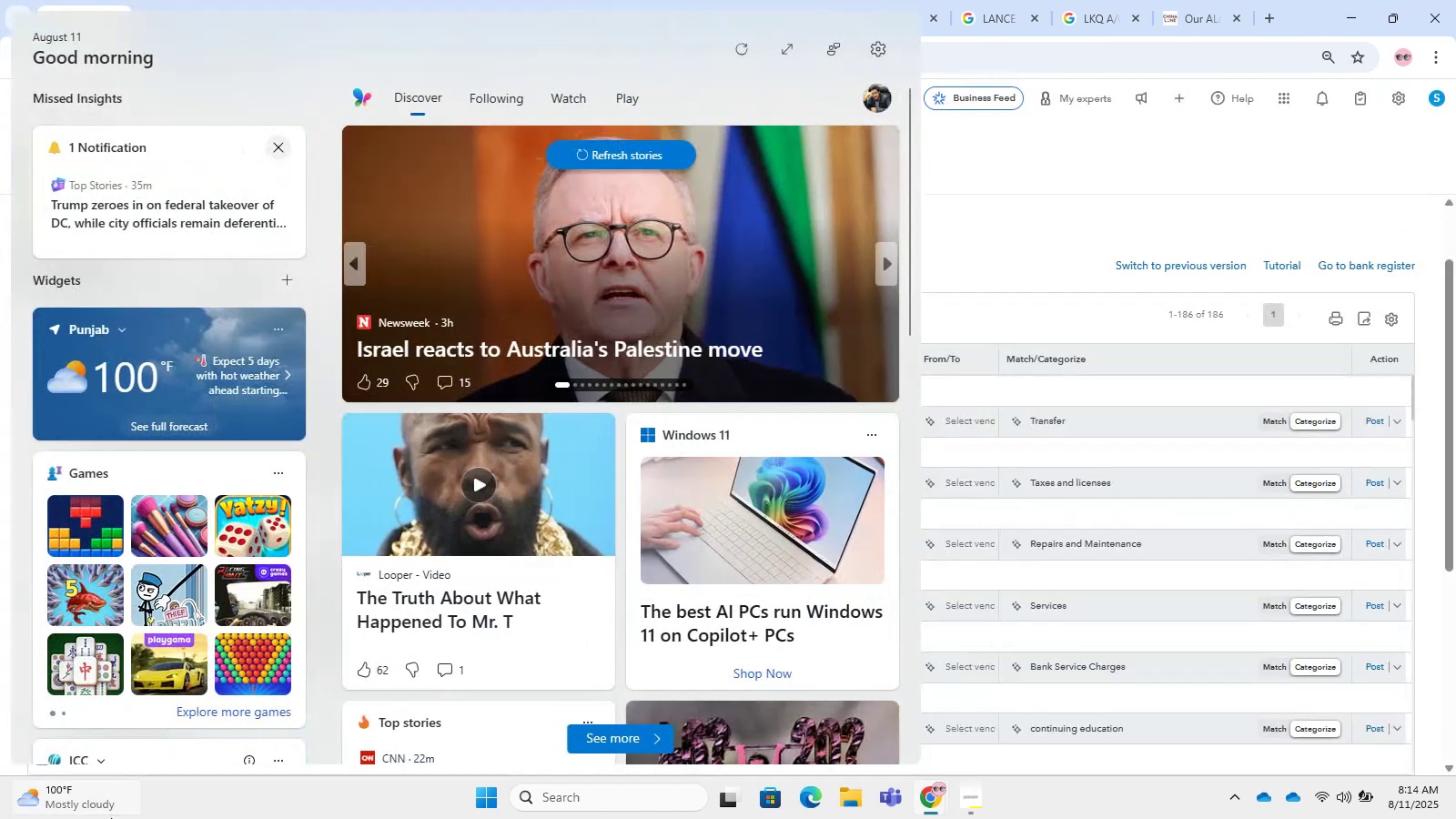 
mouse_move([228, 674])
 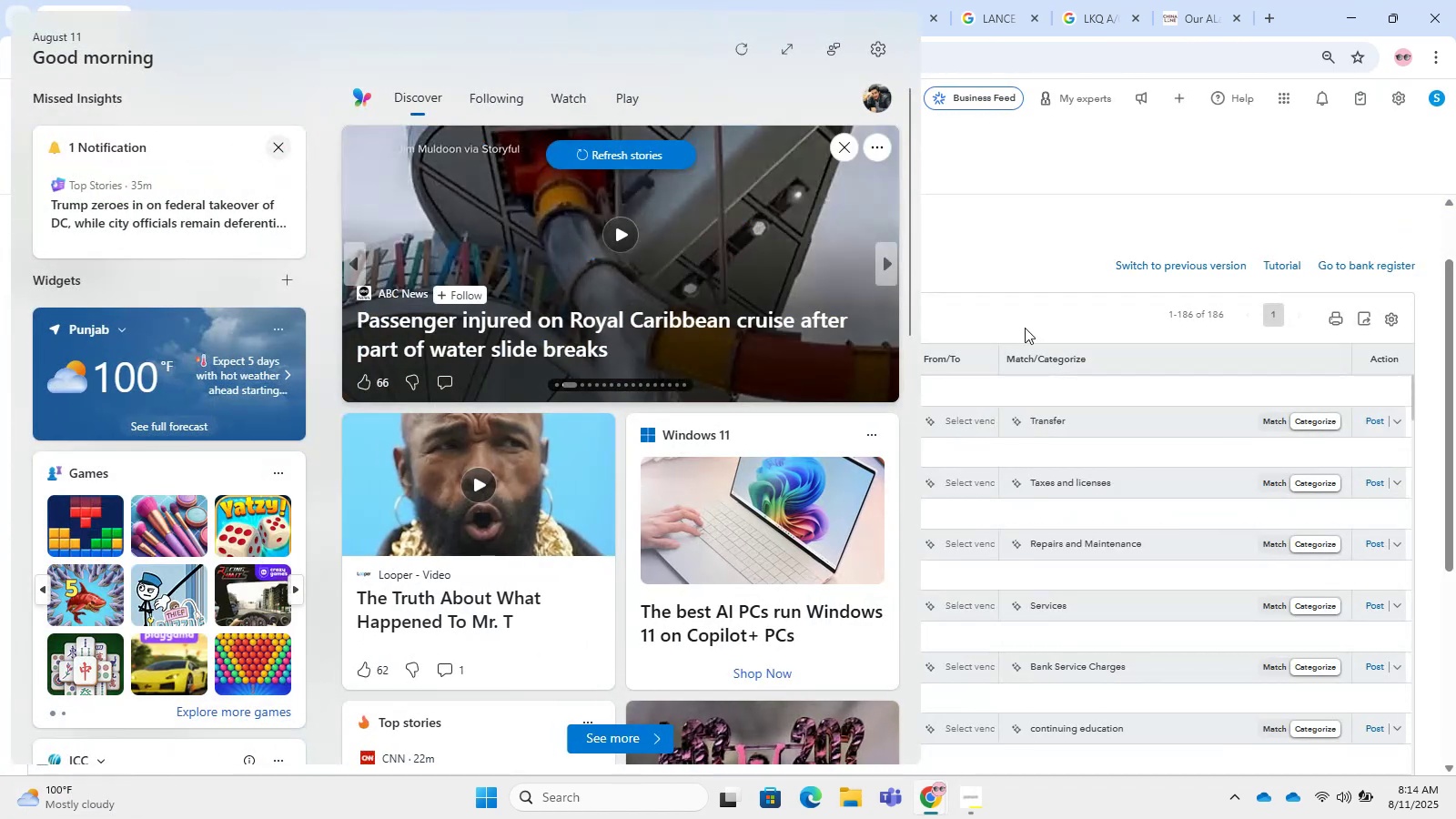 
left_click([1196, 240])
 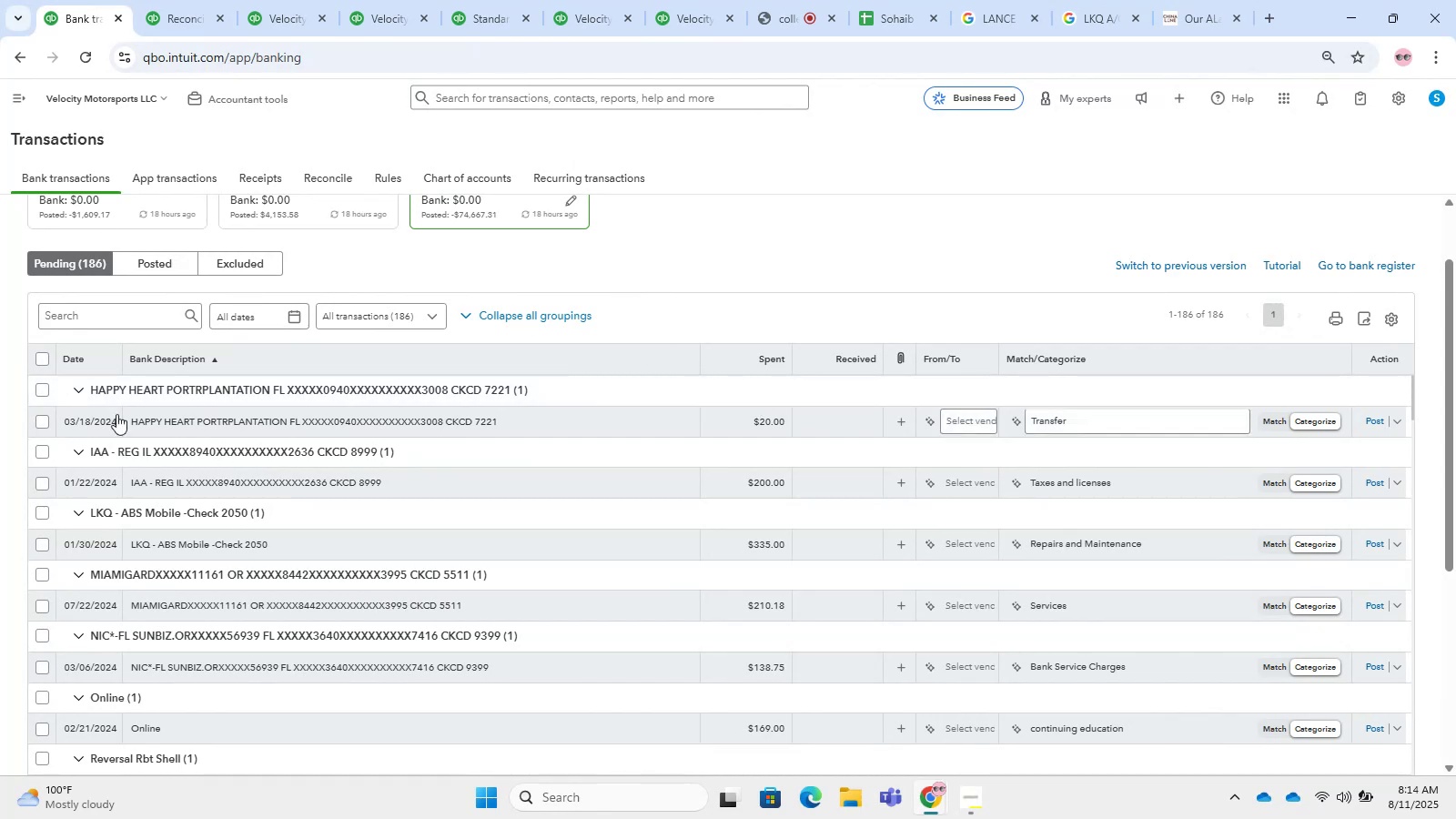 
double_click([225, 432])
 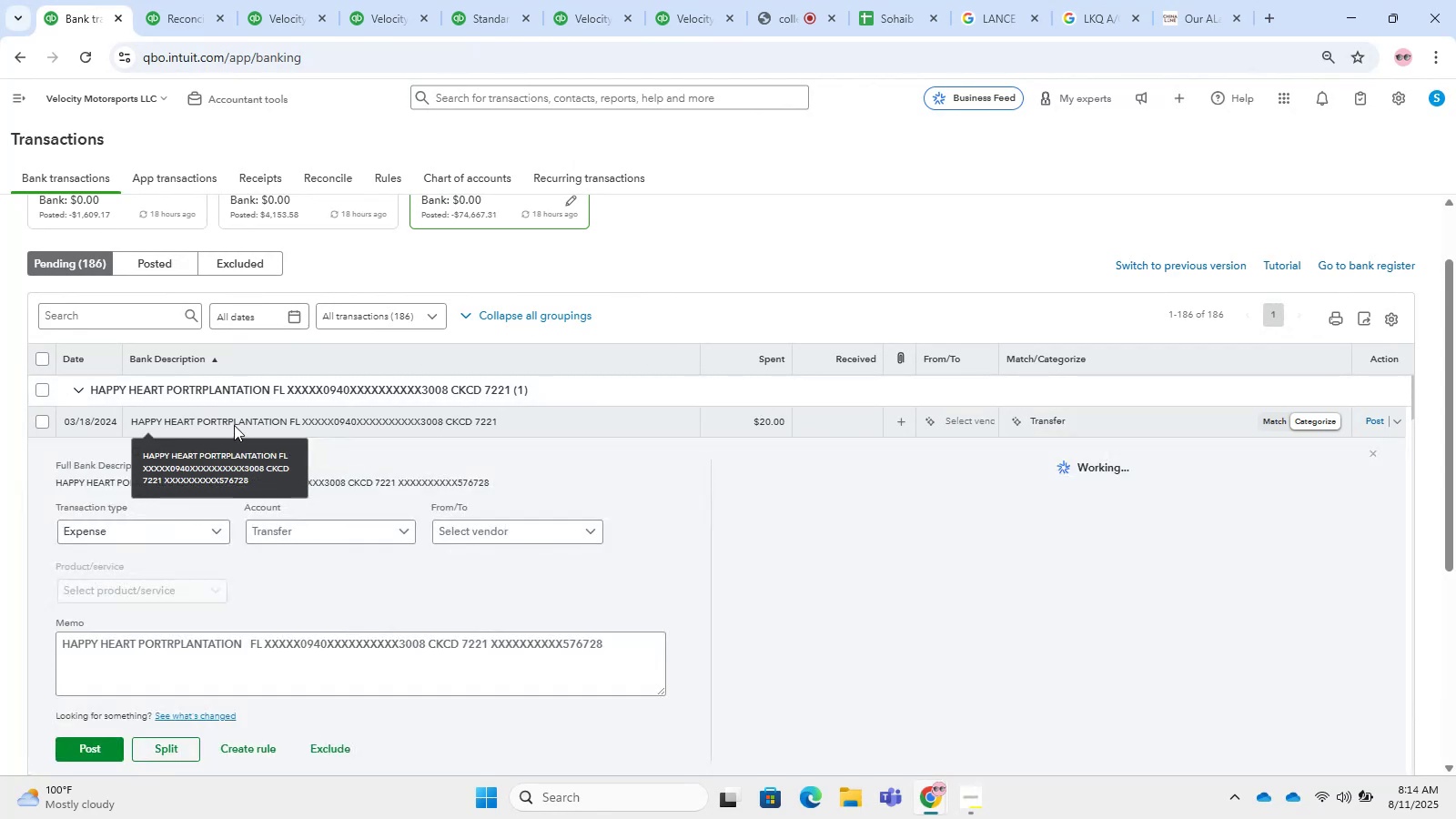 
triple_click([234, 425])
 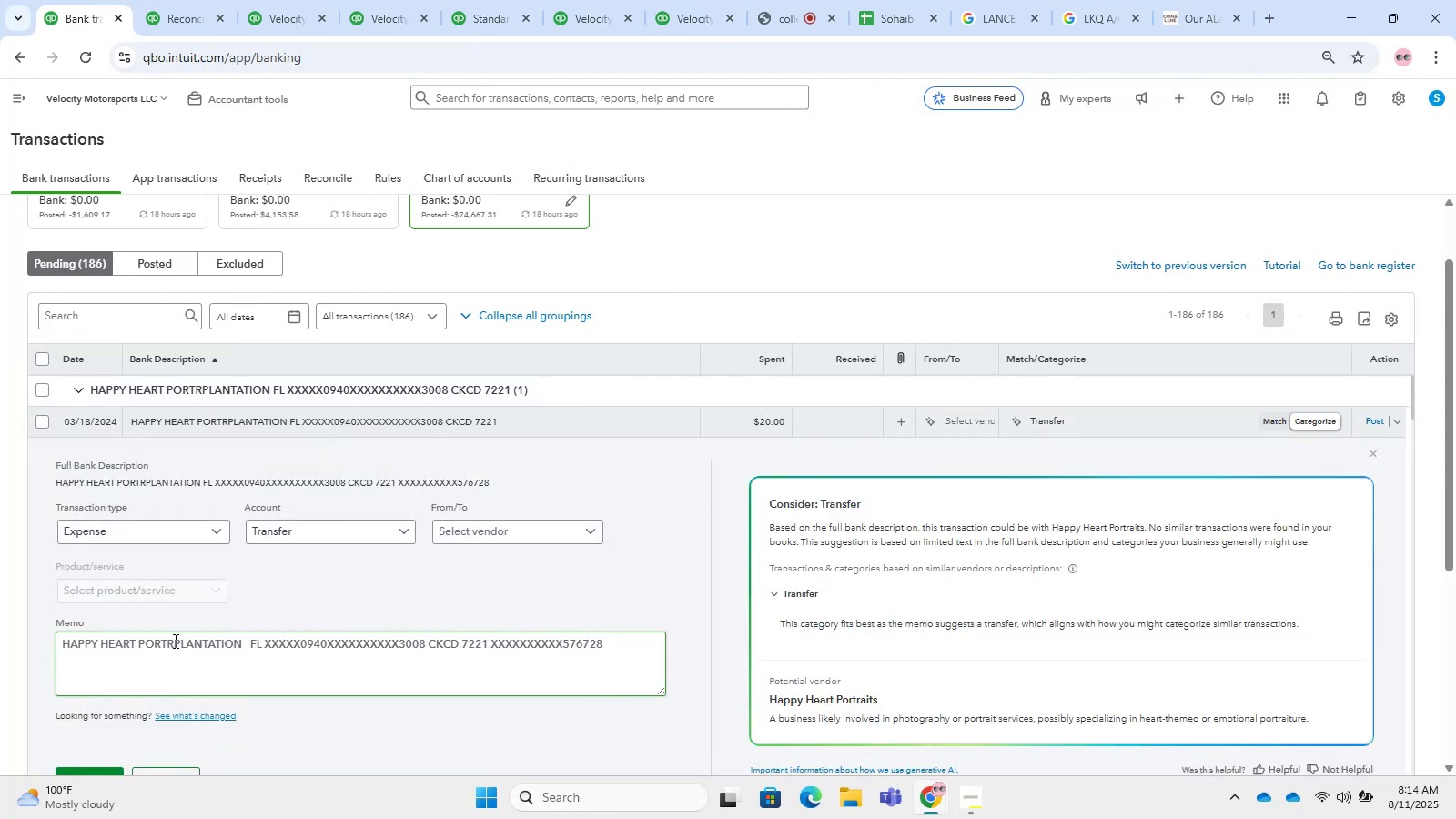 
left_click_drag(start_coordinate=[264, 639], to_coordinate=[0, 557])
 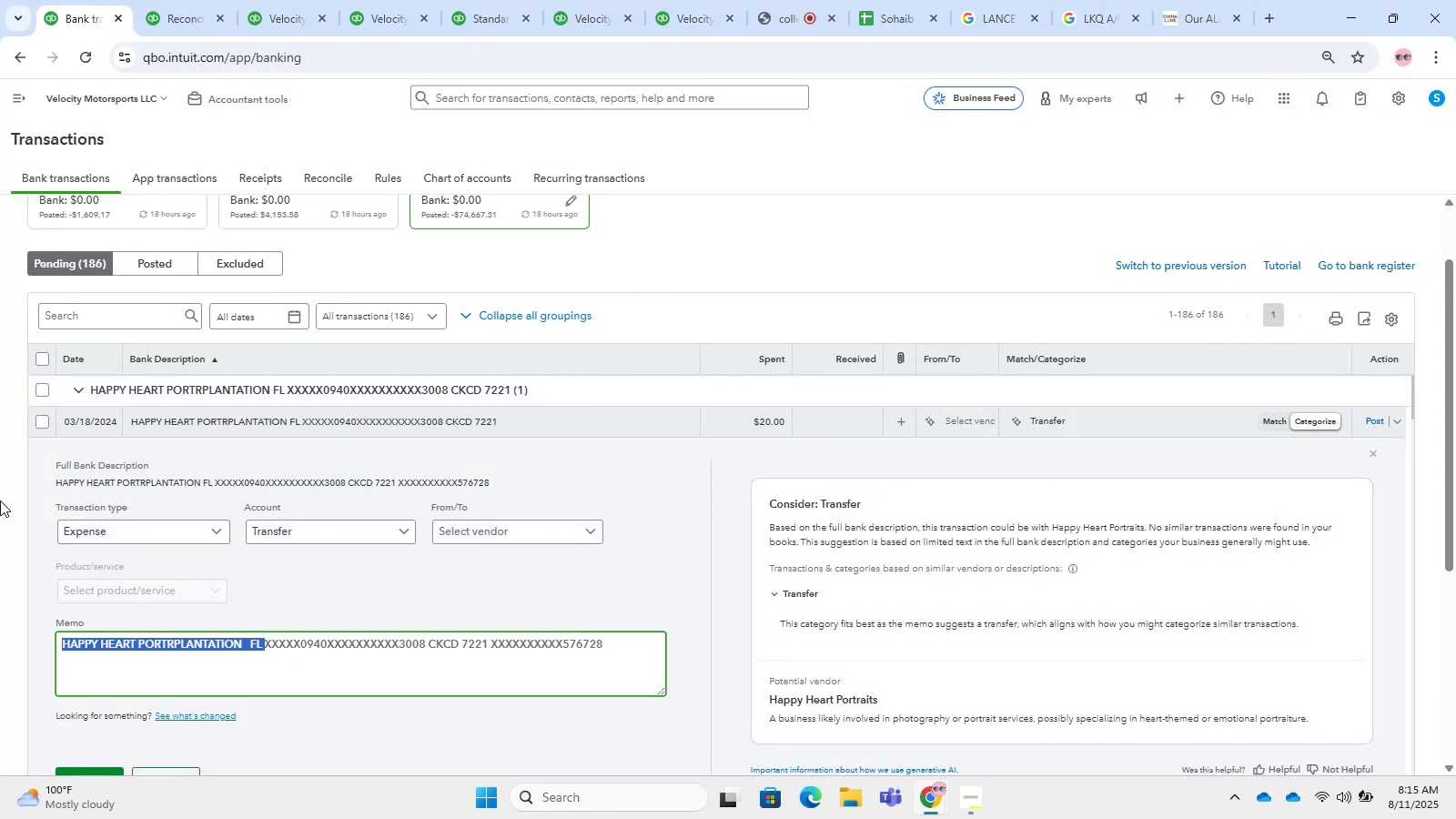 
key(Control+C)
 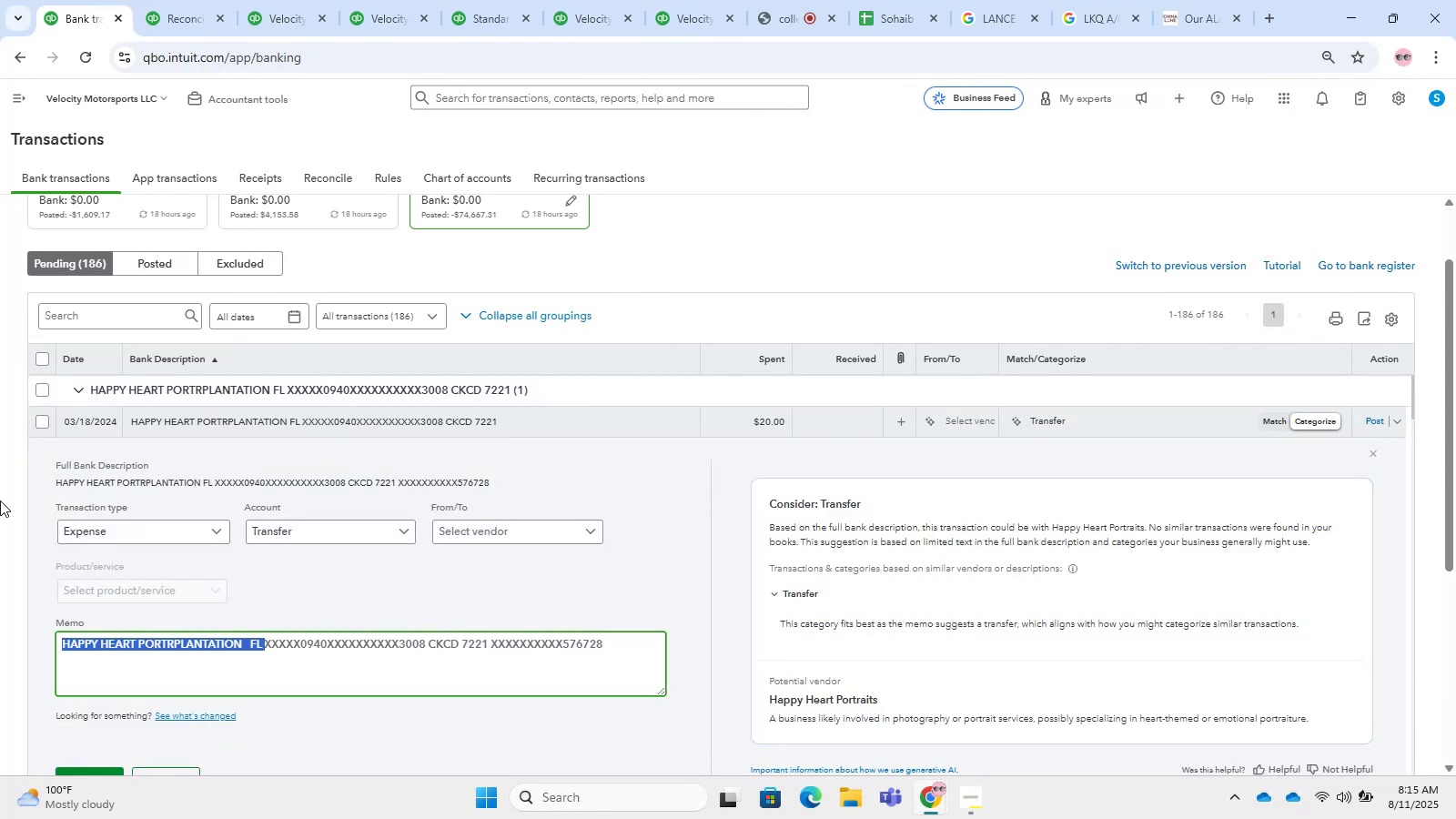 
key(Control+T)
 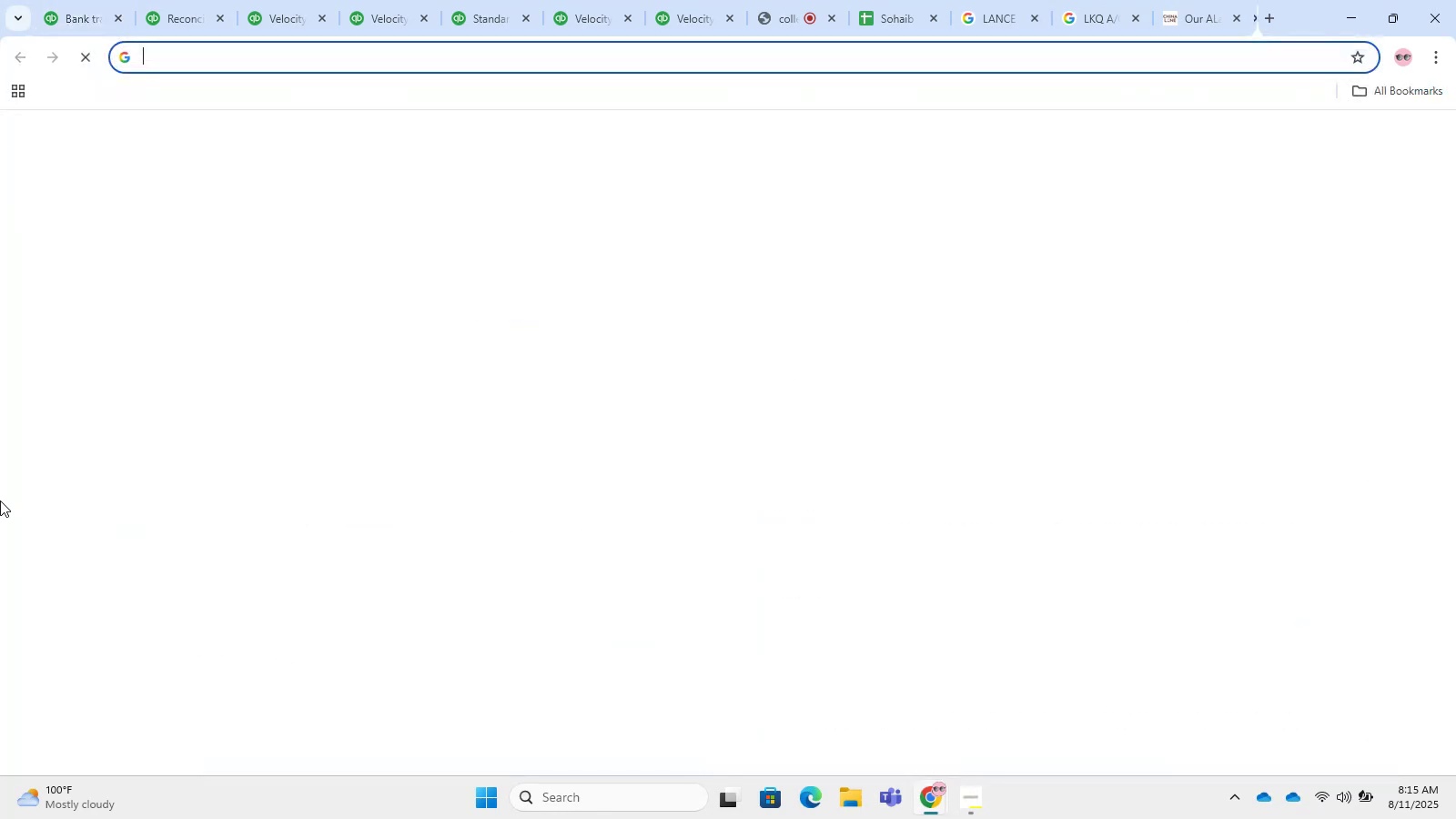 
key(Control+V)
 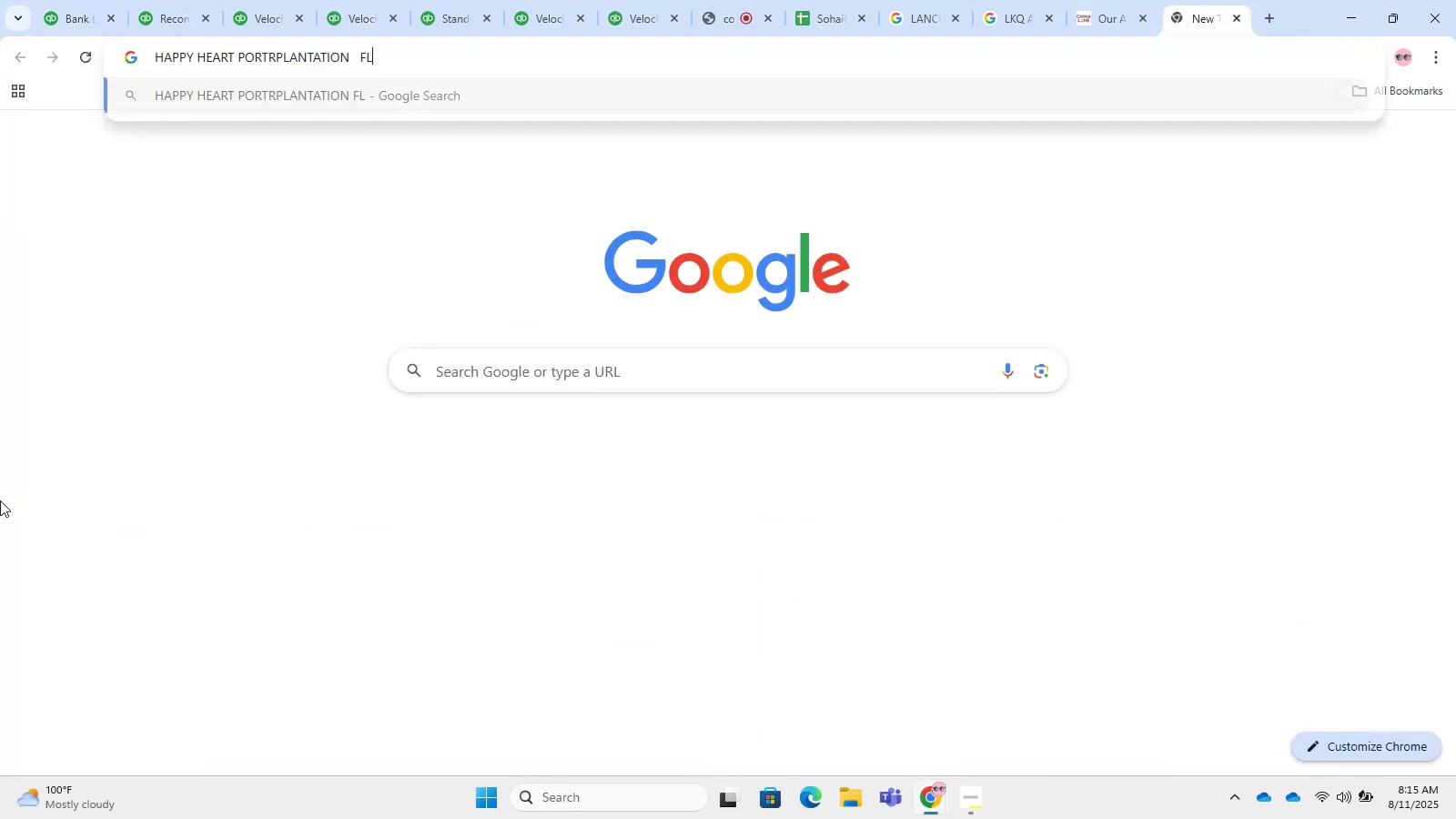 
key(NumpadEnter)
 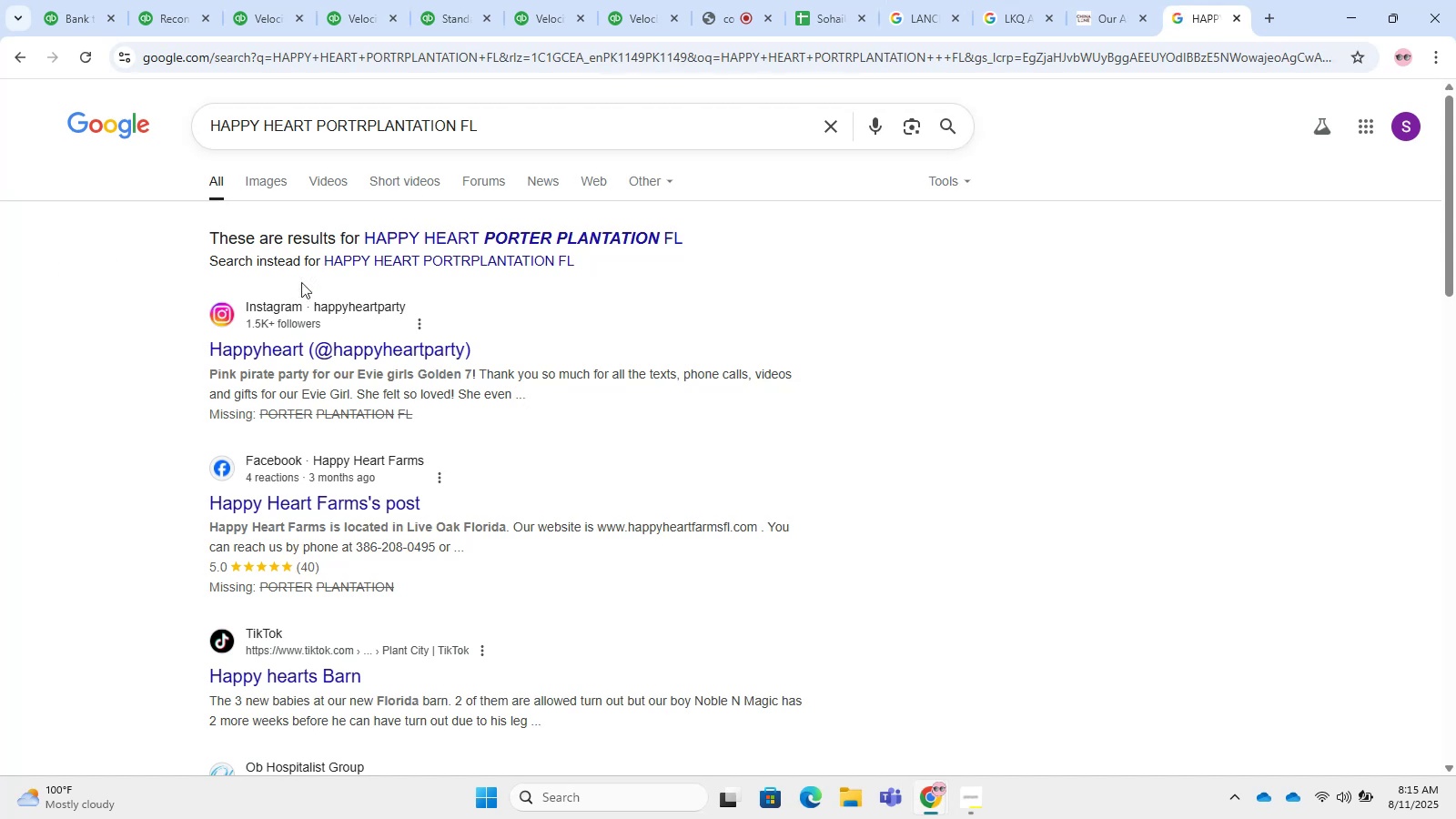 
left_click_drag(start_coordinate=[313, 126], to_coordinate=[147, 108])
 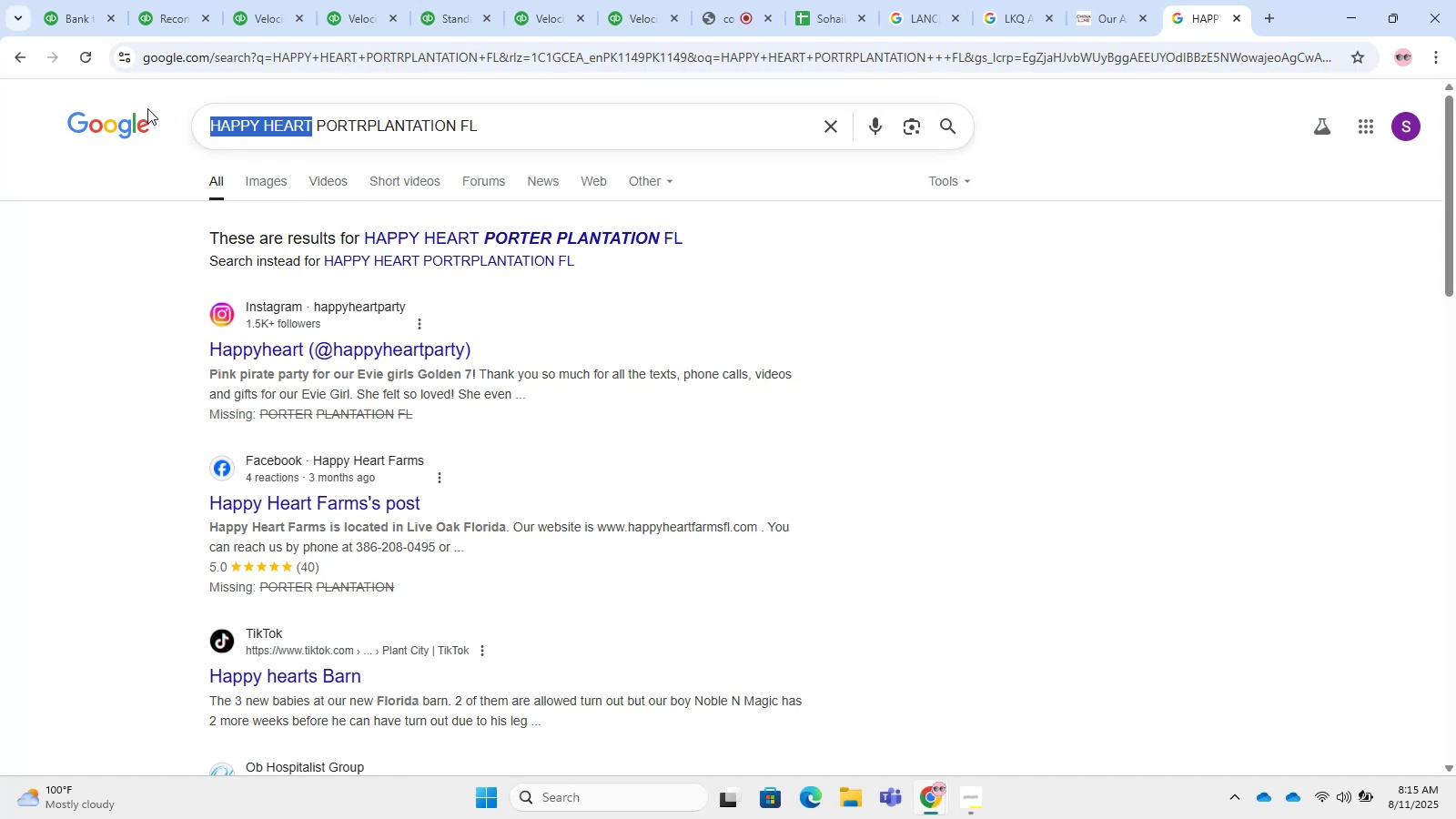 
key(Control+C)
 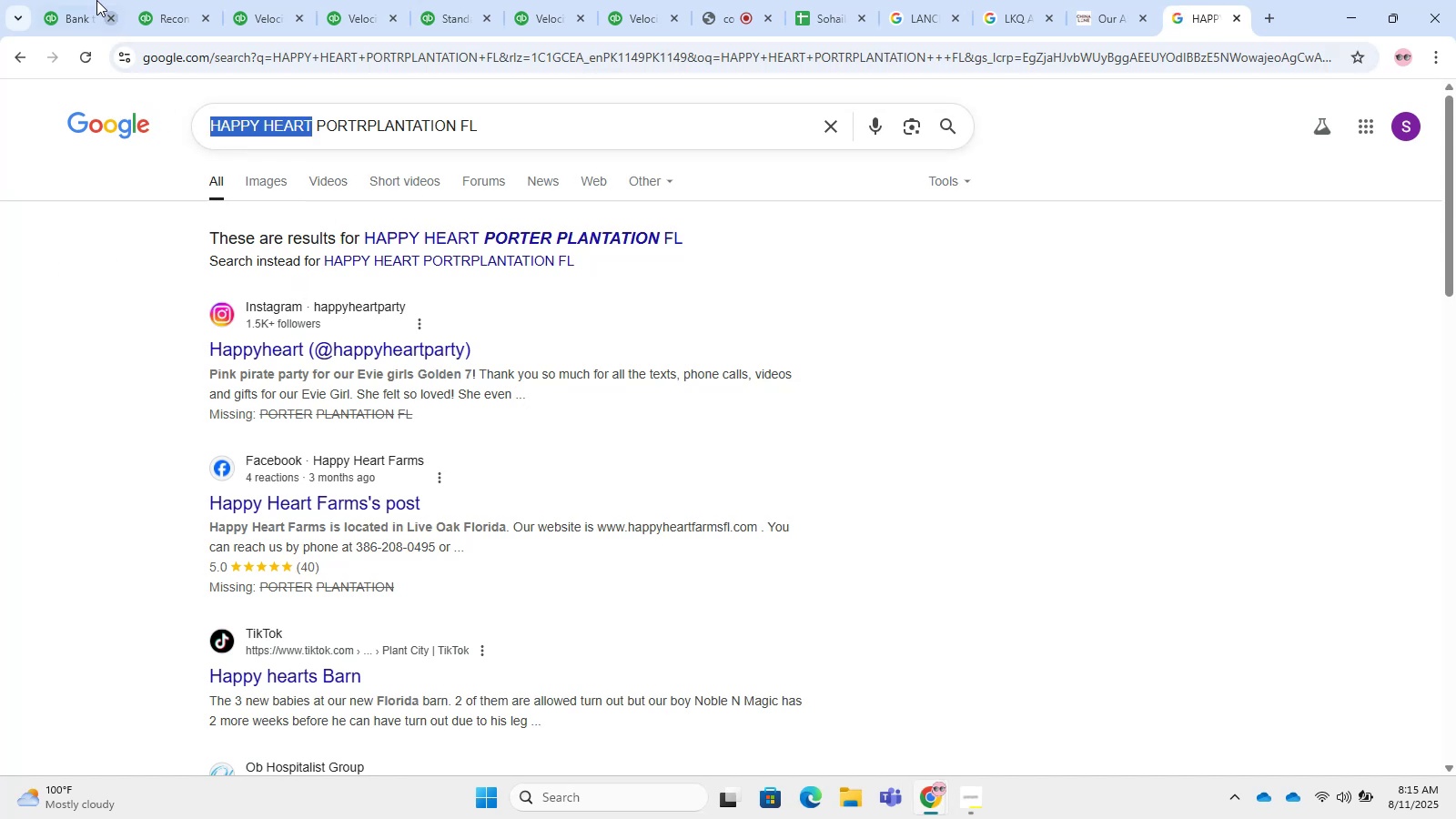 
key(Control+C)
 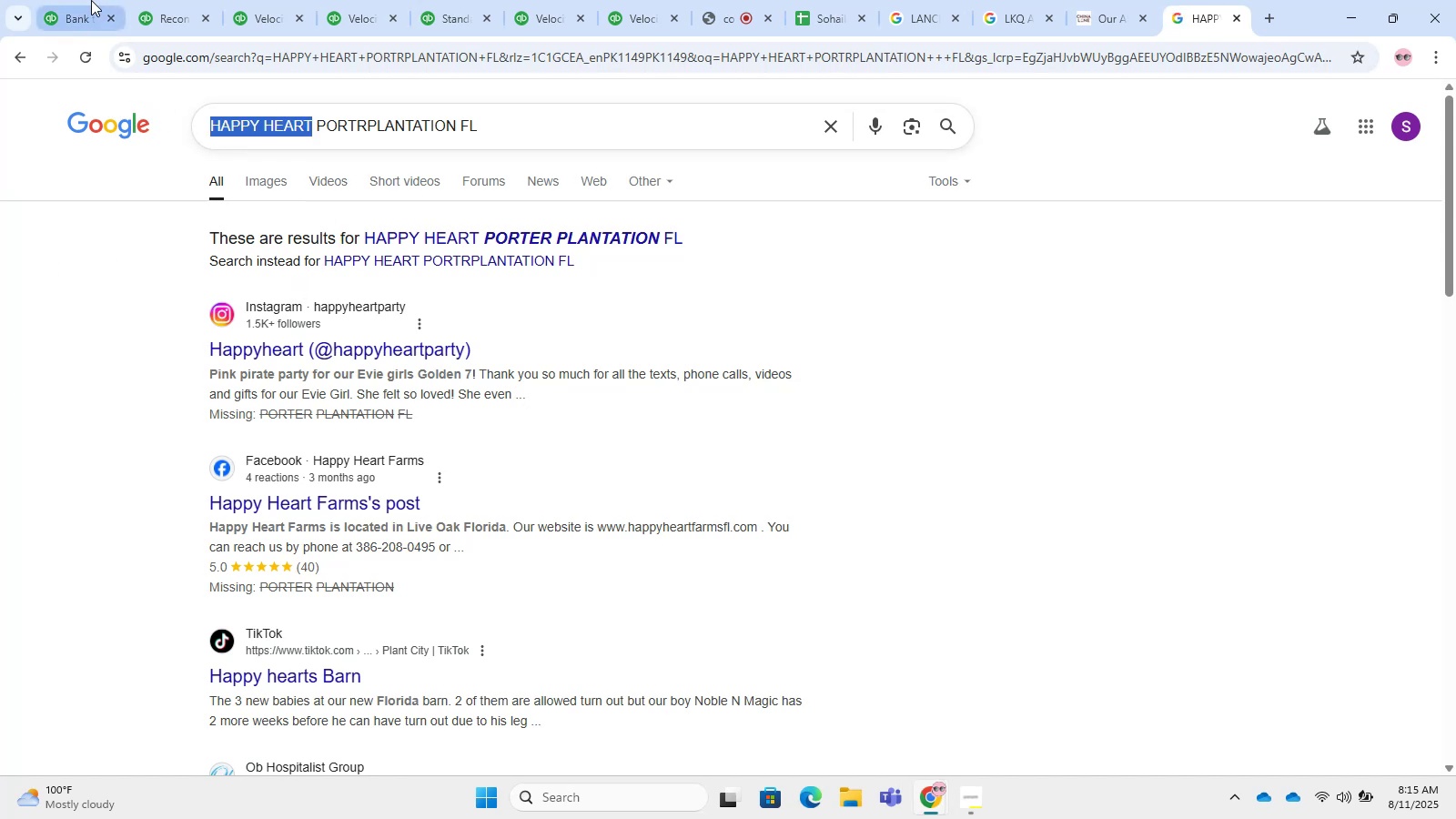 
left_click([91, 0])
 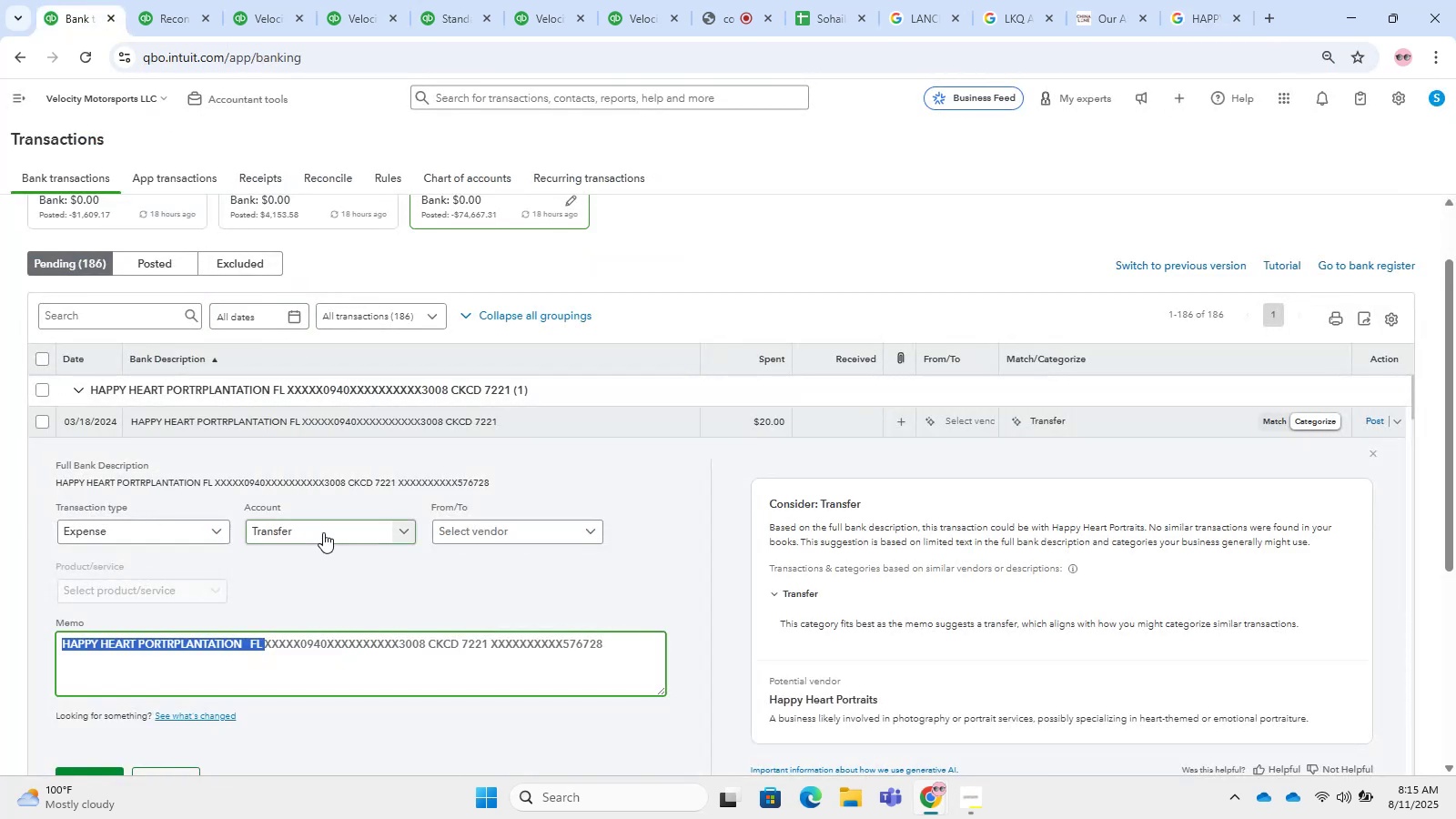 
left_click([511, 534])
 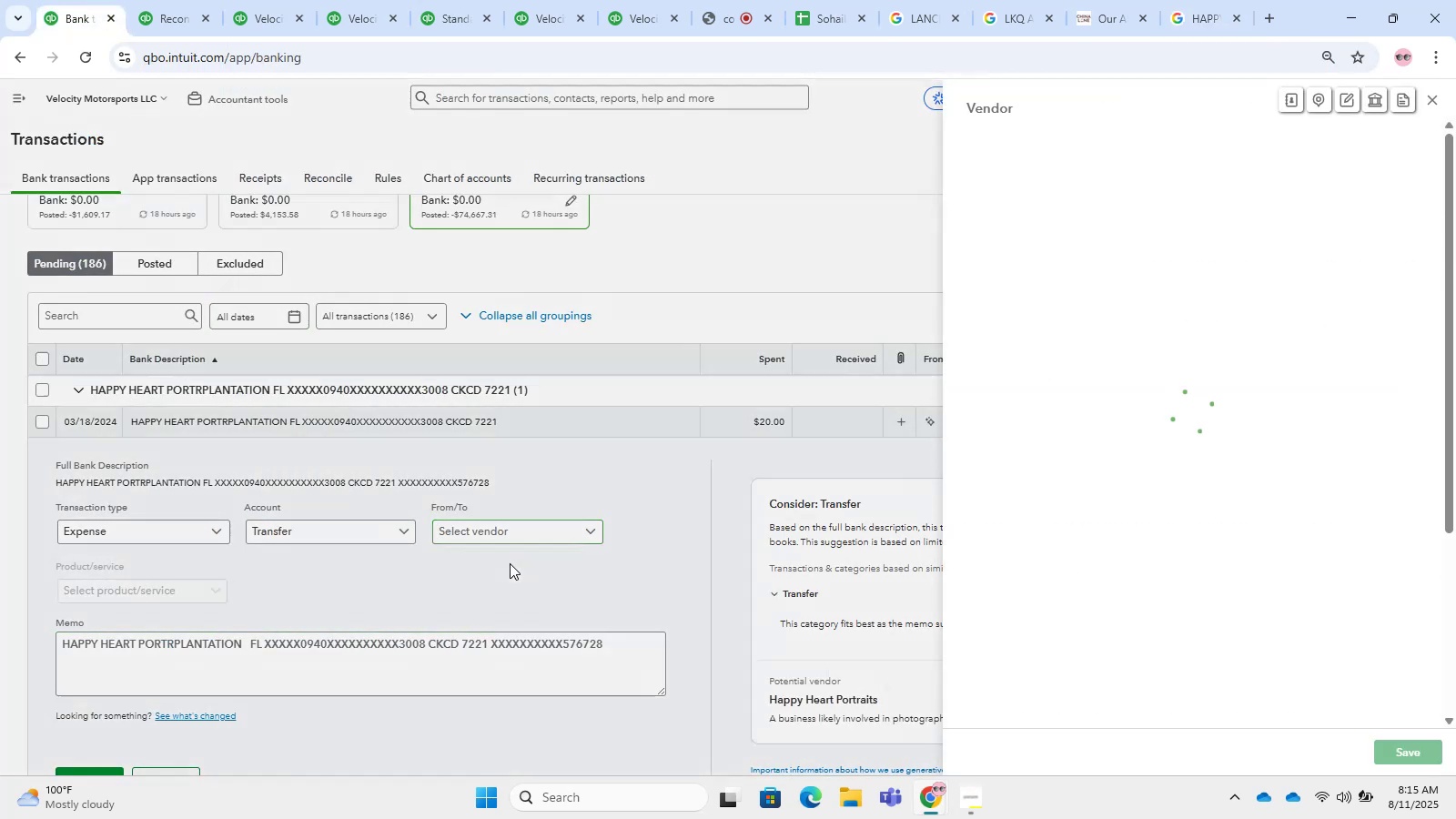 
hold_key(key=ControlLeft, duration=1.52)
 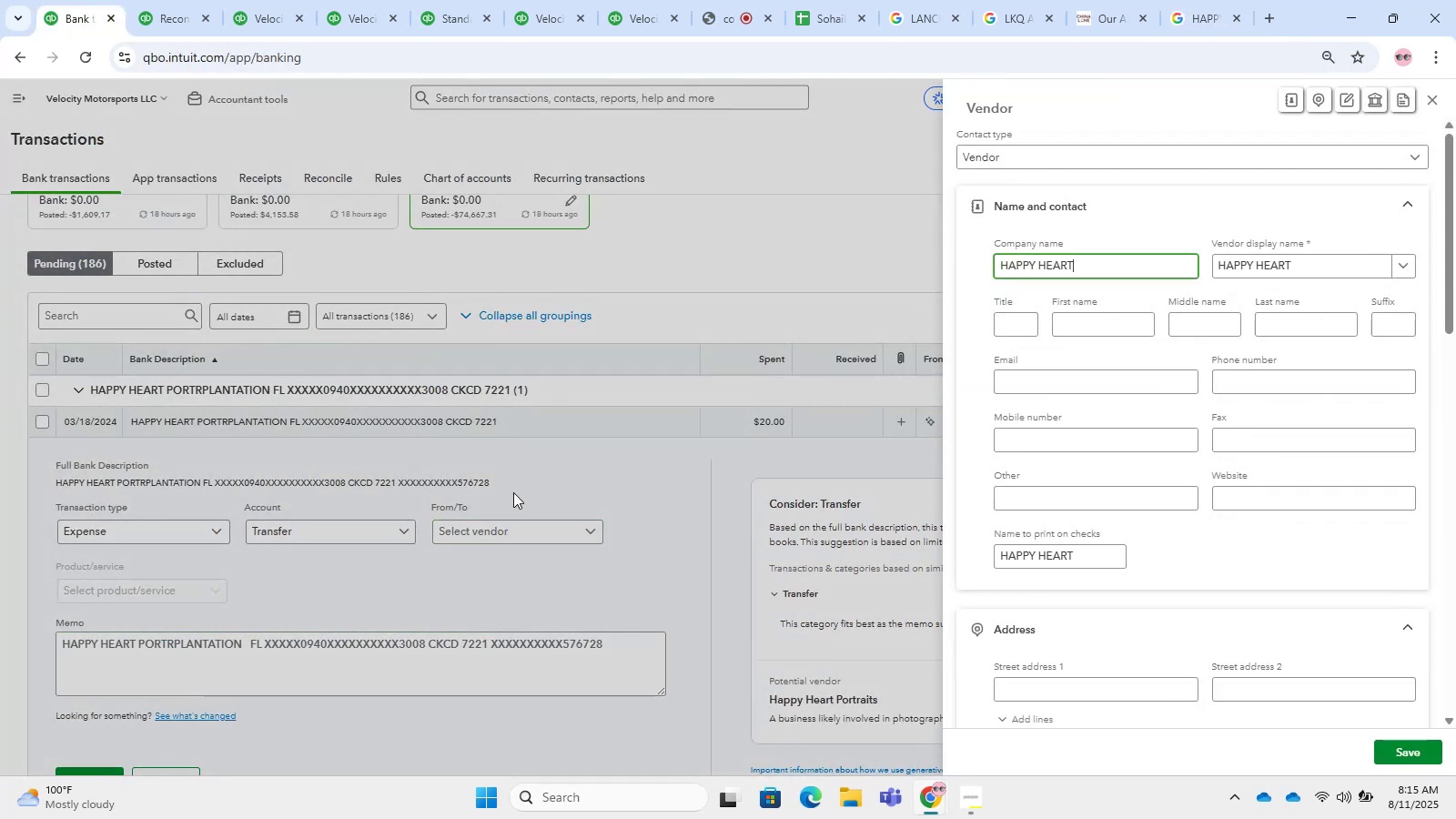 
key(Control+V)
 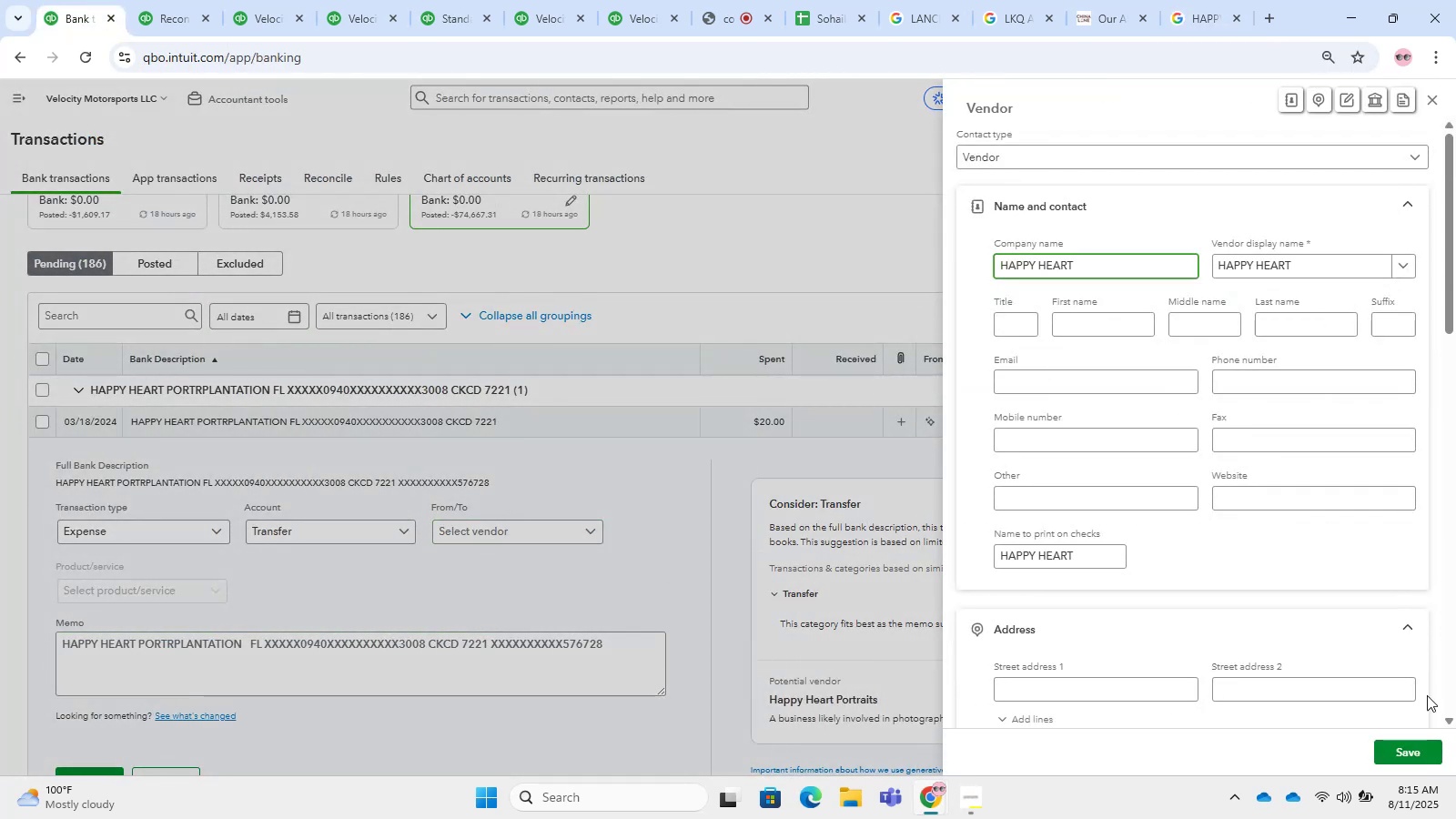 
left_click_drag(start_coordinate=[1406, 733], to_coordinate=[1410, 744])
 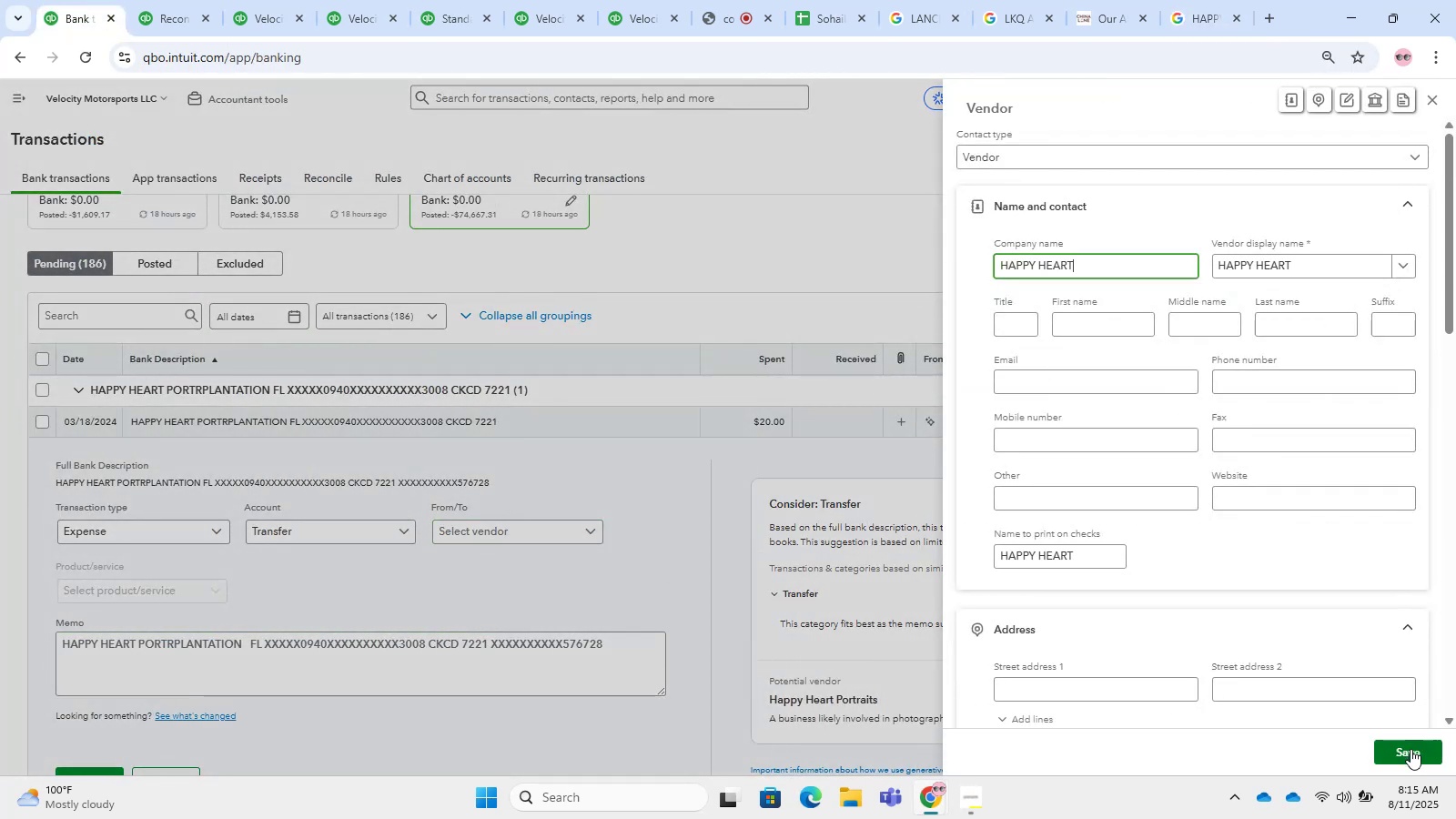 
double_click([1410, 751])
 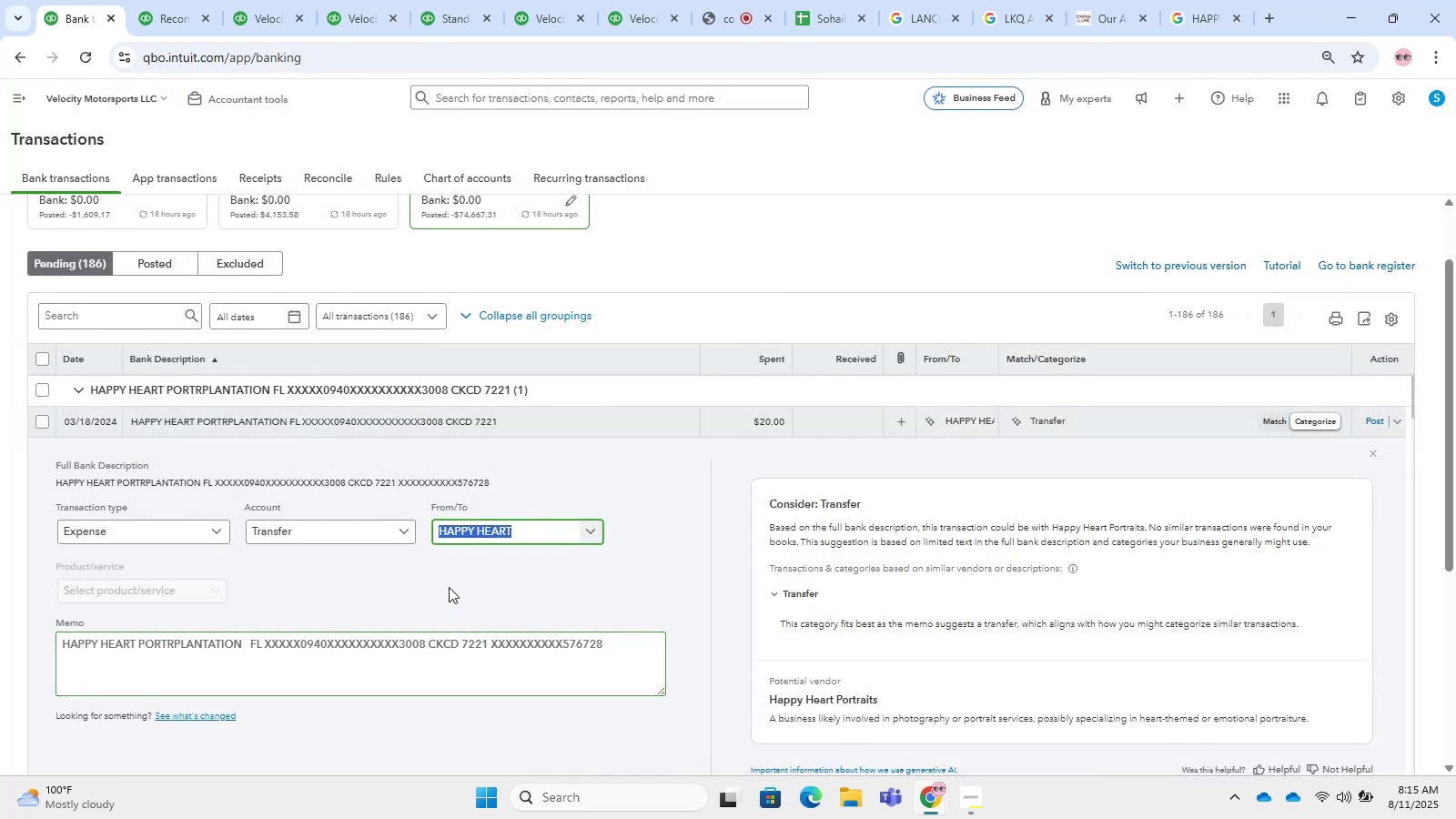 
left_click([346, 525])
 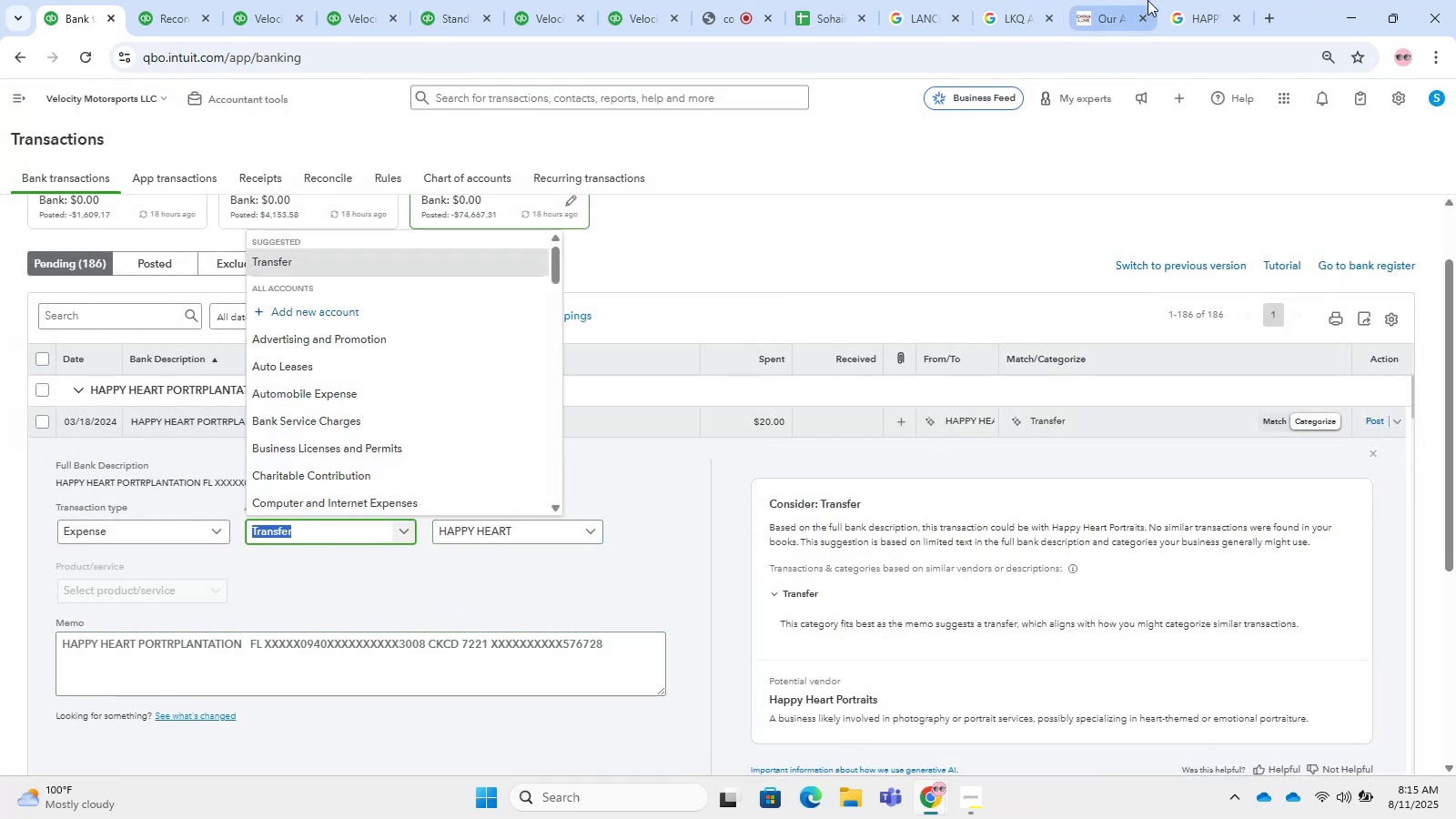 
double_click([1168, 0])
 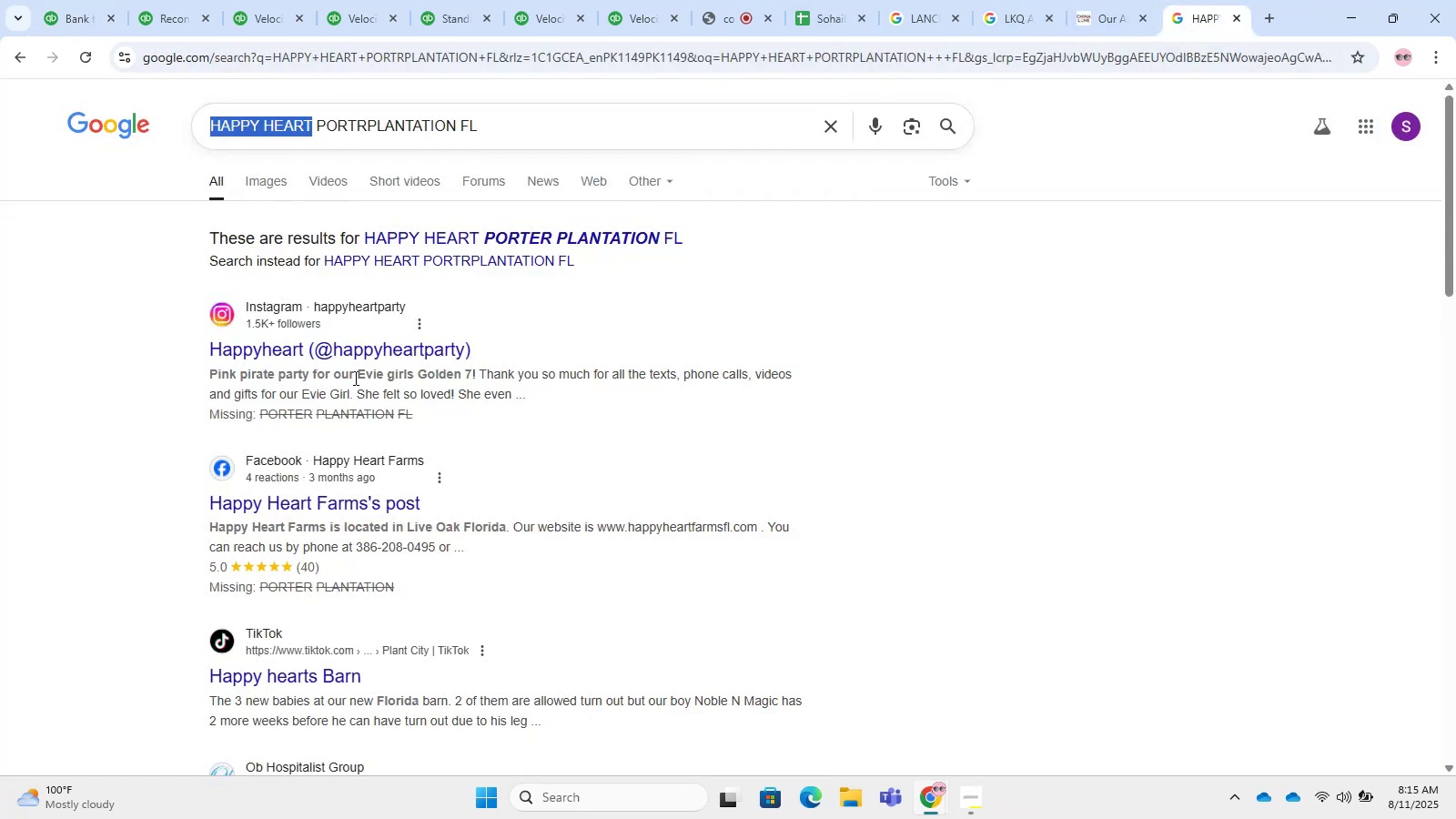 
left_click([307, 366])
 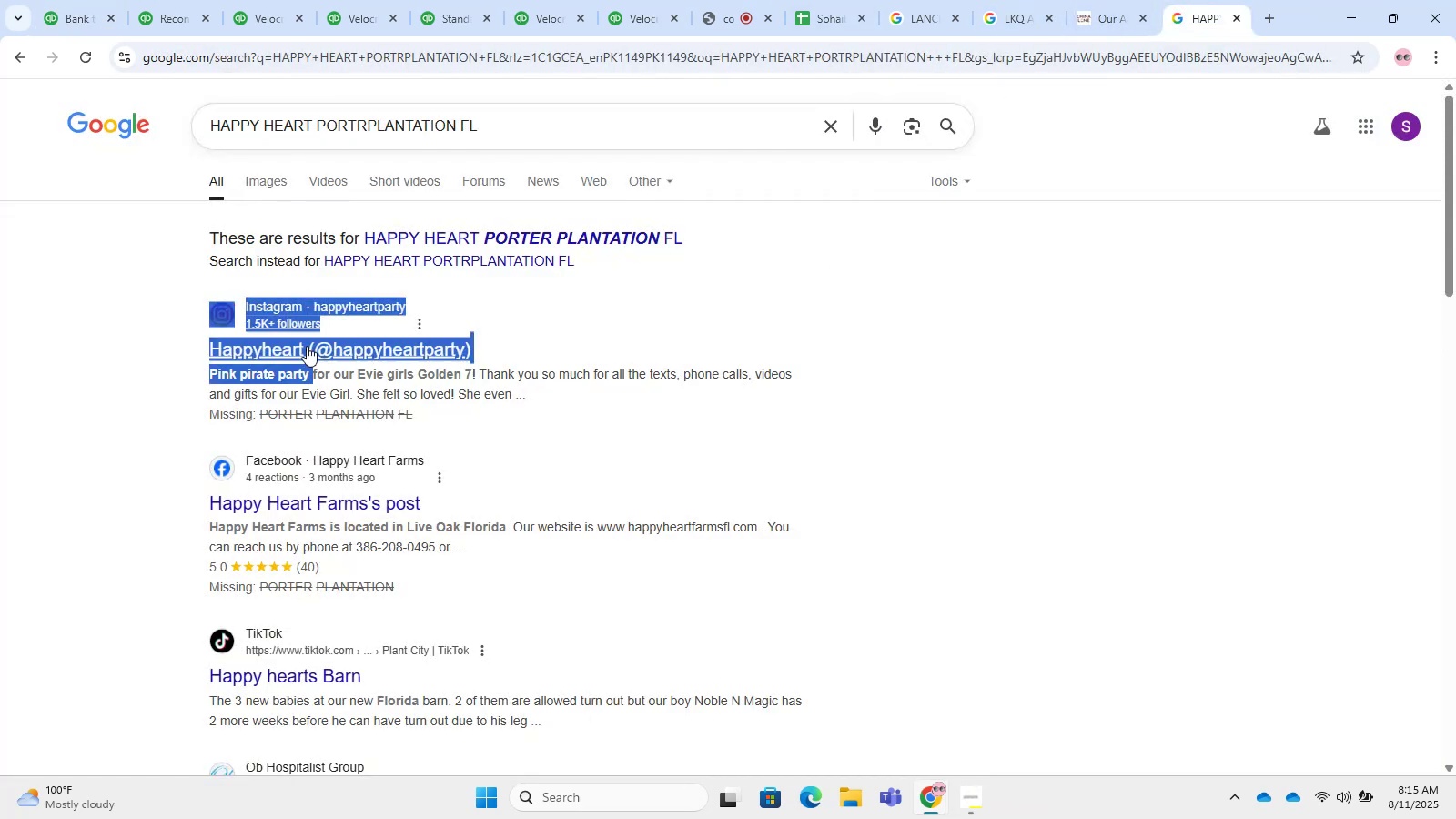 
triple_click([307, 341])
 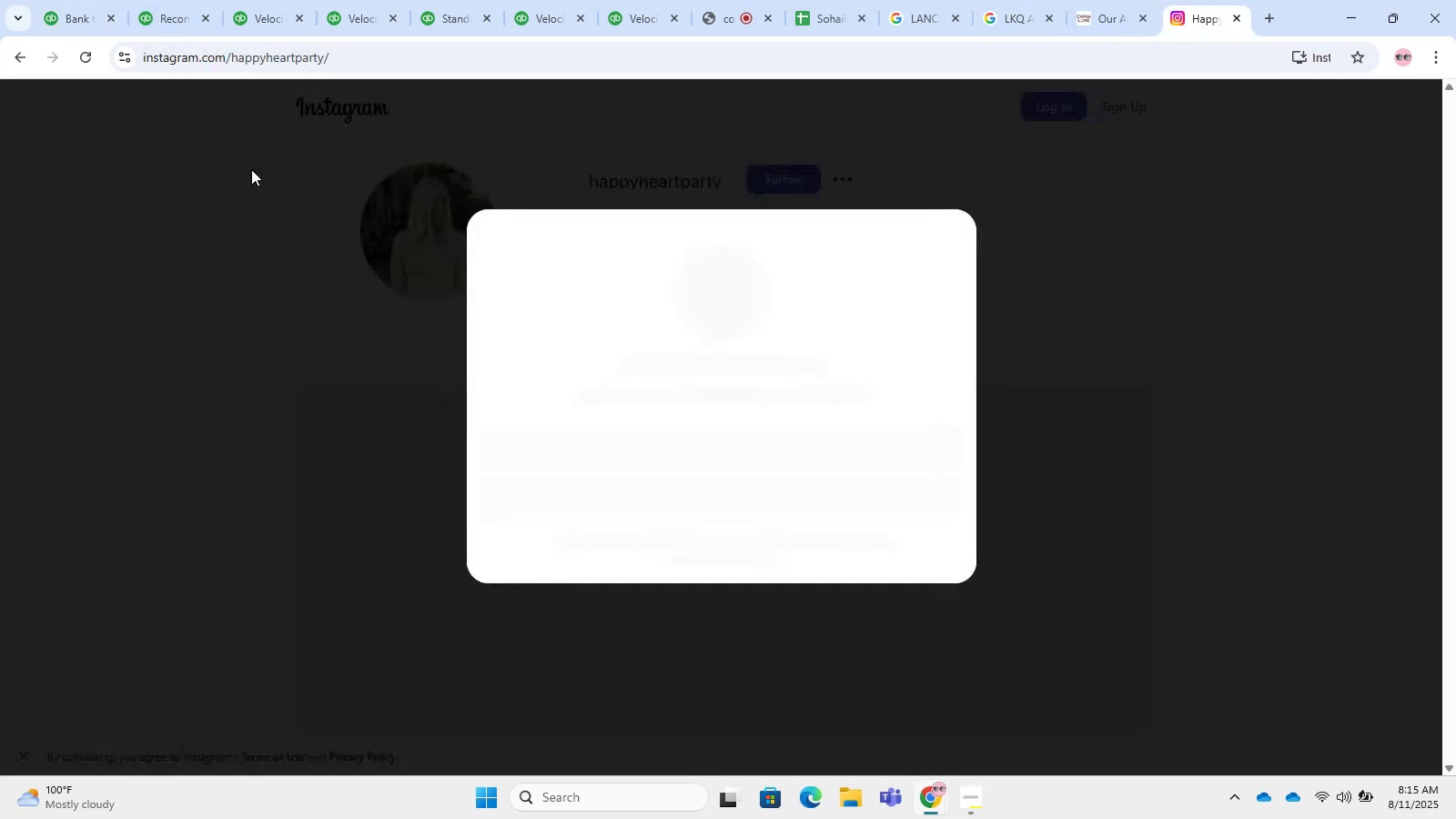 
wait(5.25)
 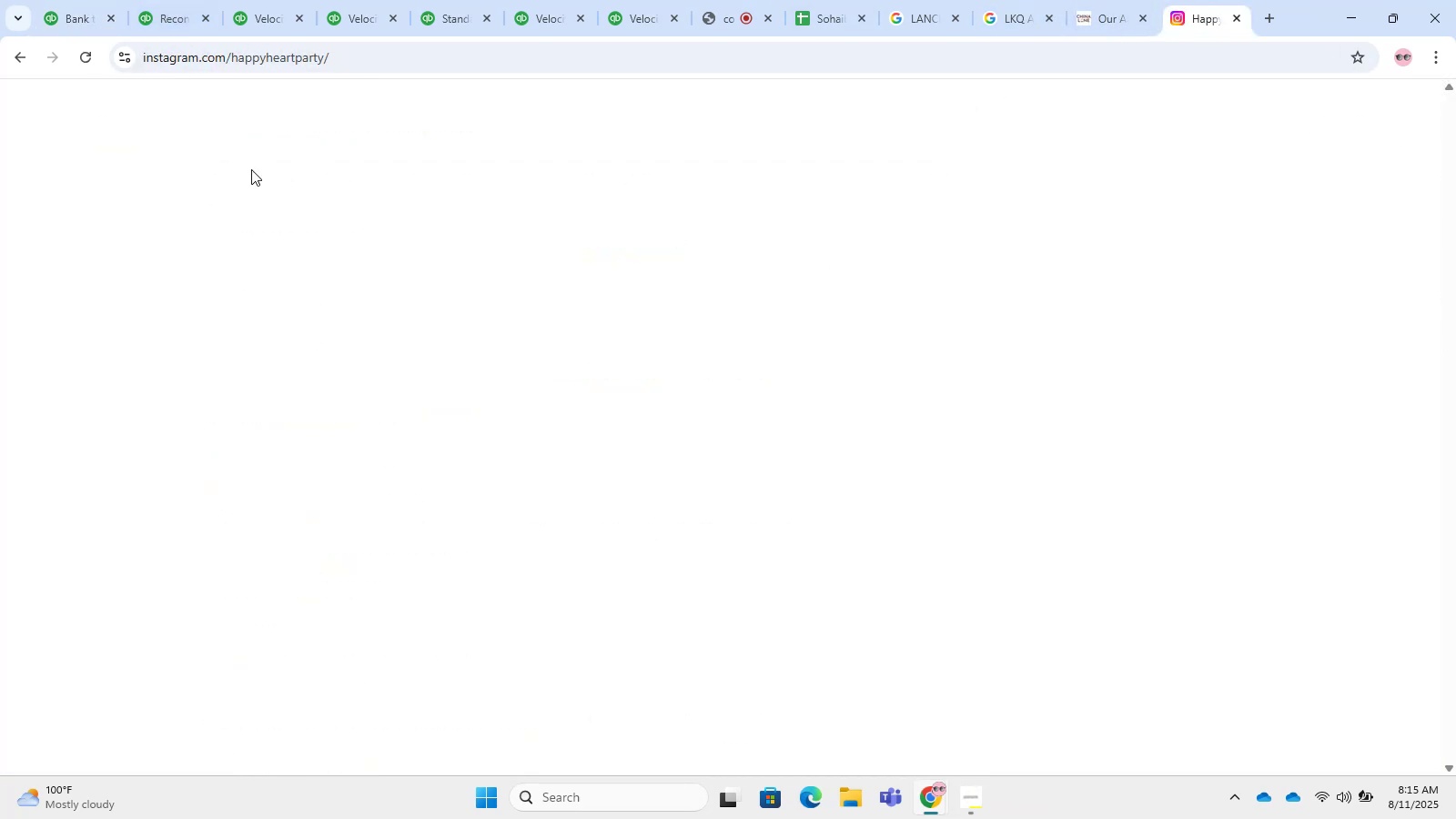 
left_click([951, 241])
 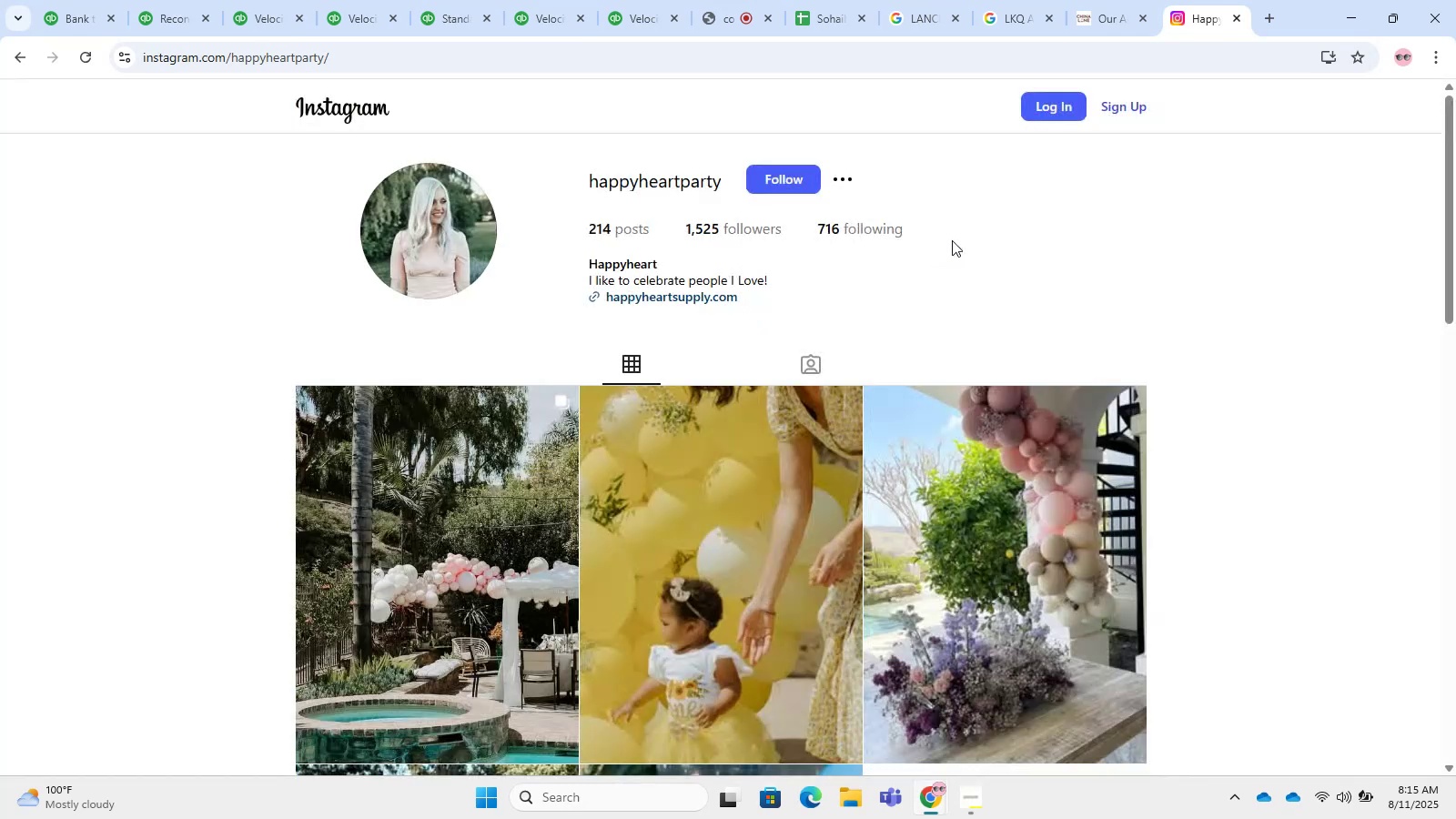 
scroll: coordinate [922, 273], scroll_direction: none, amount: 0.0
 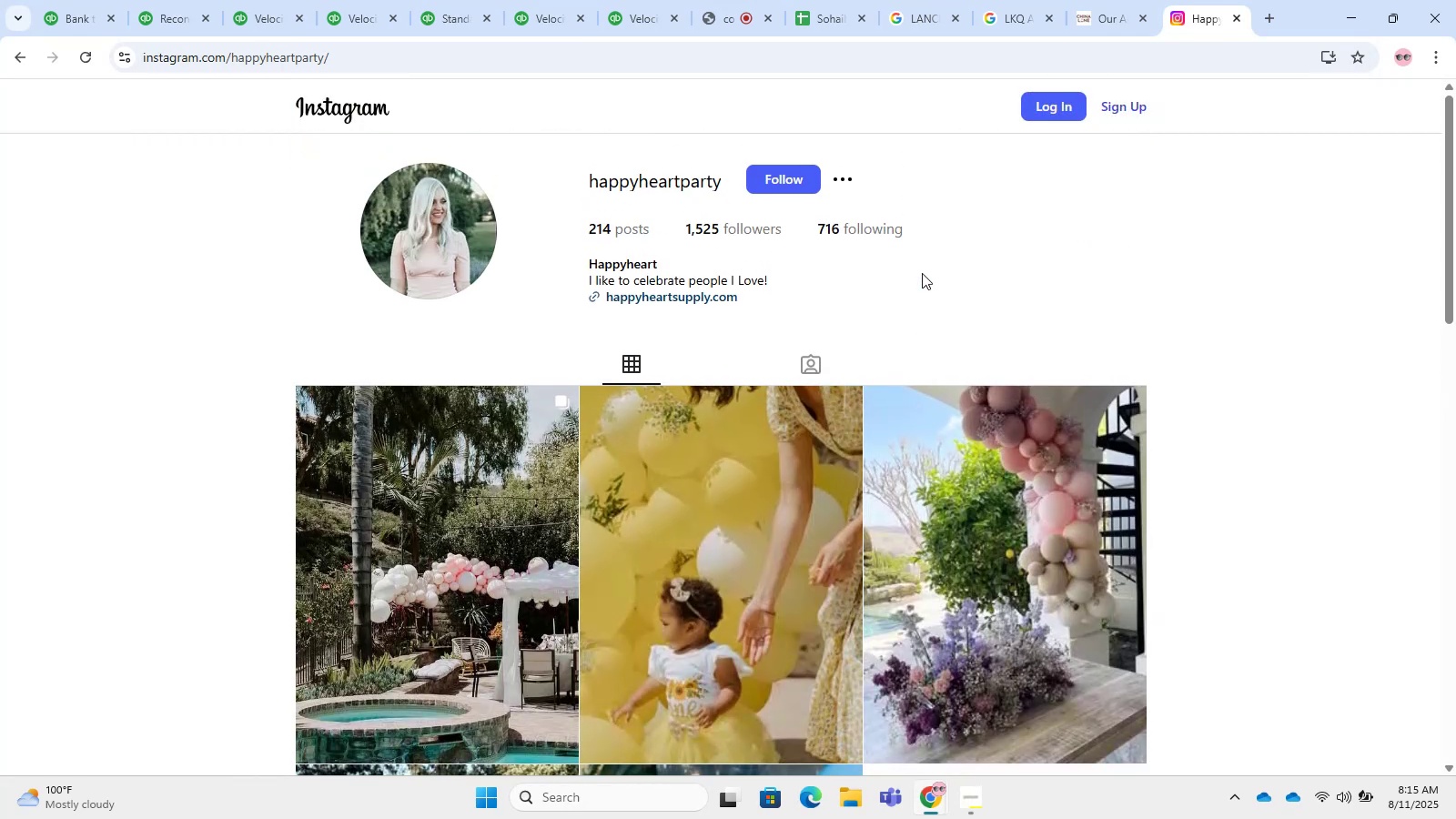 
scroll: coordinate [680, 426], scroll_direction: down, amount: 14.0
 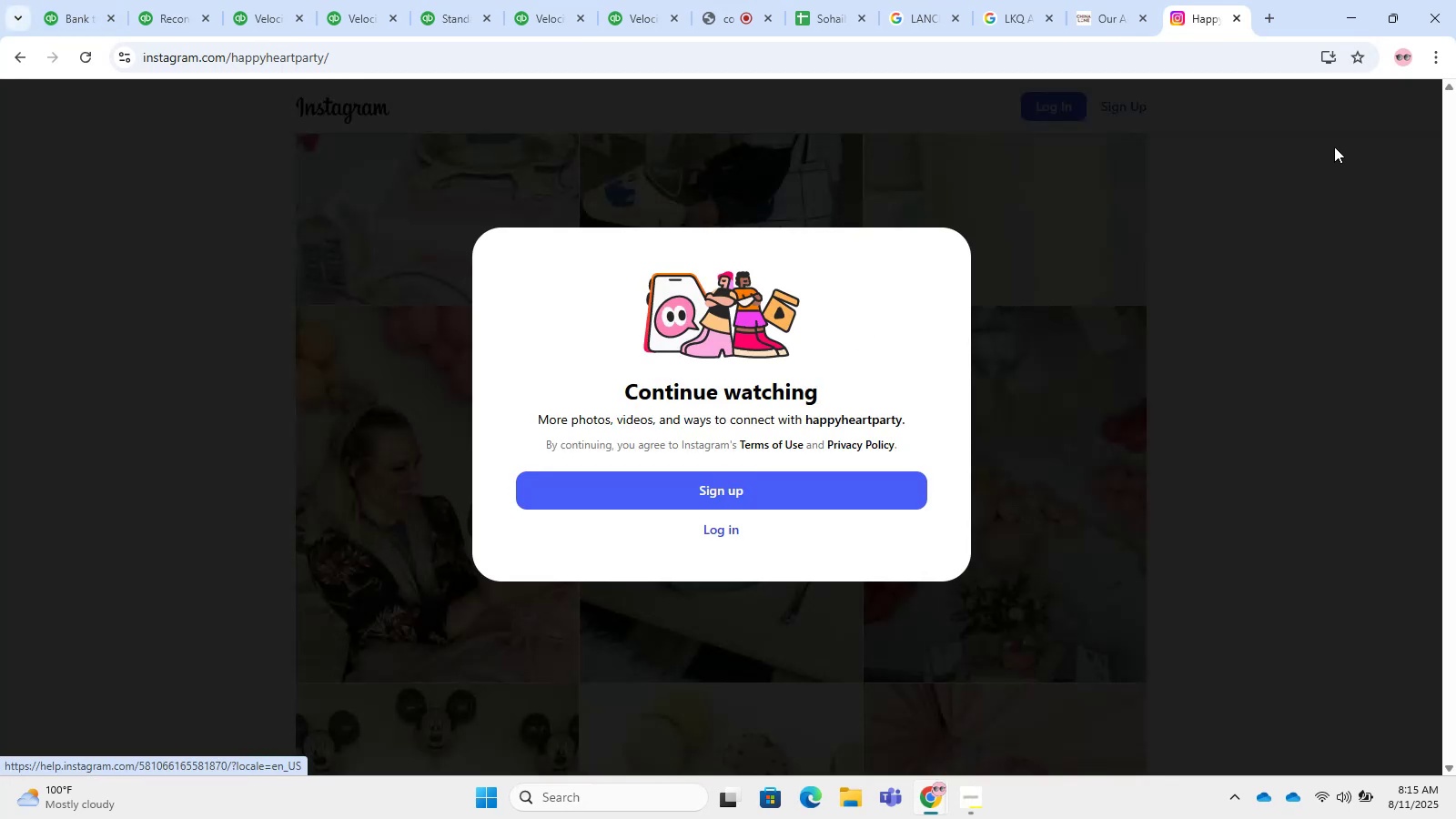 
left_click_drag(start_coordinate=[105, 0], to_coordinate=[109, 2])
 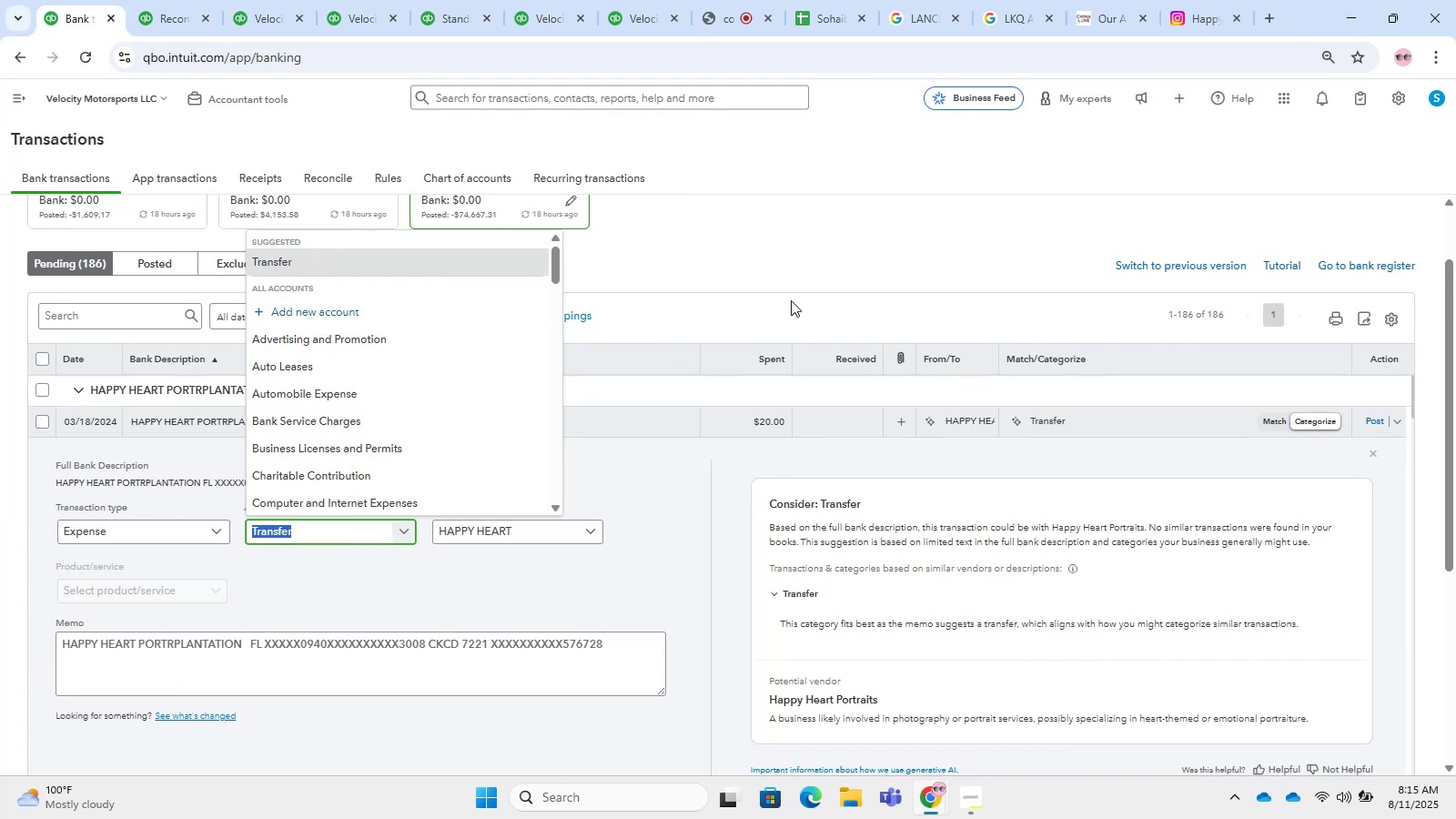 
left_click([770, 224])
 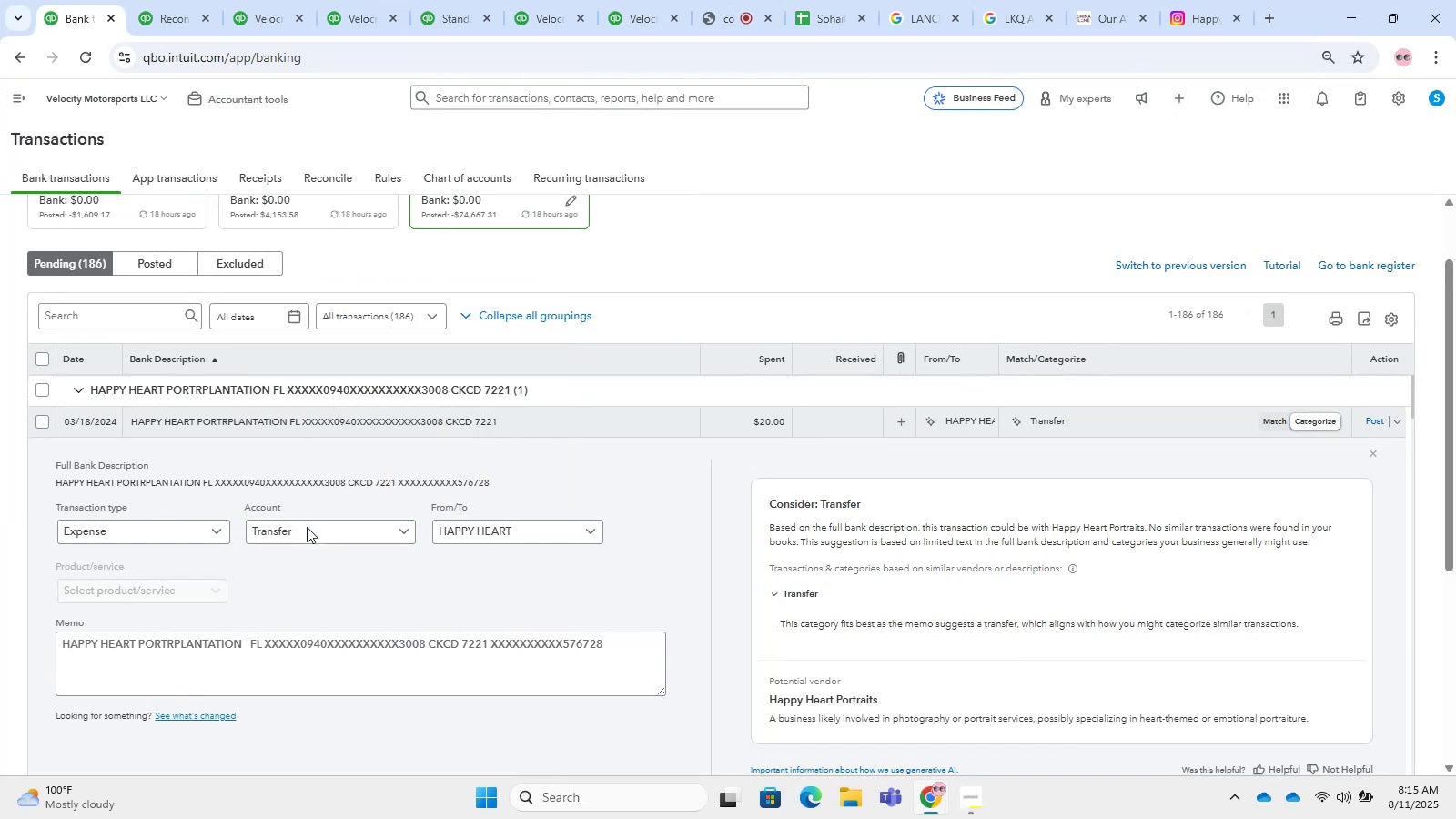 
left_click([285, 543])
 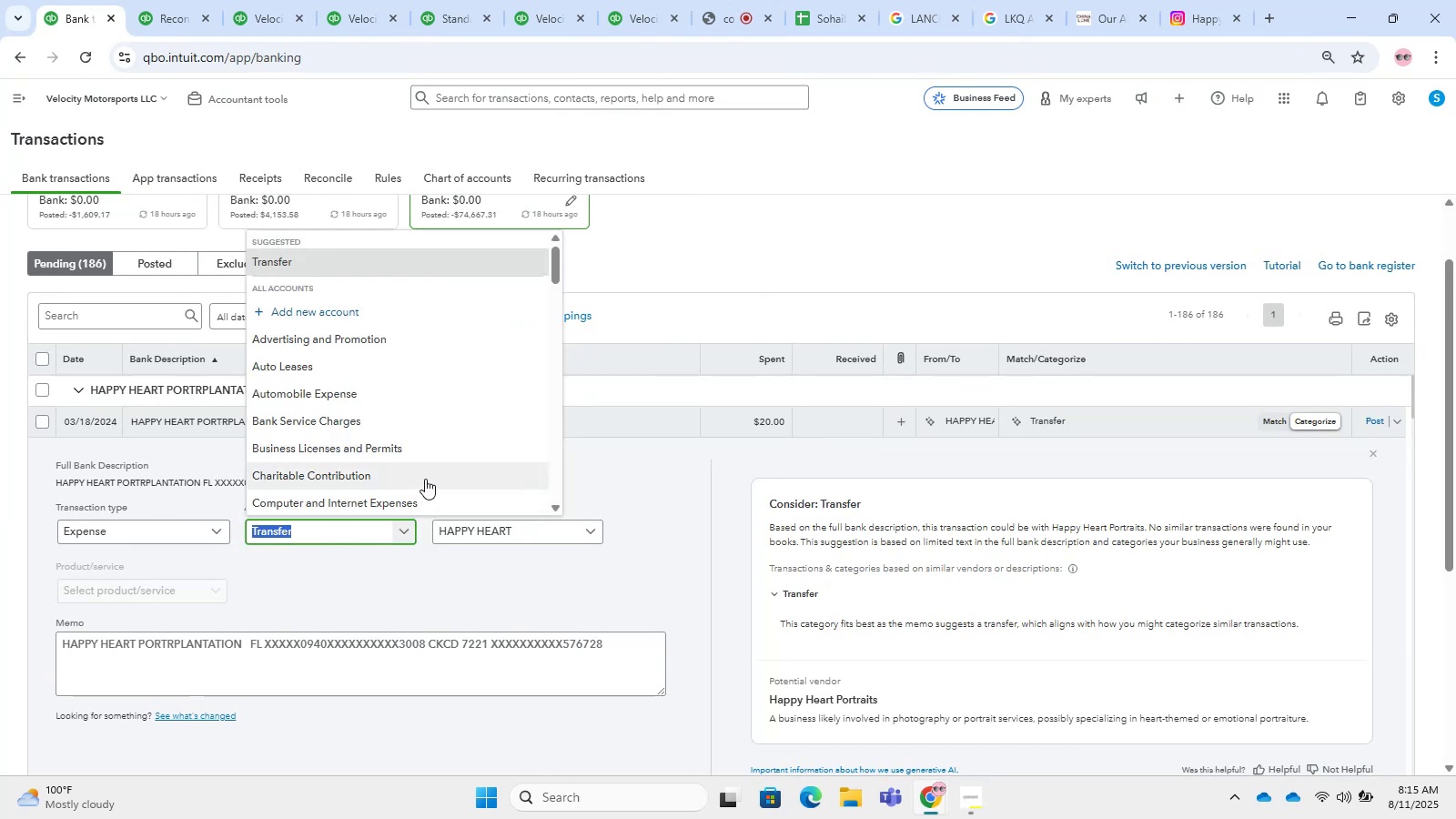 
wait(10.92)
 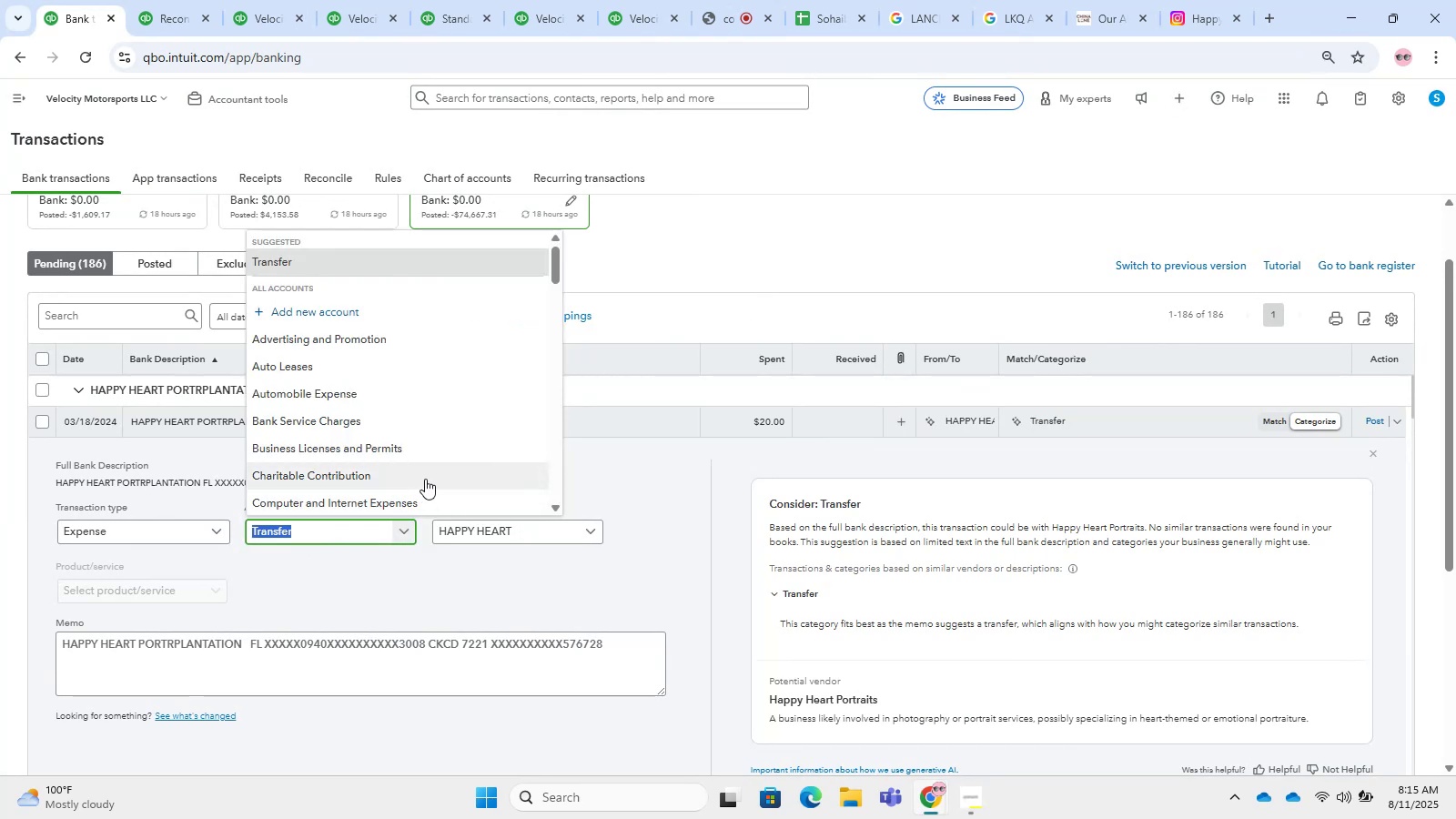 
mouse_move([758, 819])
 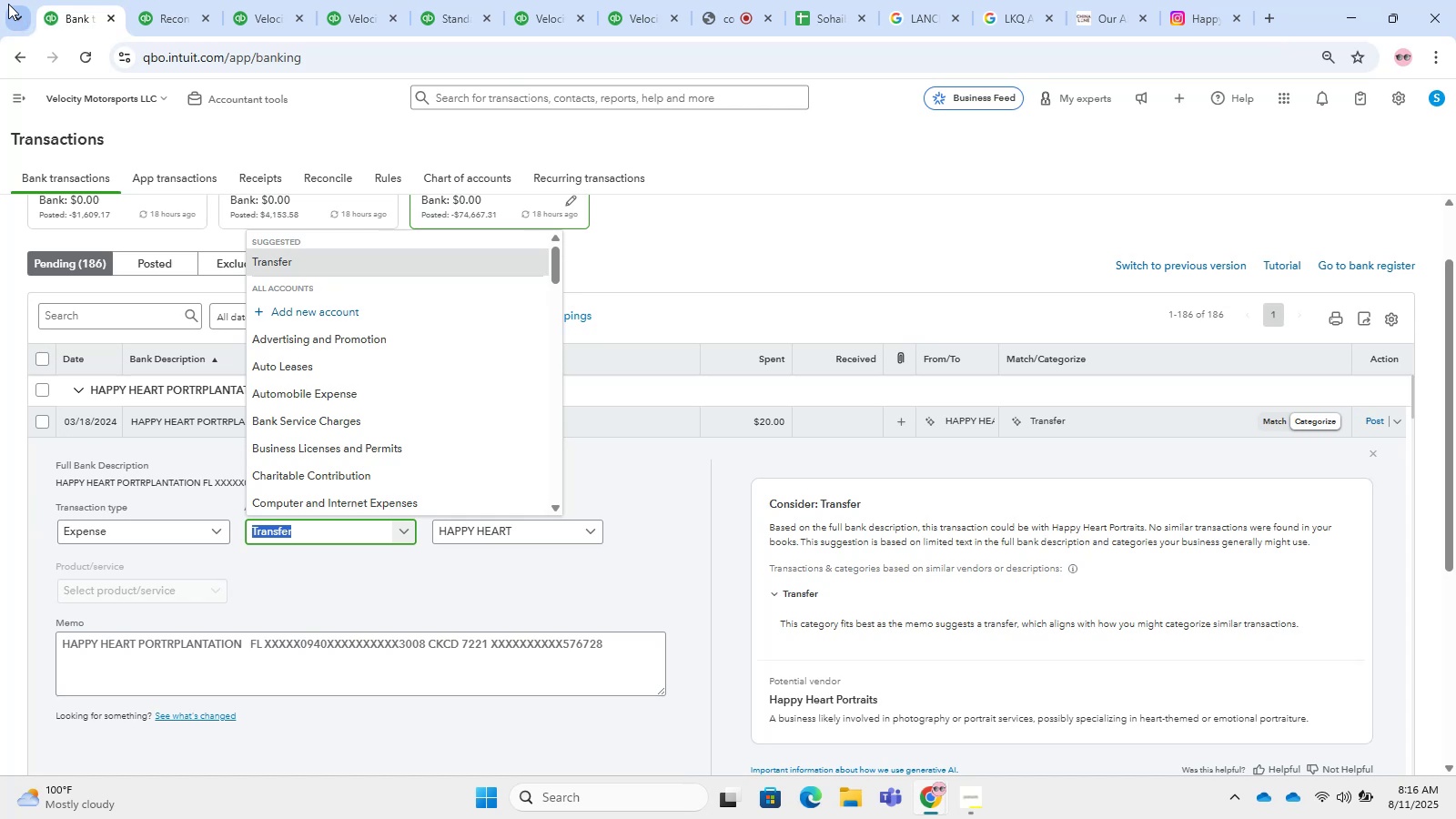 
wait(19.47)
 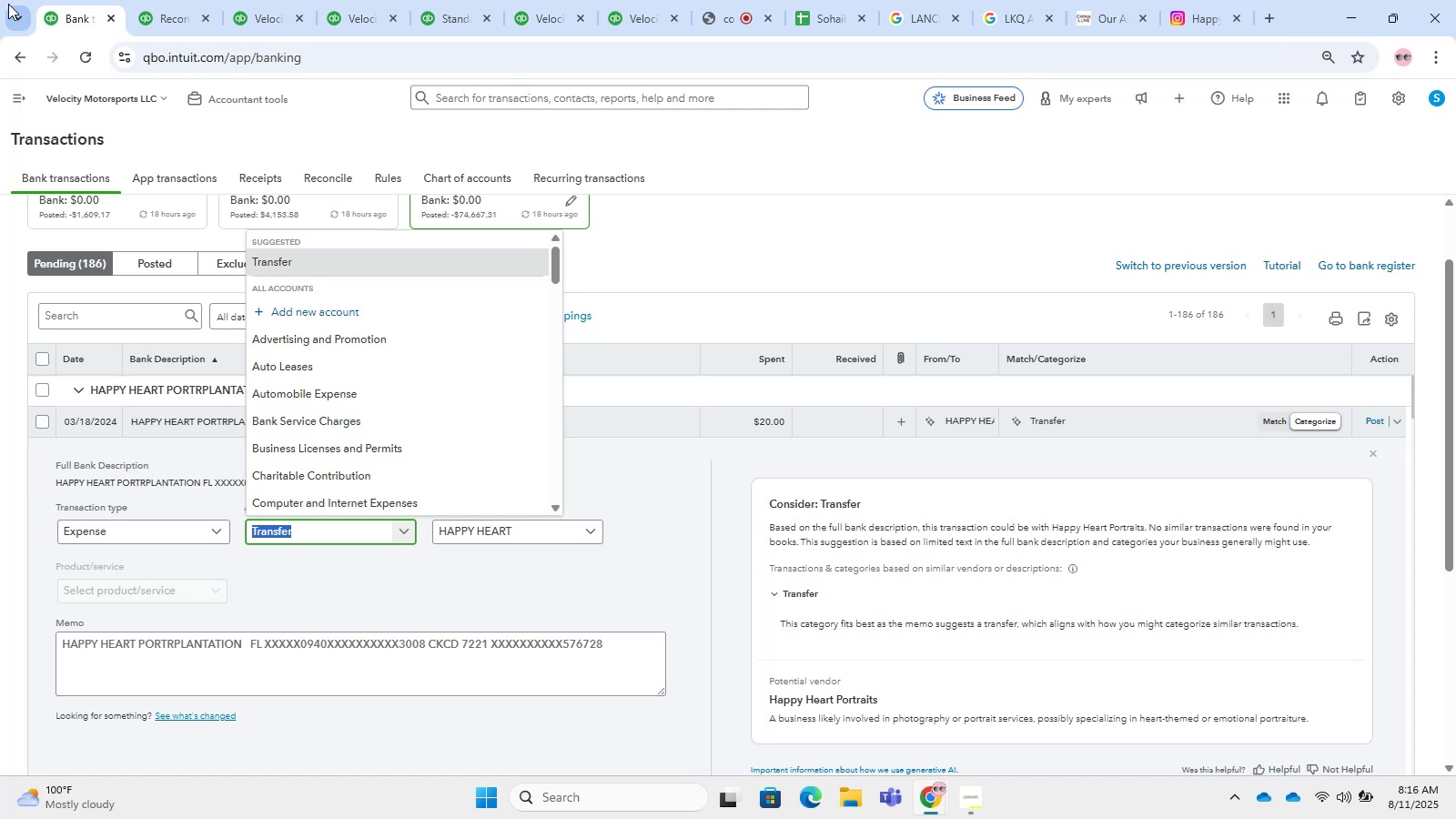 
type(officwe)
key(Backspace)
key(Backspace)
 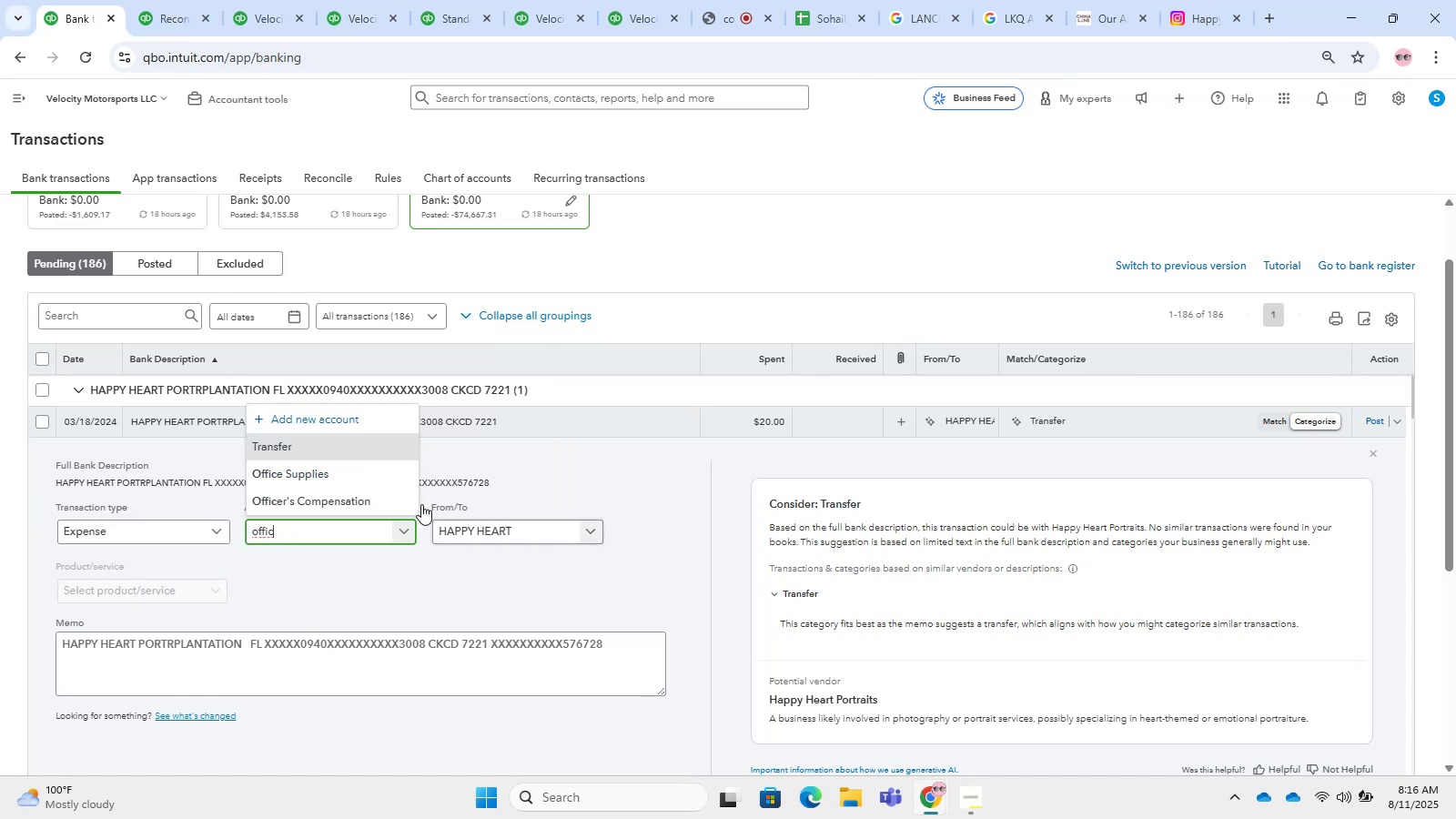 
left_click([287, 471])
 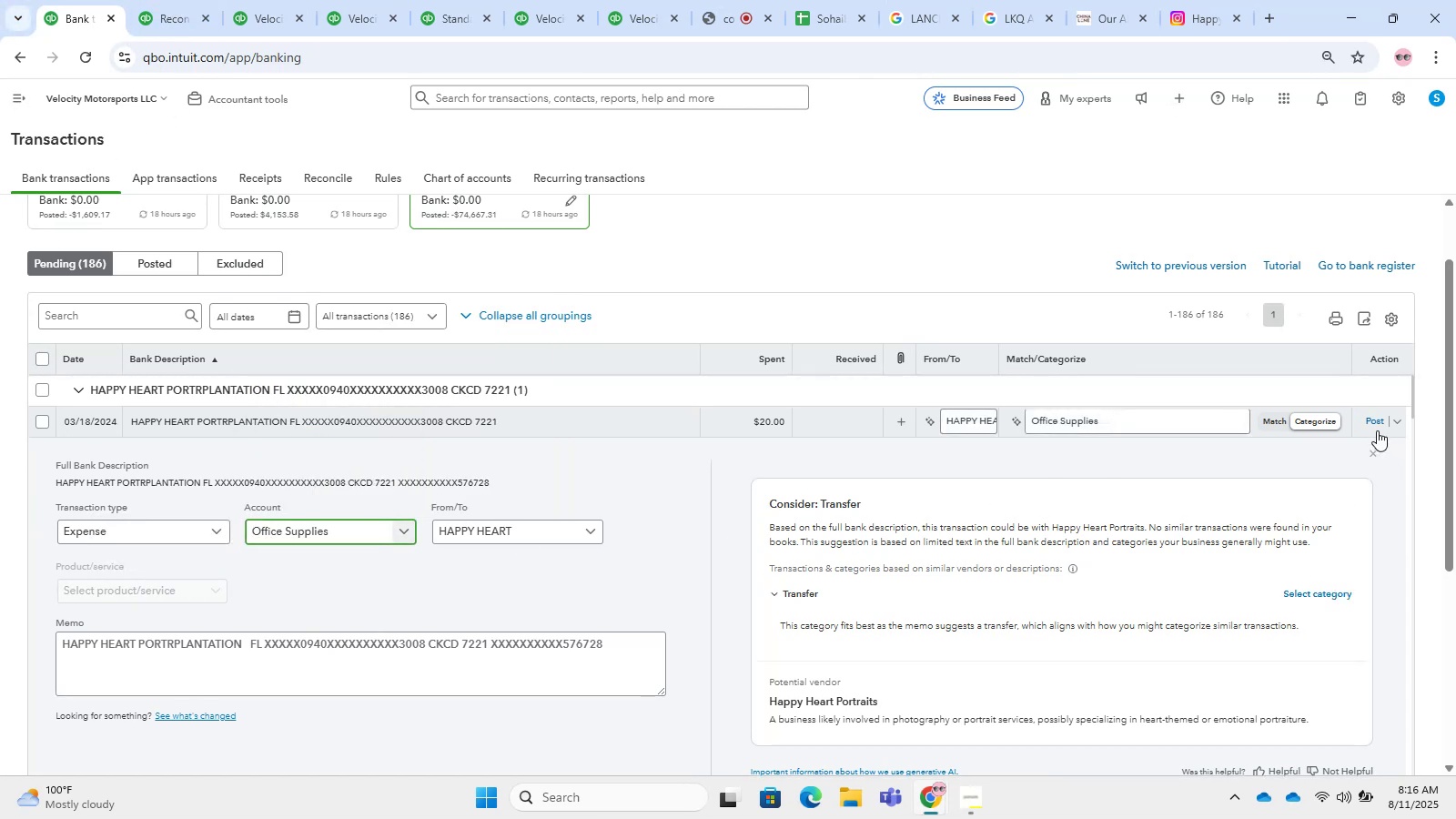 
left_click([1375, 427])
 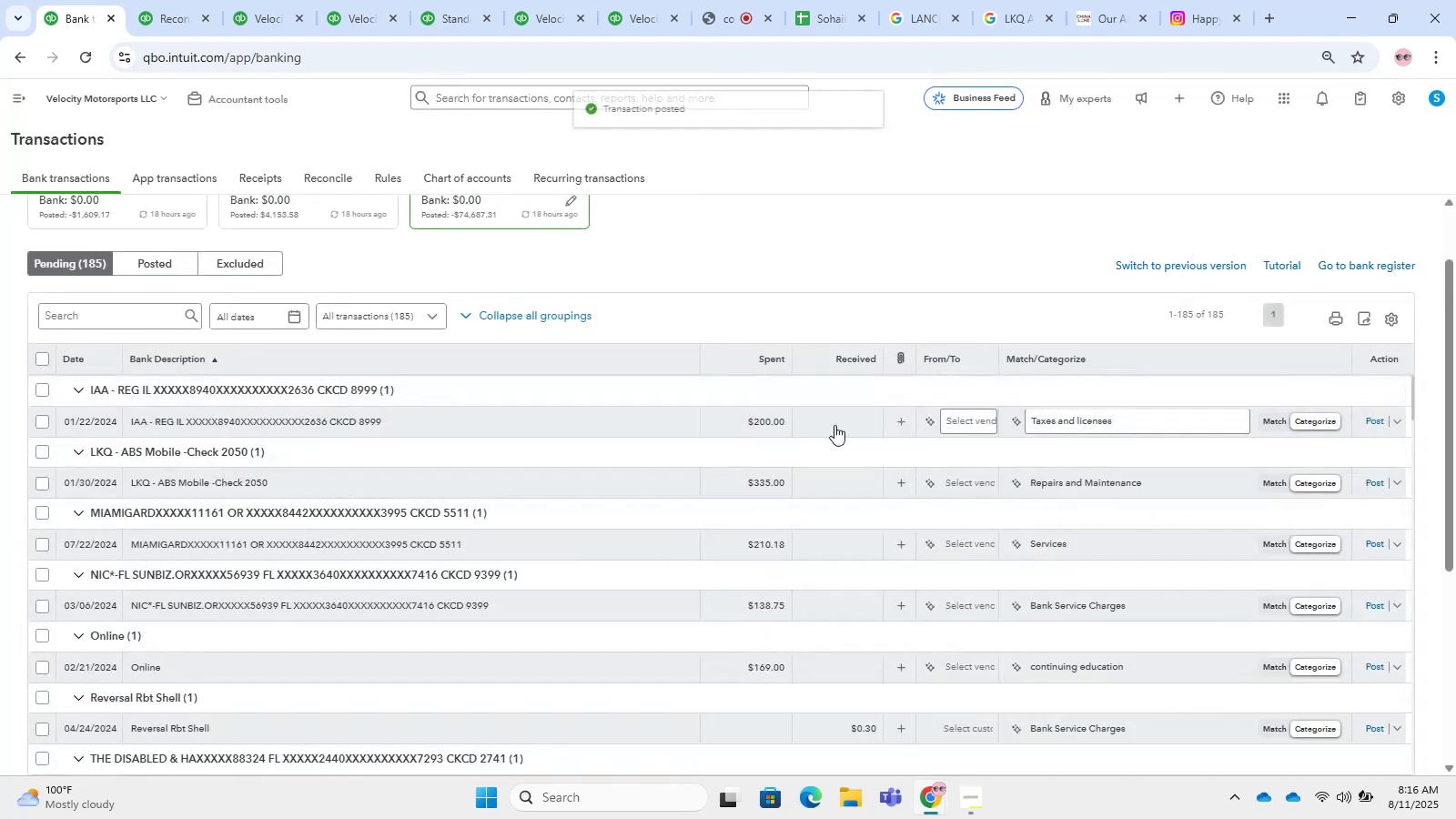 
left_click([504, 407])
 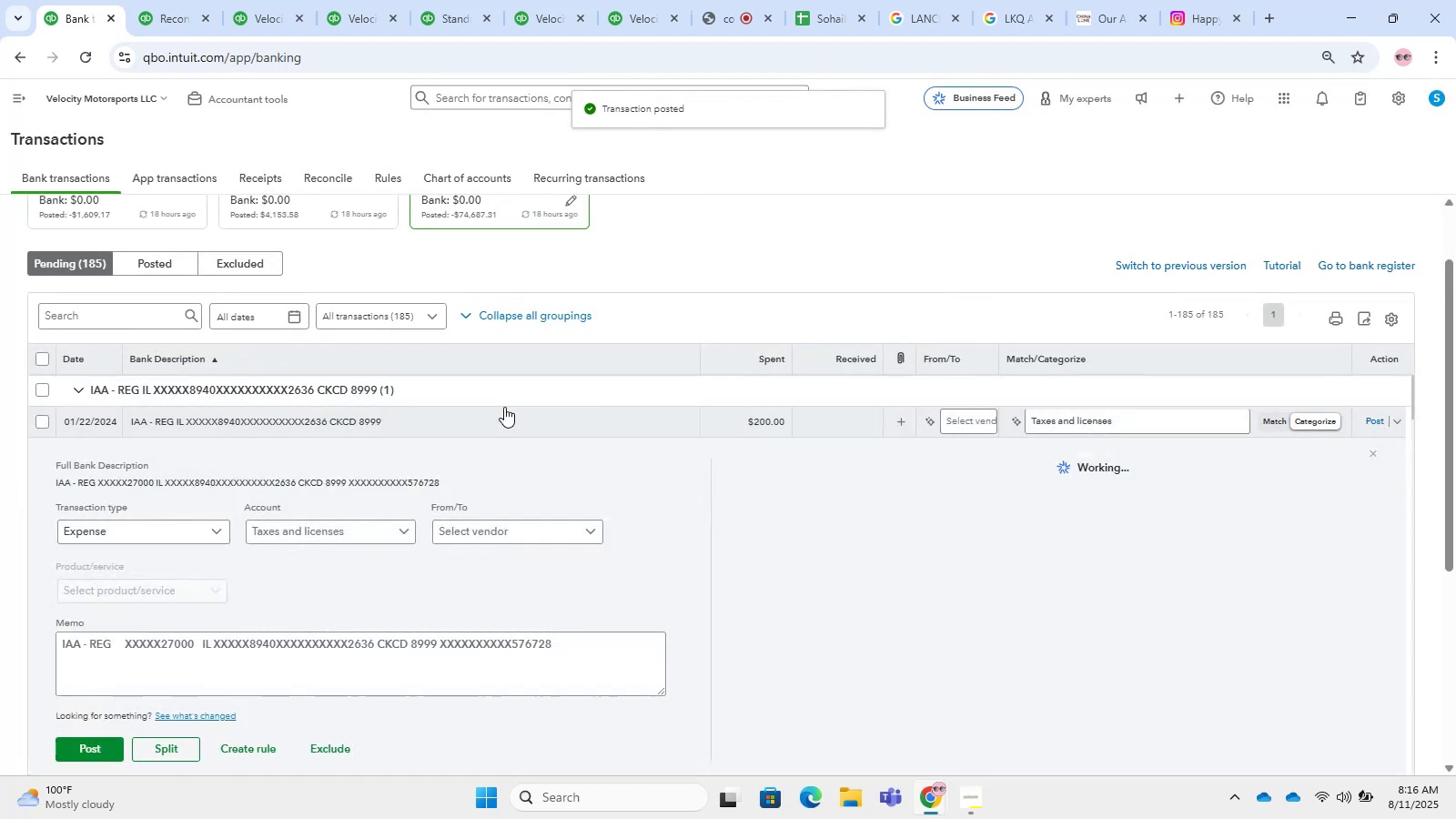 
left_click([504, 407])
 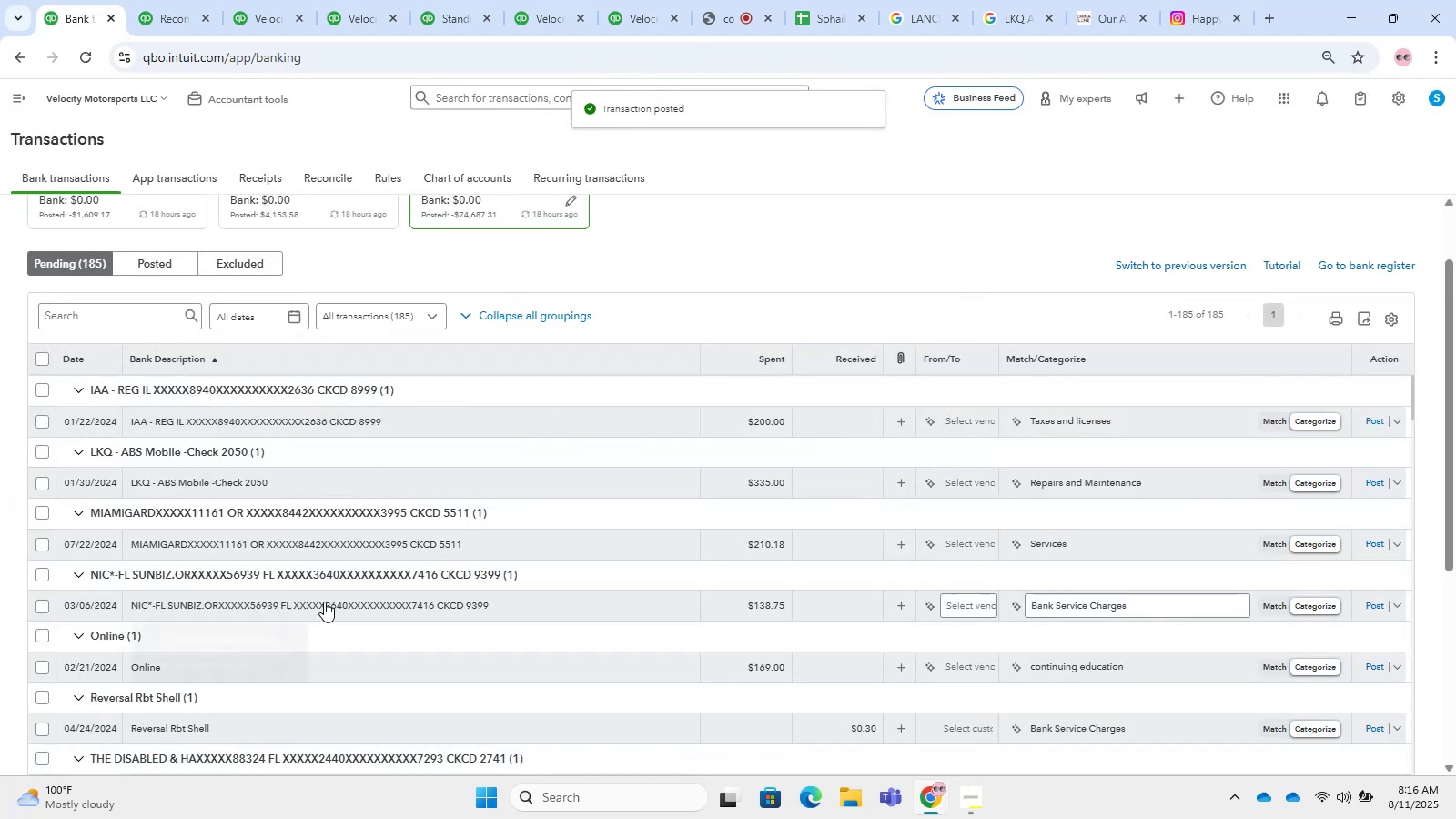 
scroll: coordinate [319, 549], scroll_direction: down, amount: 2.0
 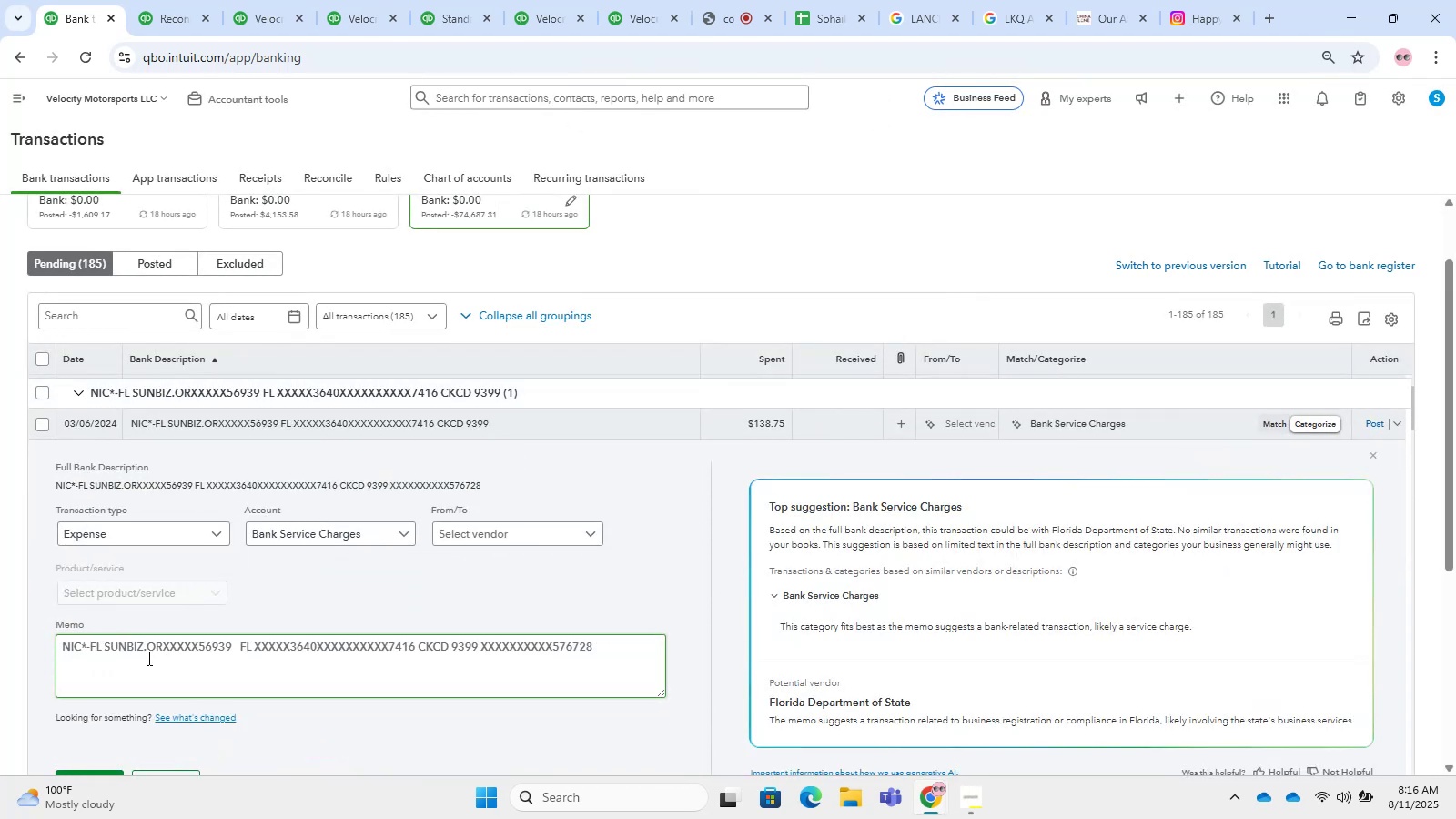 
left_click([136, 638])
 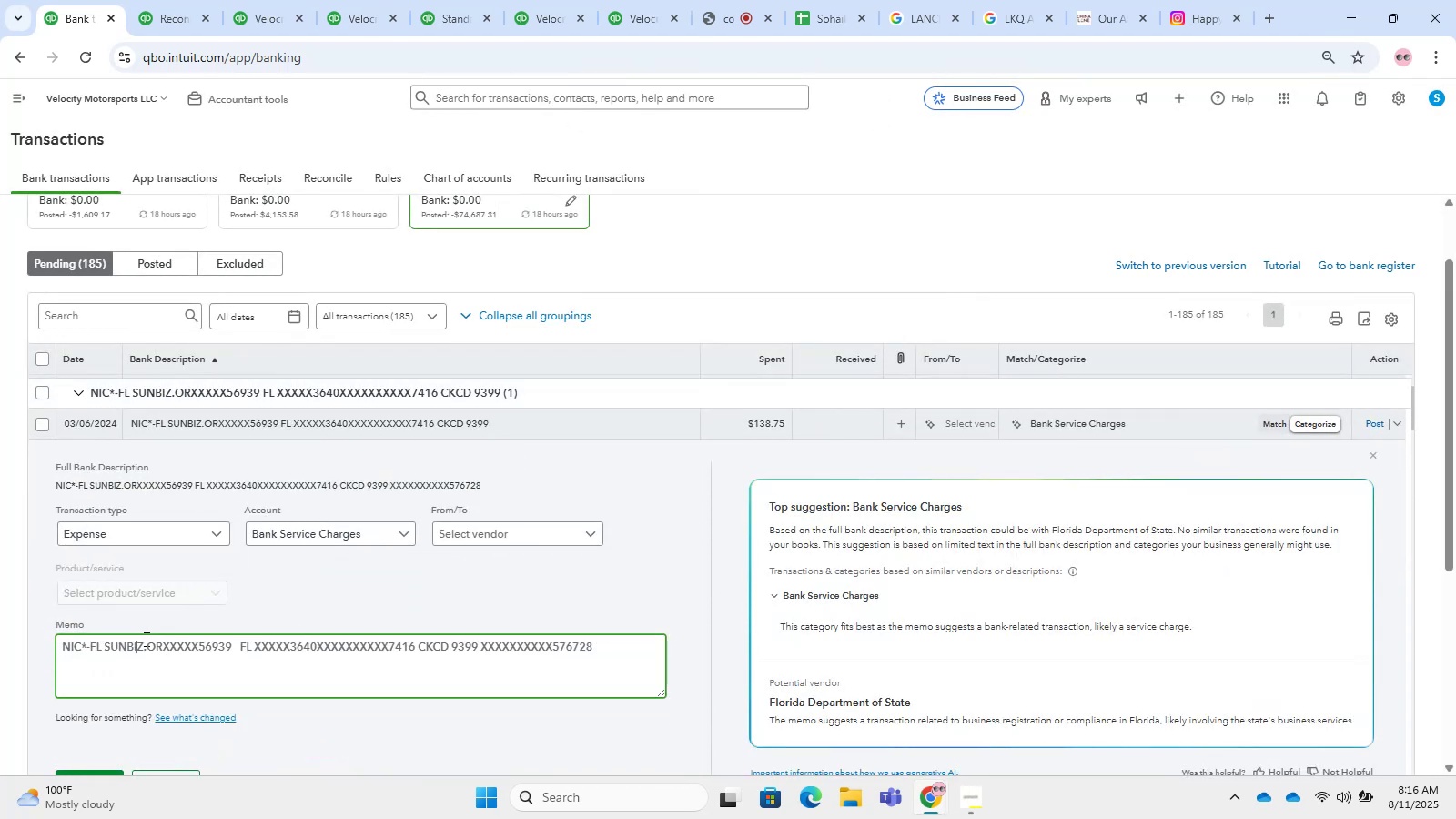 
left_click_drag(start_coordinate=[145, 639], to_coordinate=[17, 620])
 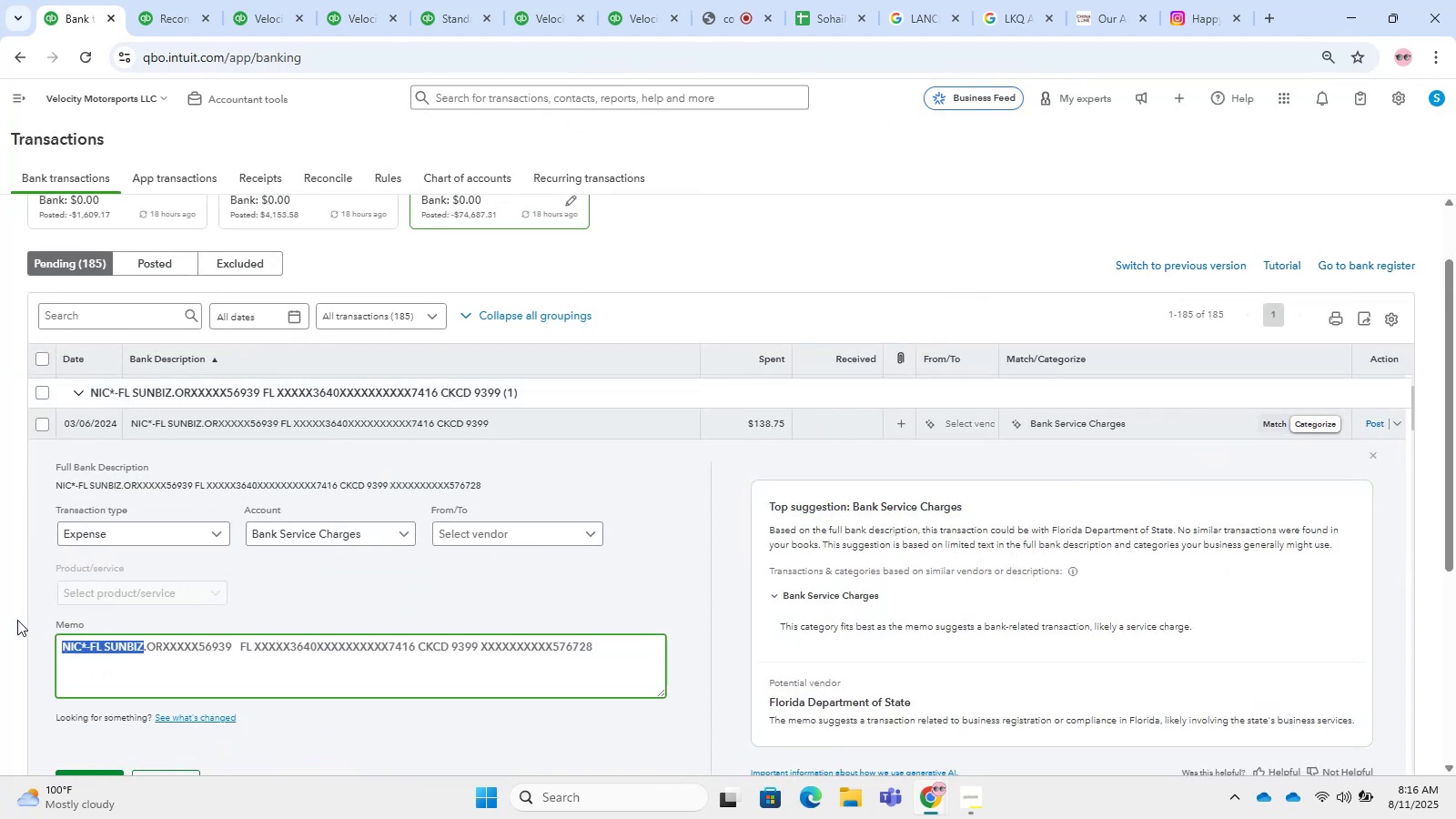 
key(Control+C)
 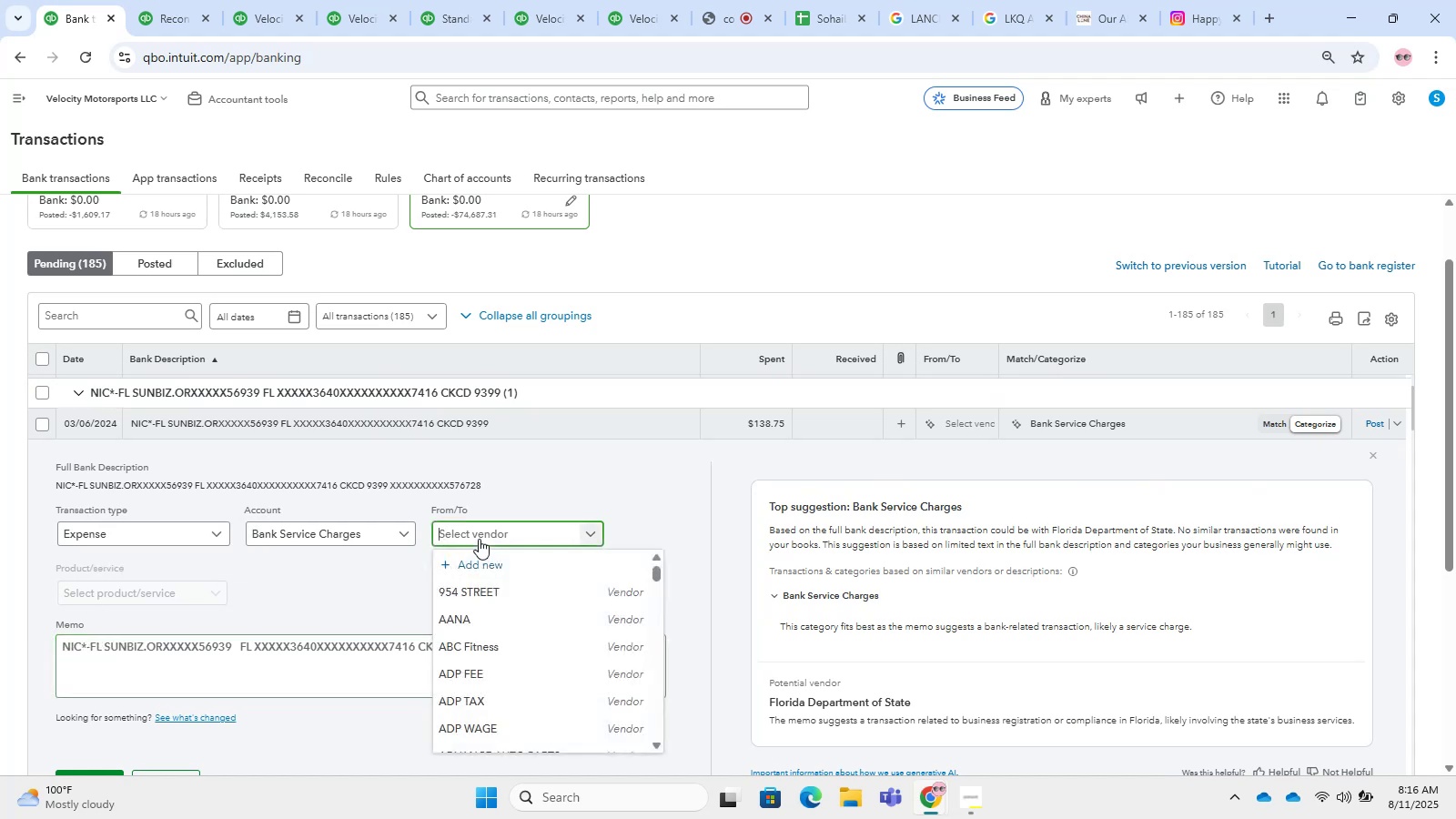 
double_click([506, 556])
 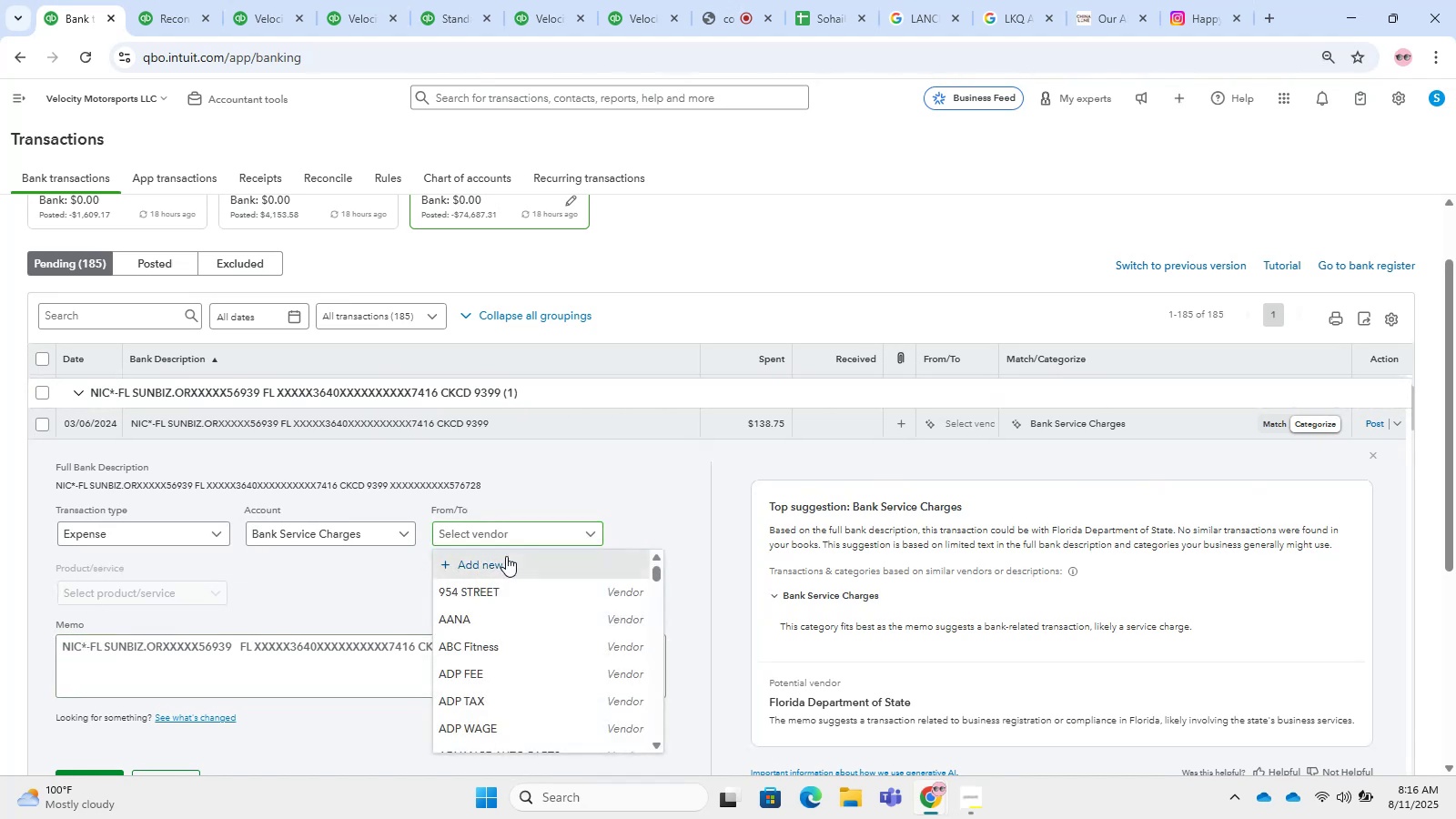 
hold_key(key=ControlLeft, duration=1.39)
 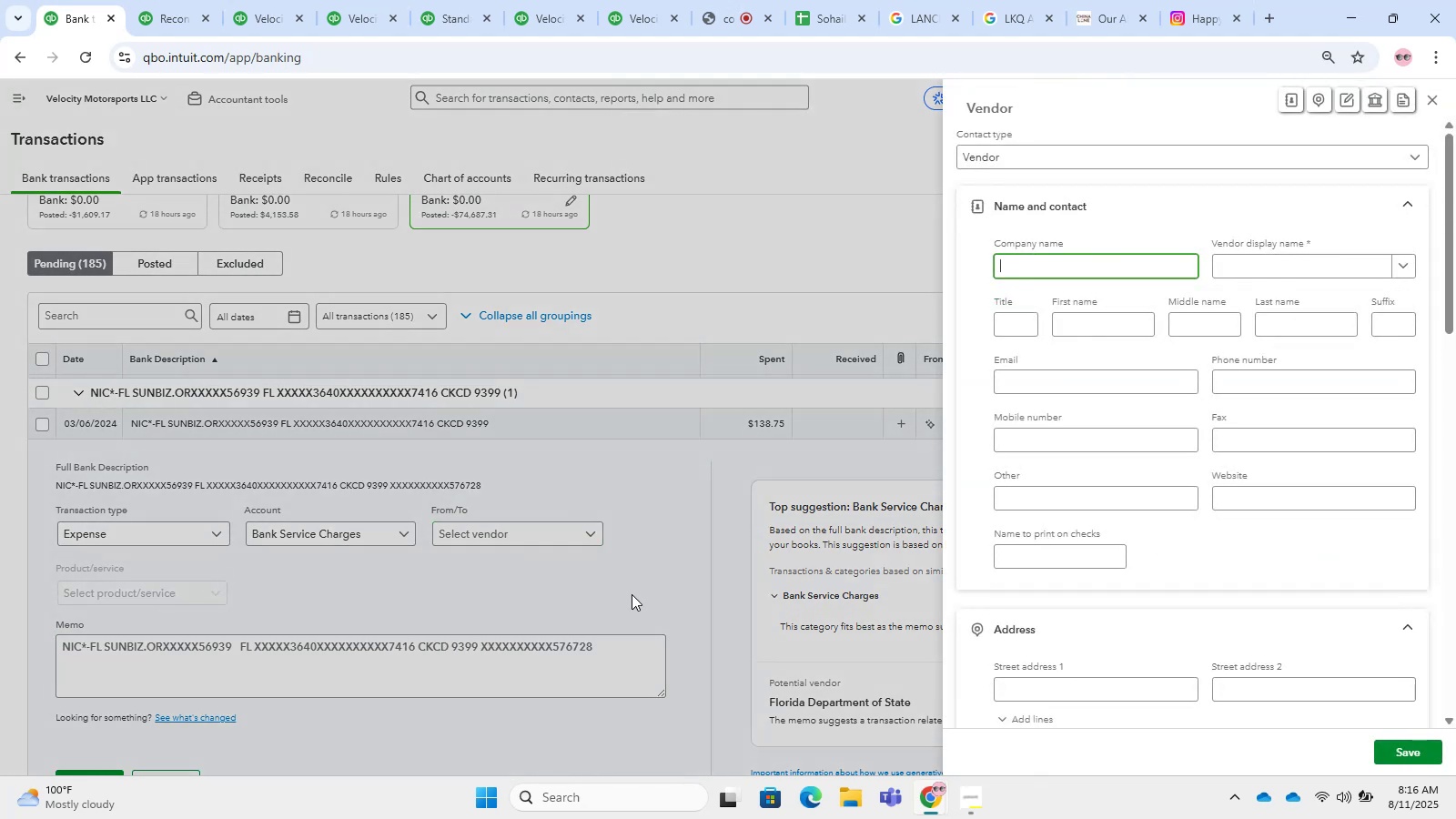 
hold_key(key=V, duration=0.31)
 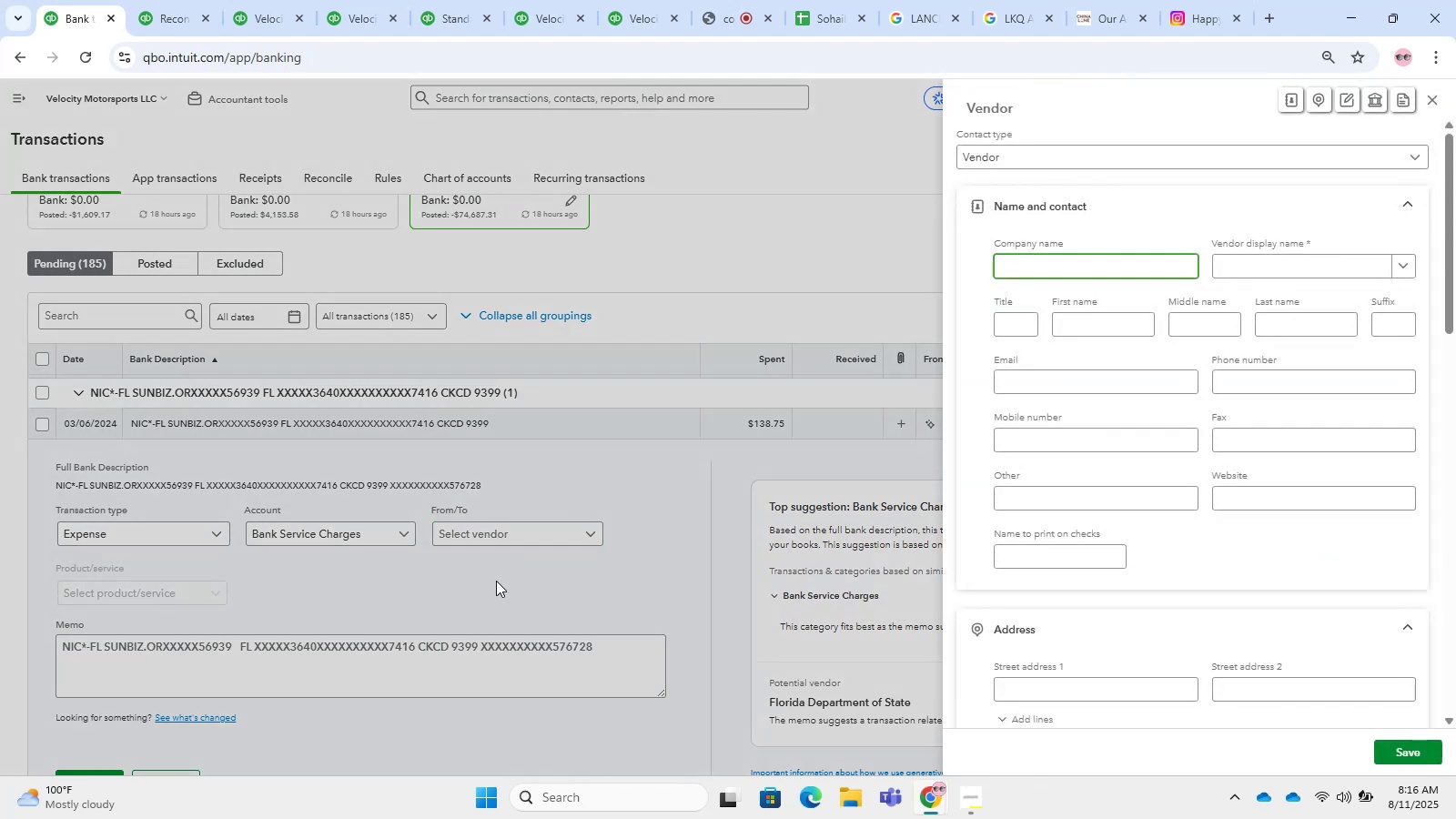 
key(Control+V)
 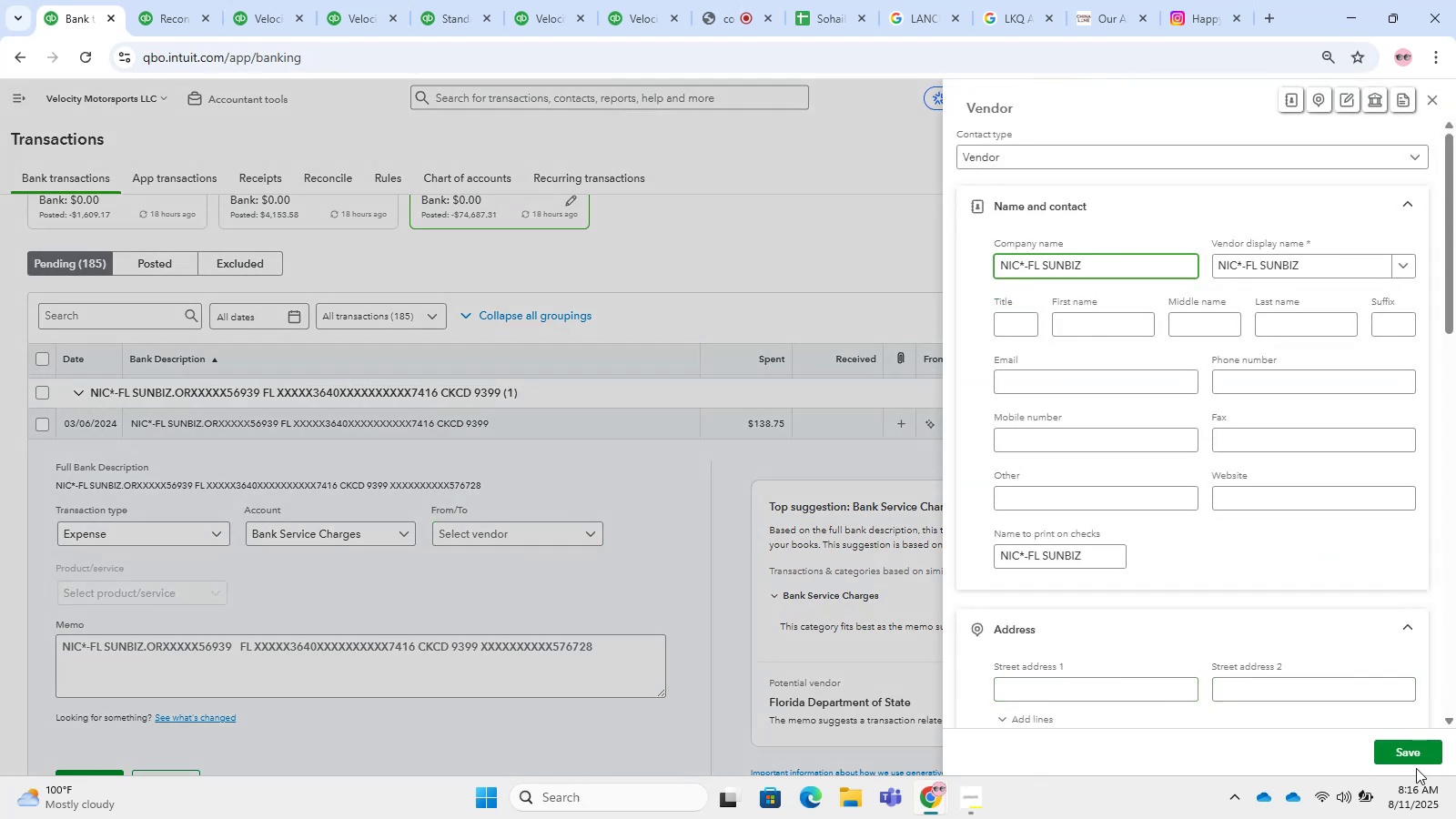 
left_click([1403, 758])
 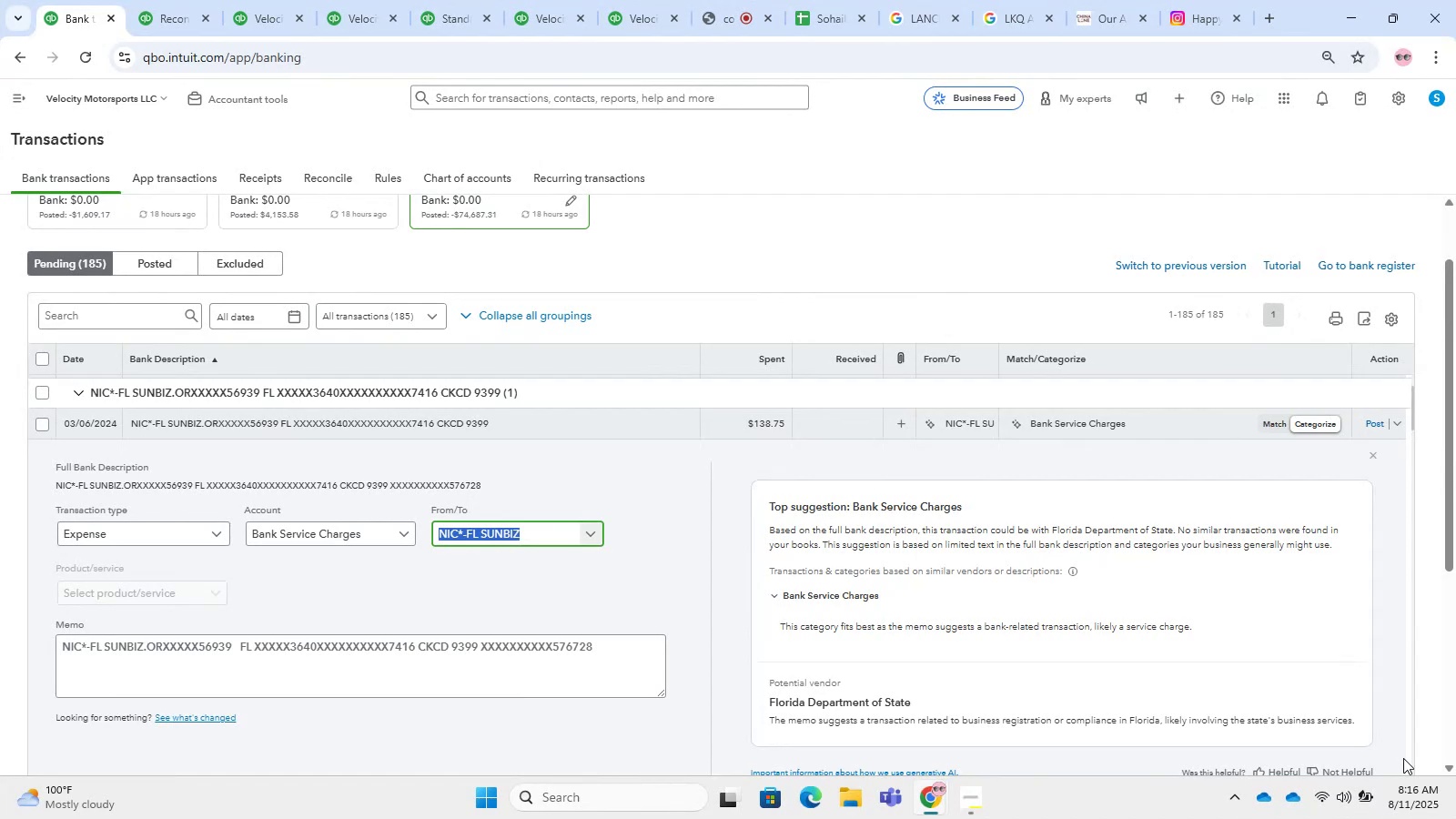 
wait(10.8)
 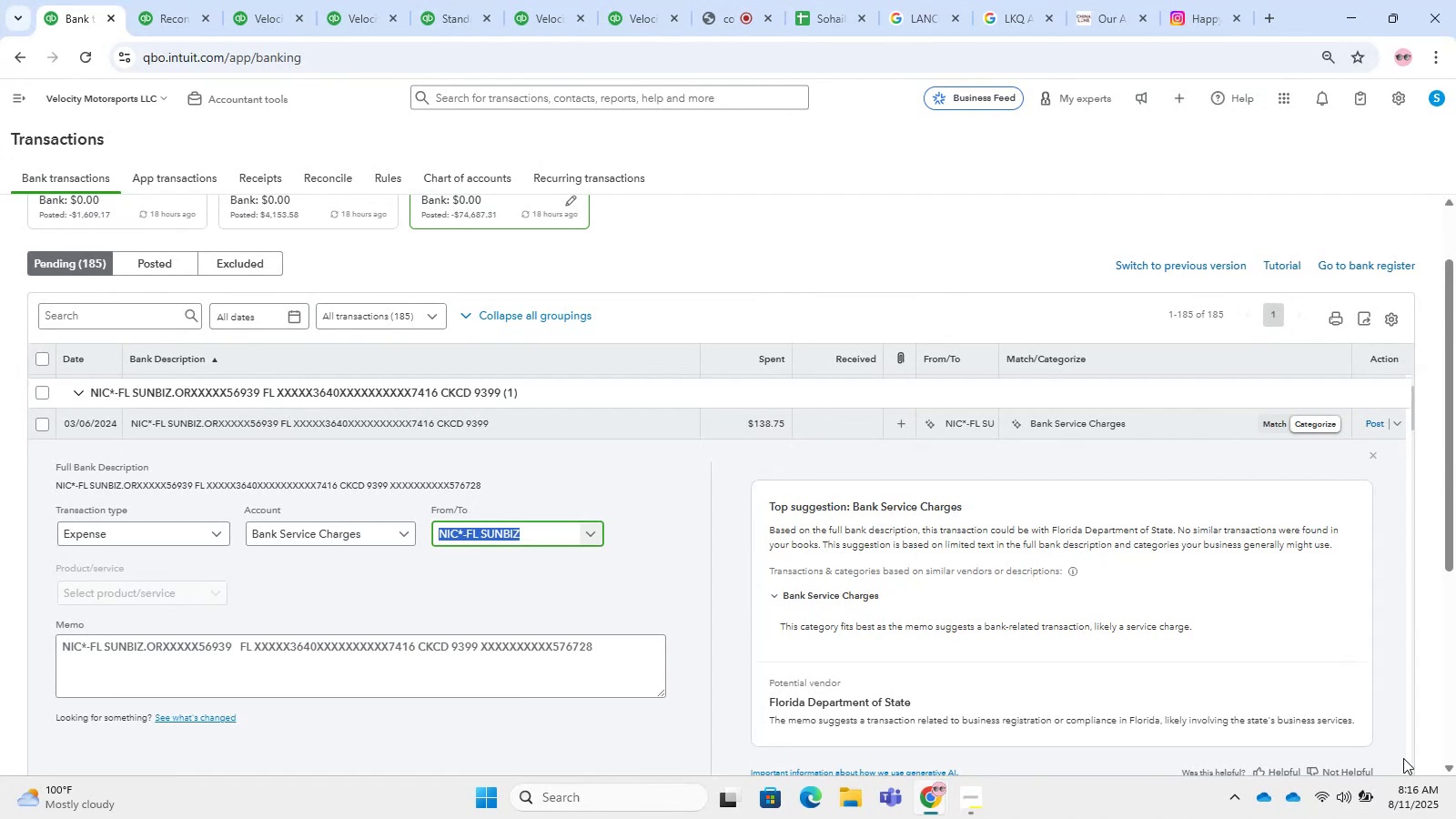 
double_click([327, 541])
 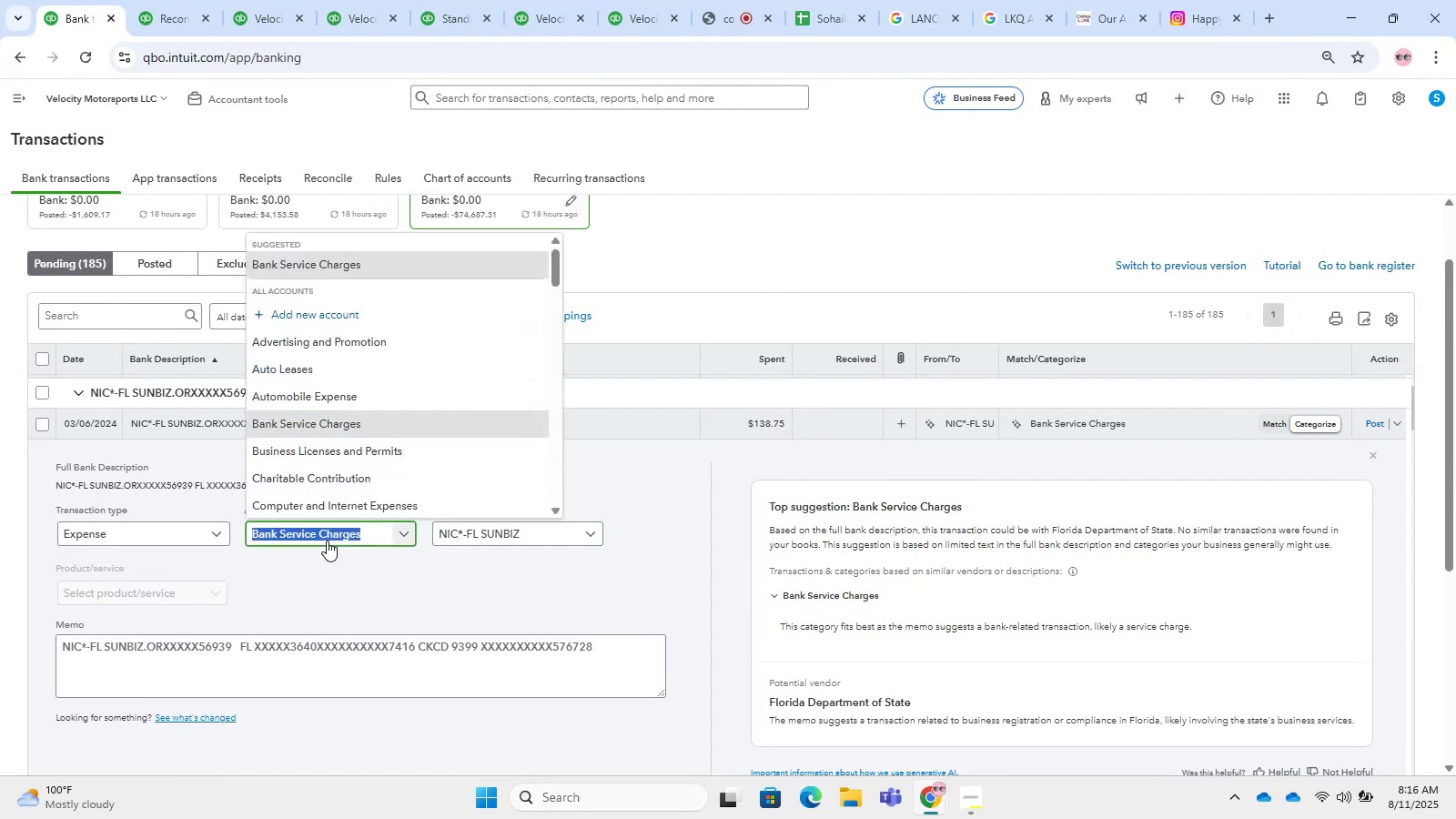 
type(taxes)
 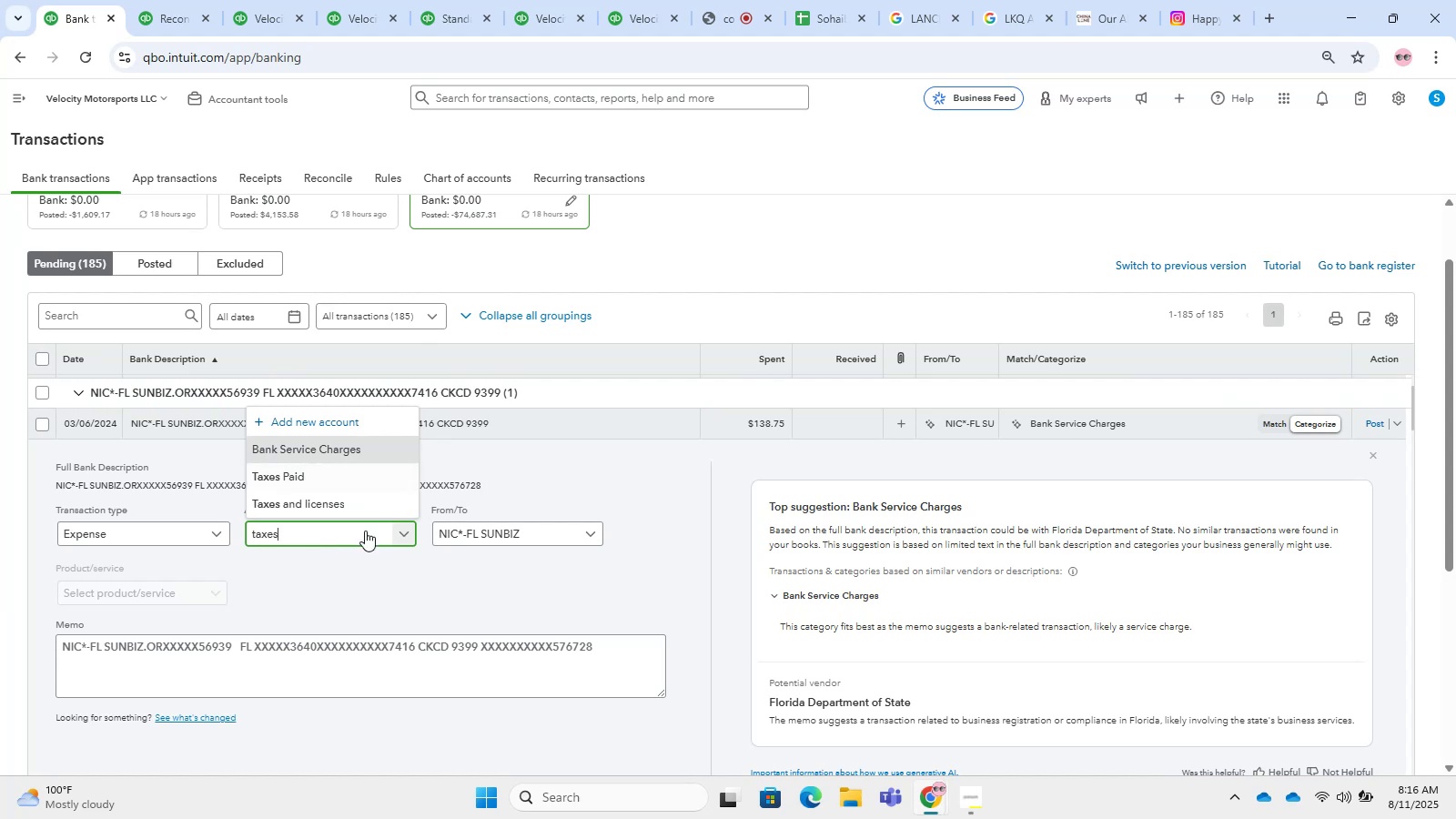 
left_click([347, 513])
 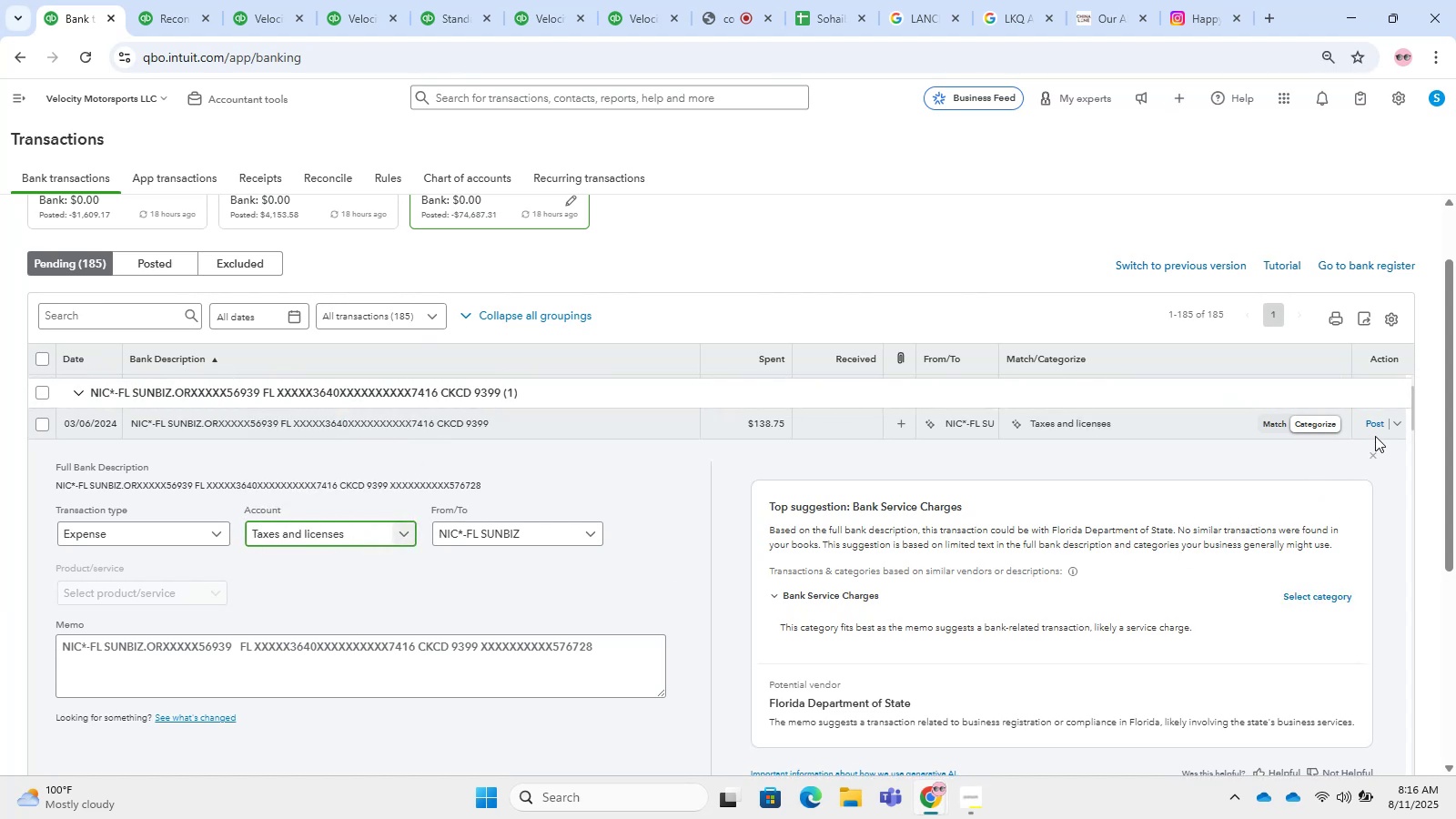 
left_click([1383, 422])
 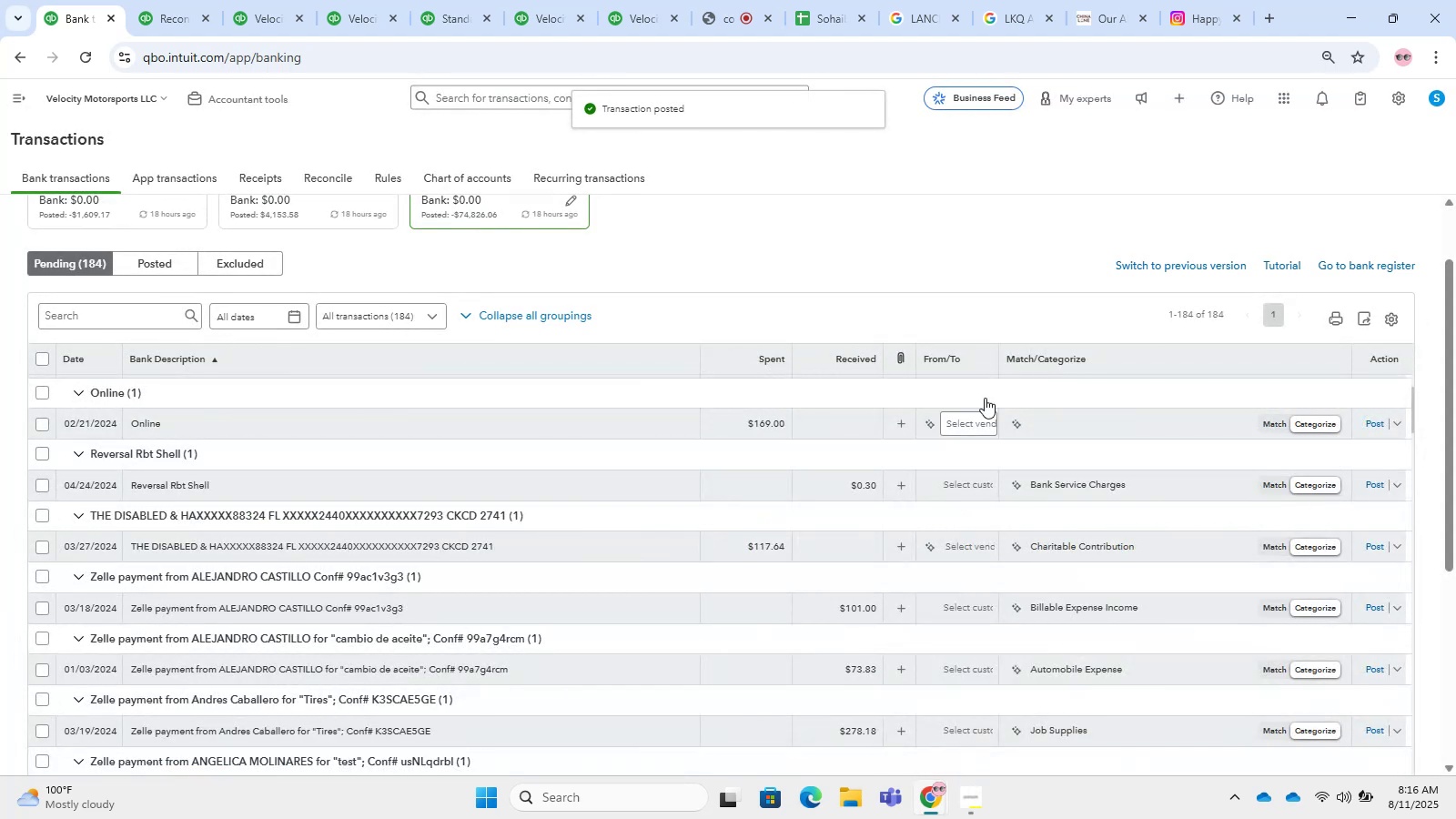 
wait(5.05)
 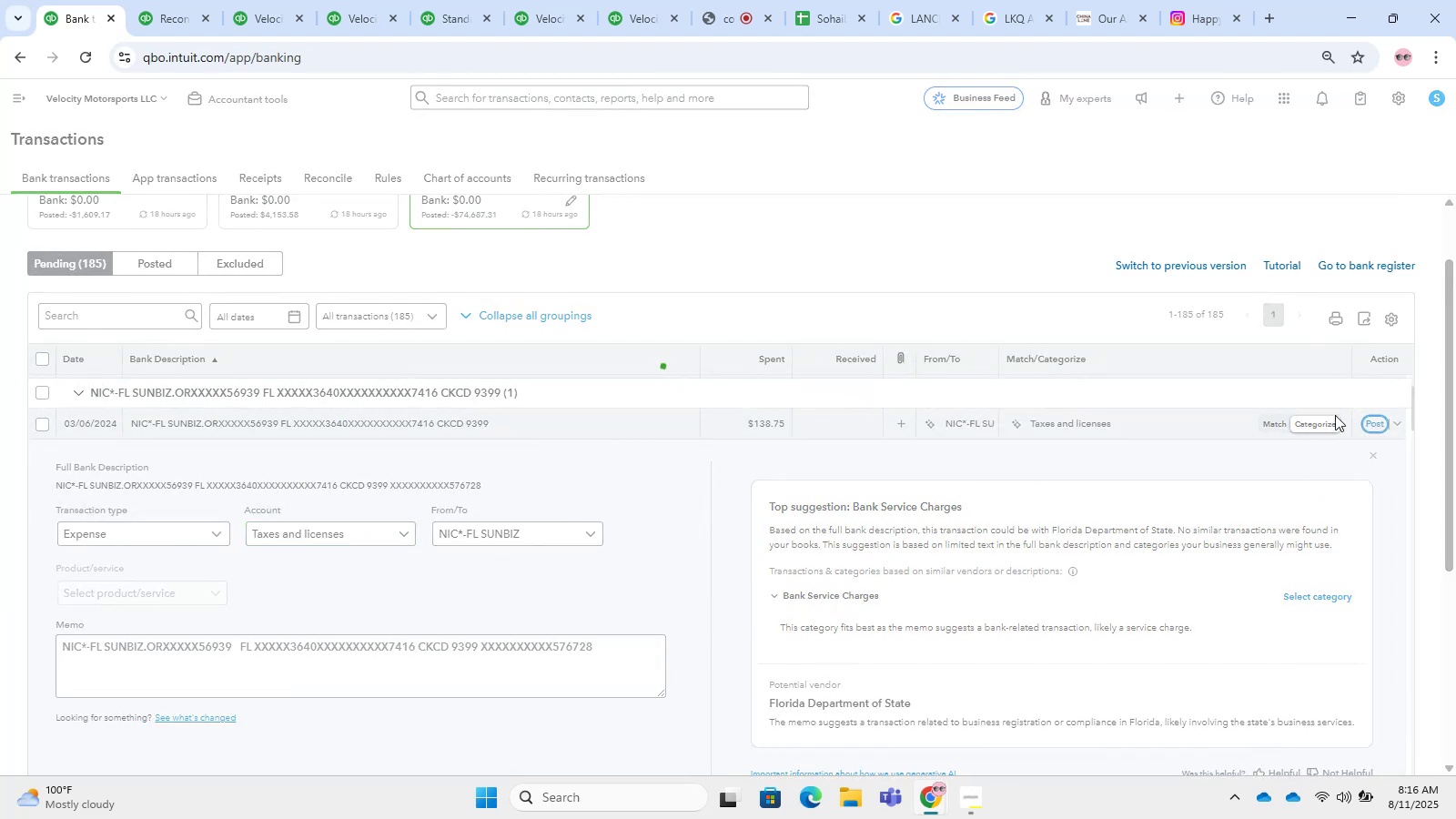 
double_click([396, 494])
 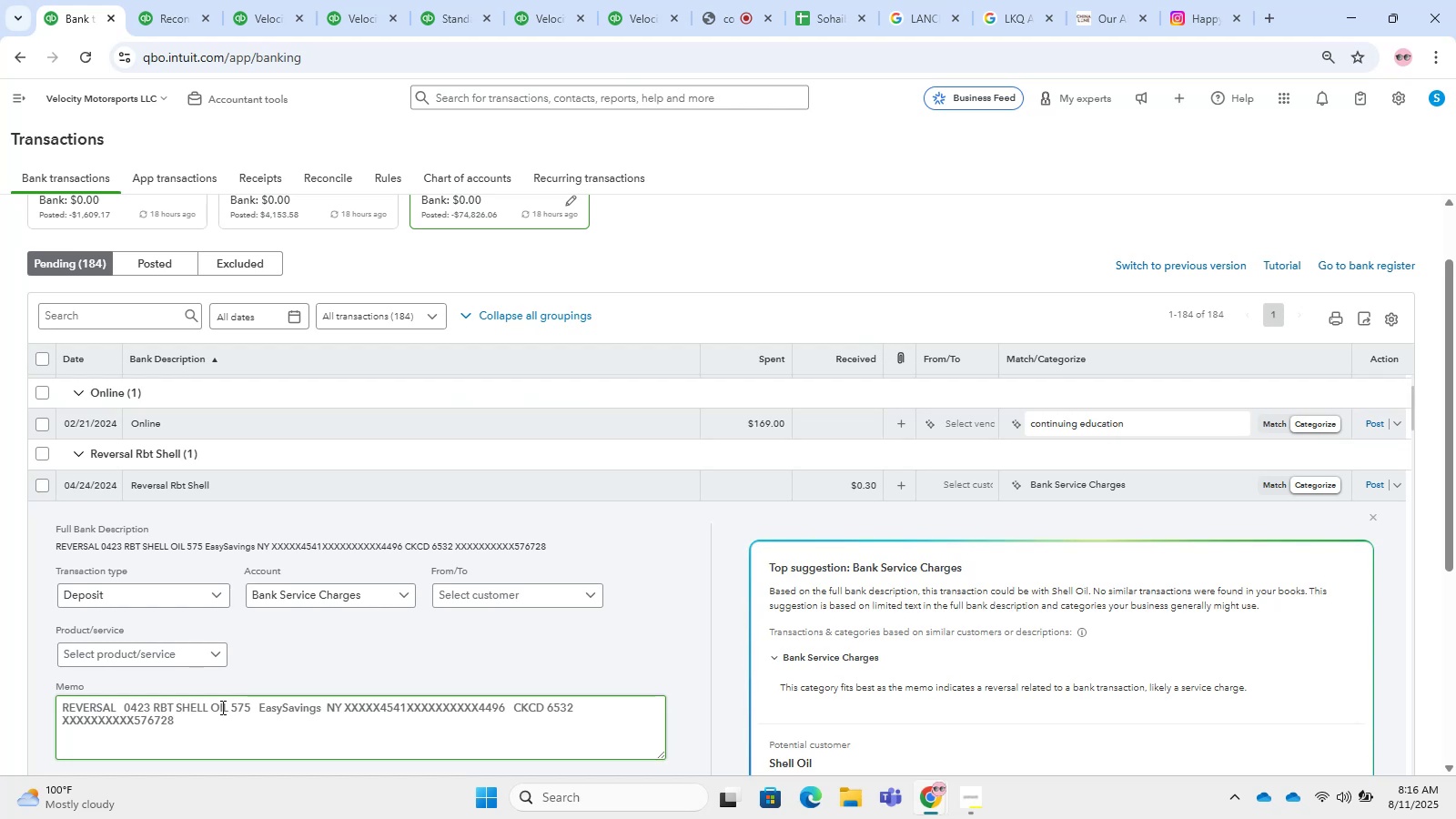 
left_click([225, 709])
 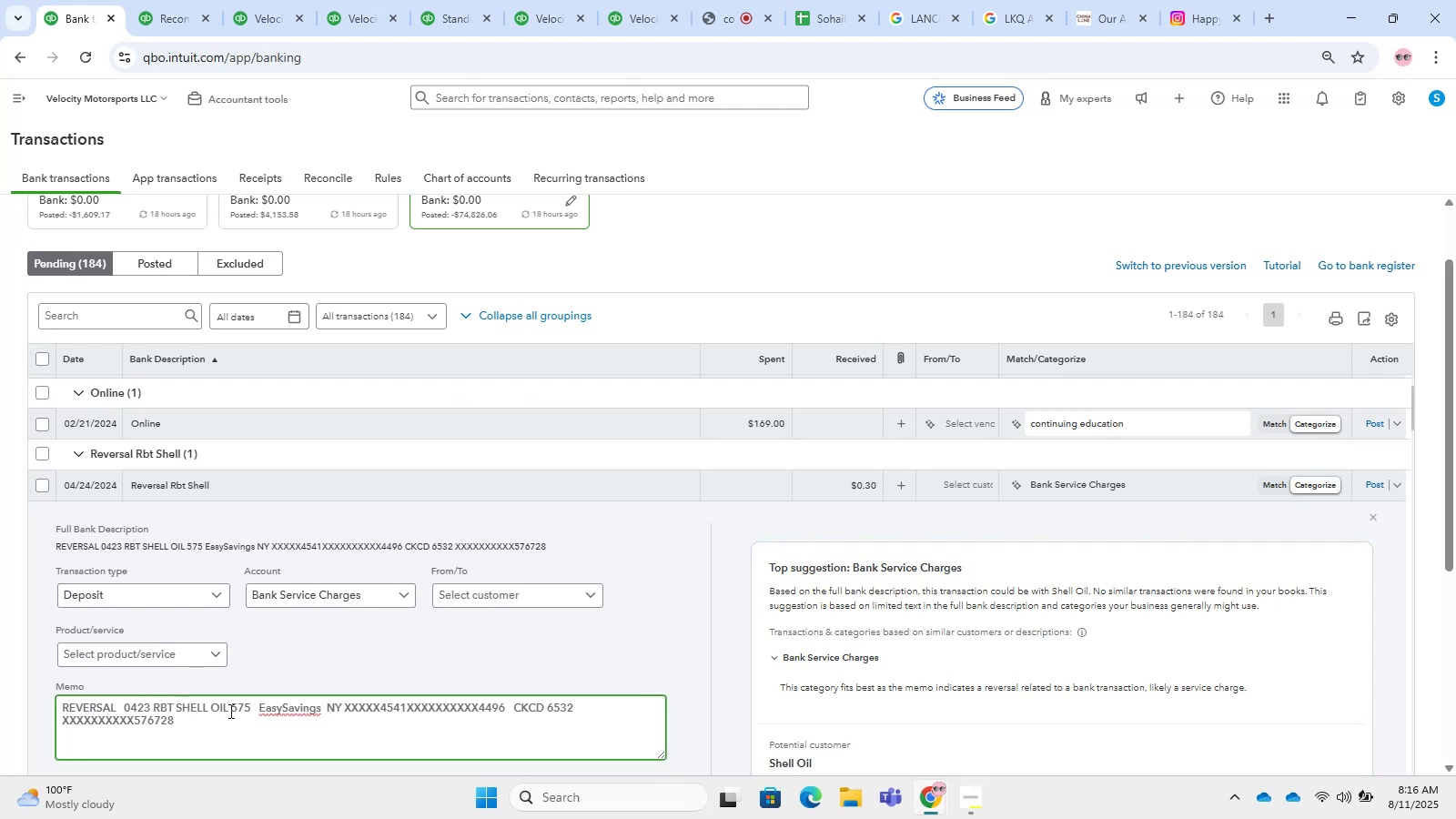 
left_click_drag(start_coordinate=[229, 711], to_coordinate=[176, 687])
 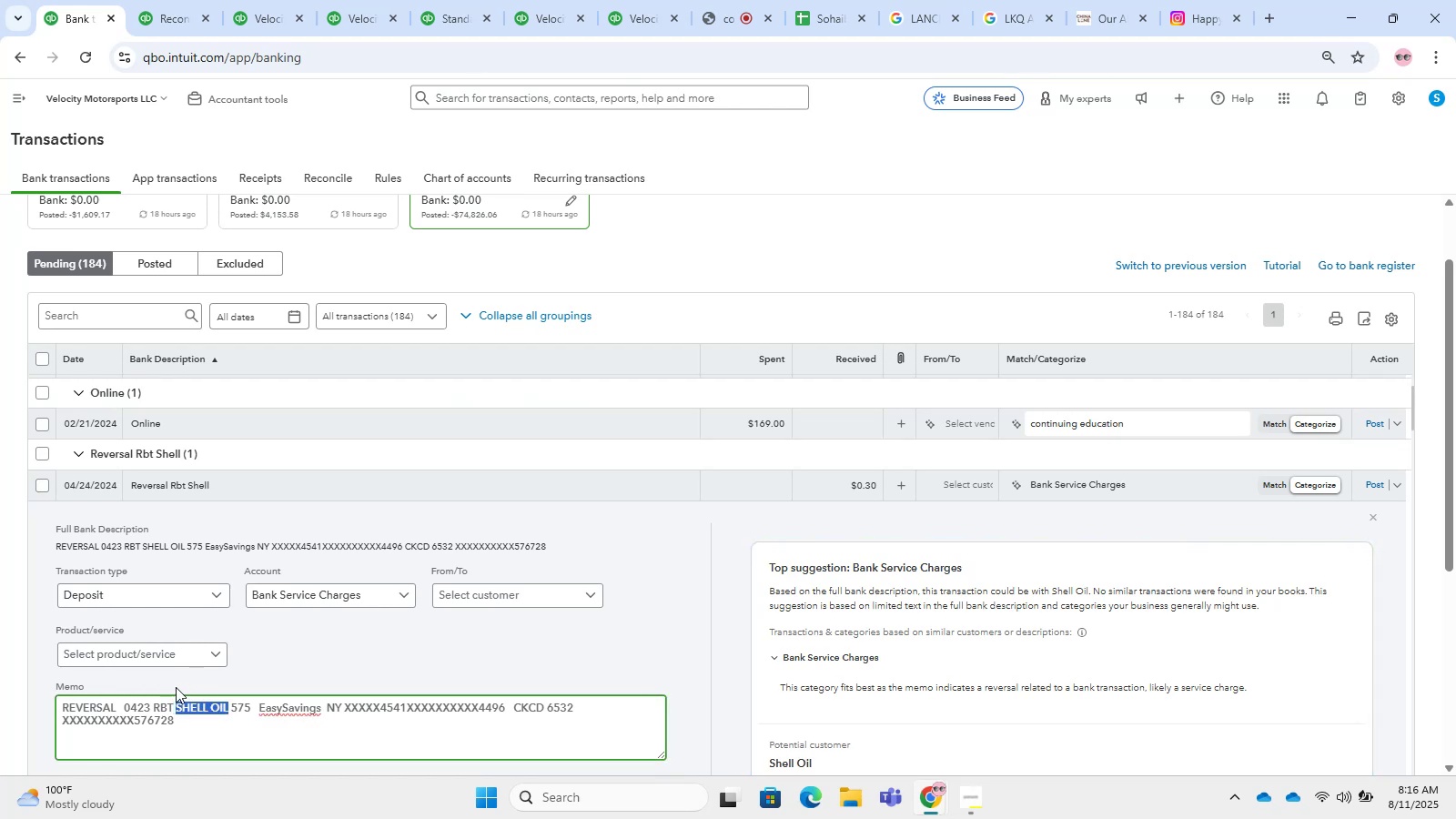 
key(Control+C)
 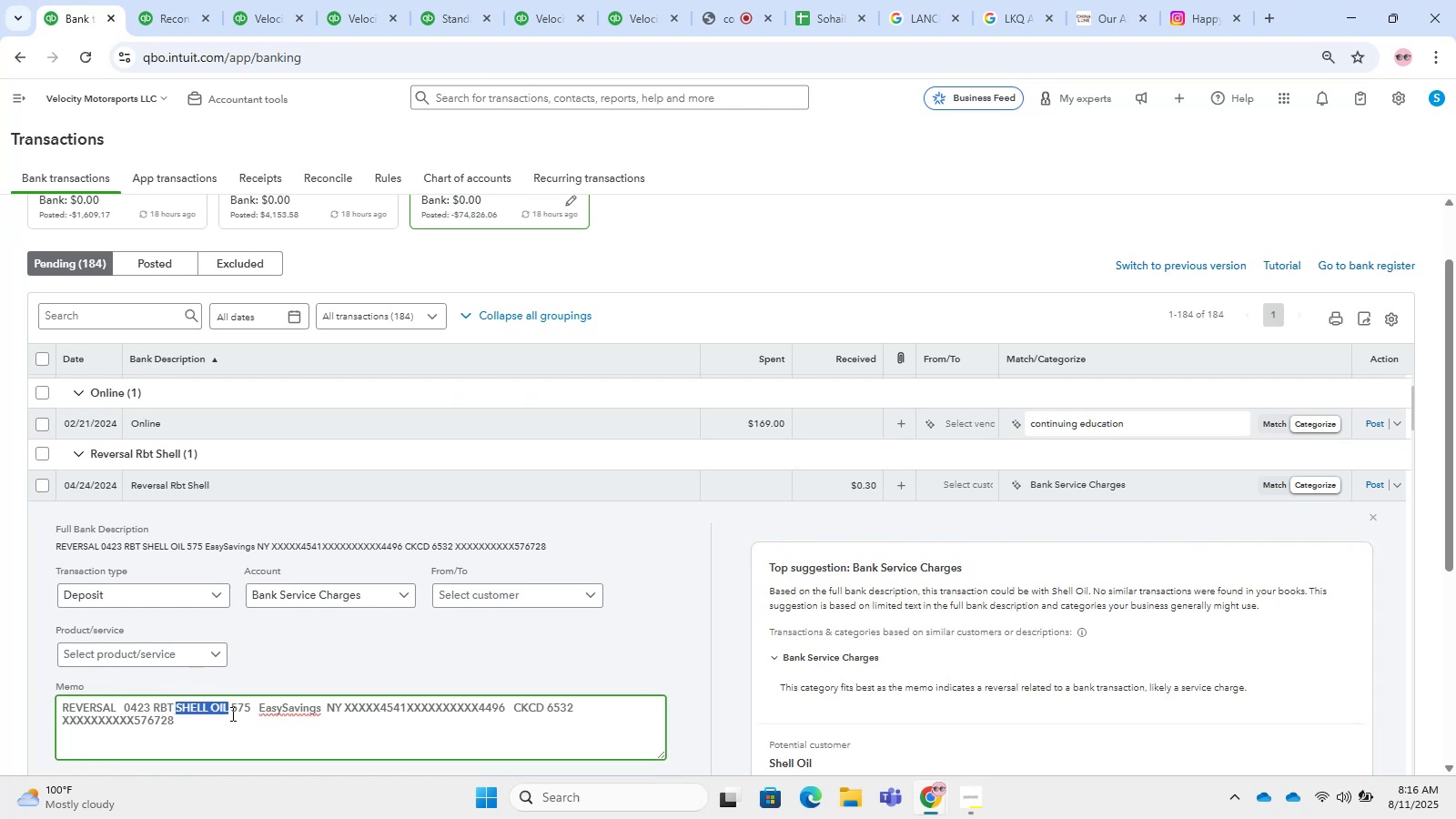 
key(Control+C)
 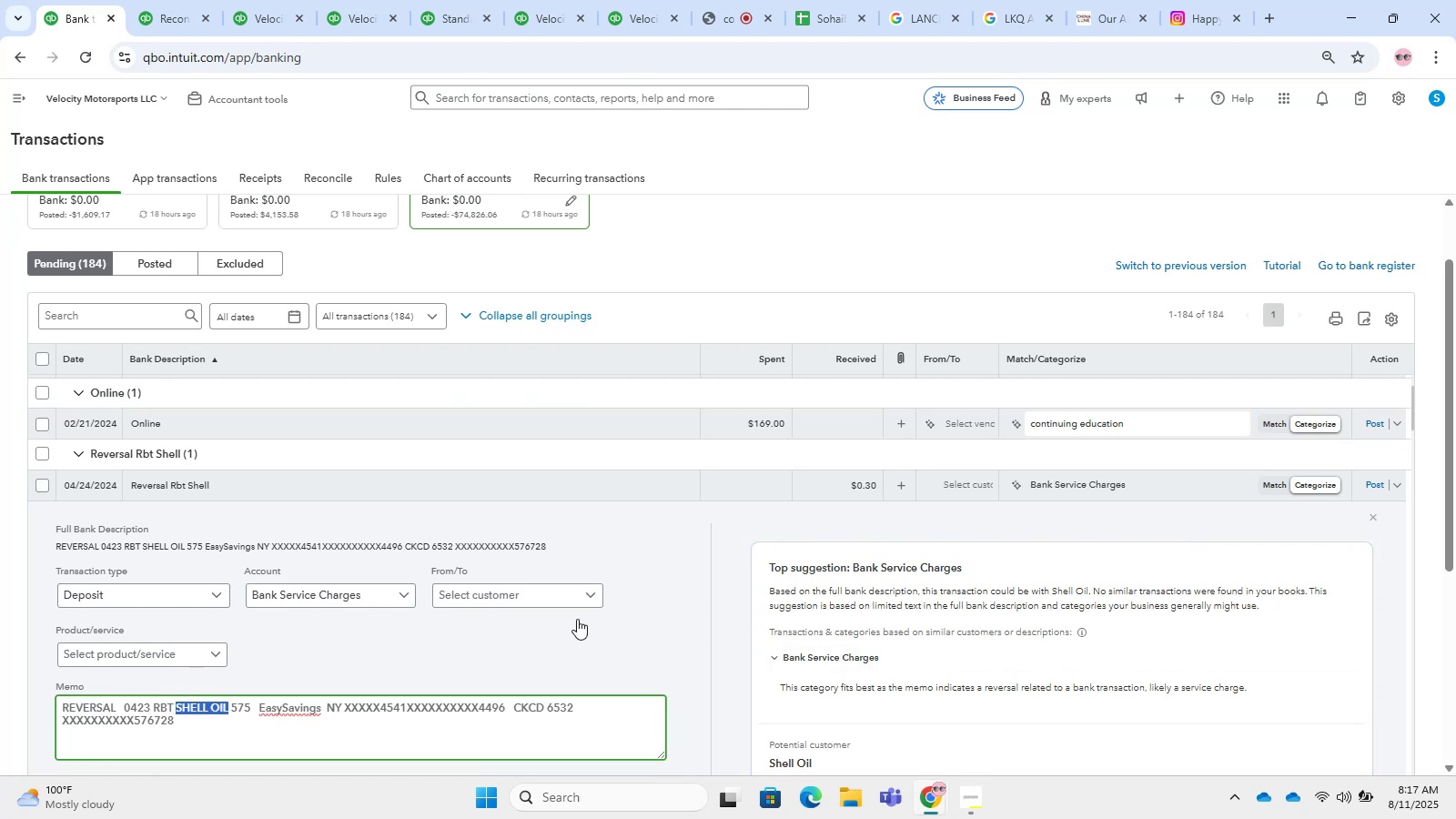 
left_click([564, 602])
 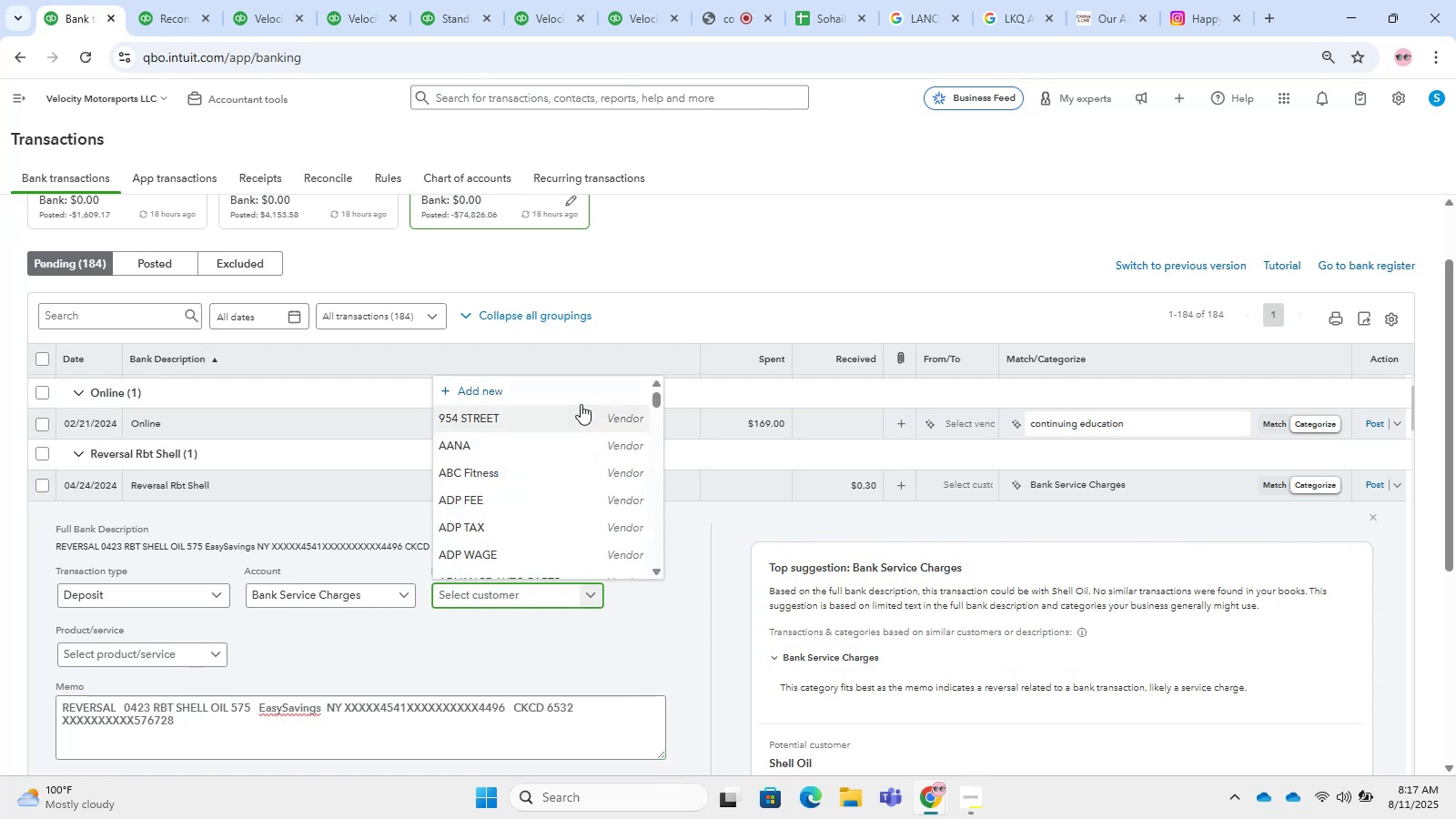 
left_click([581, 404])
 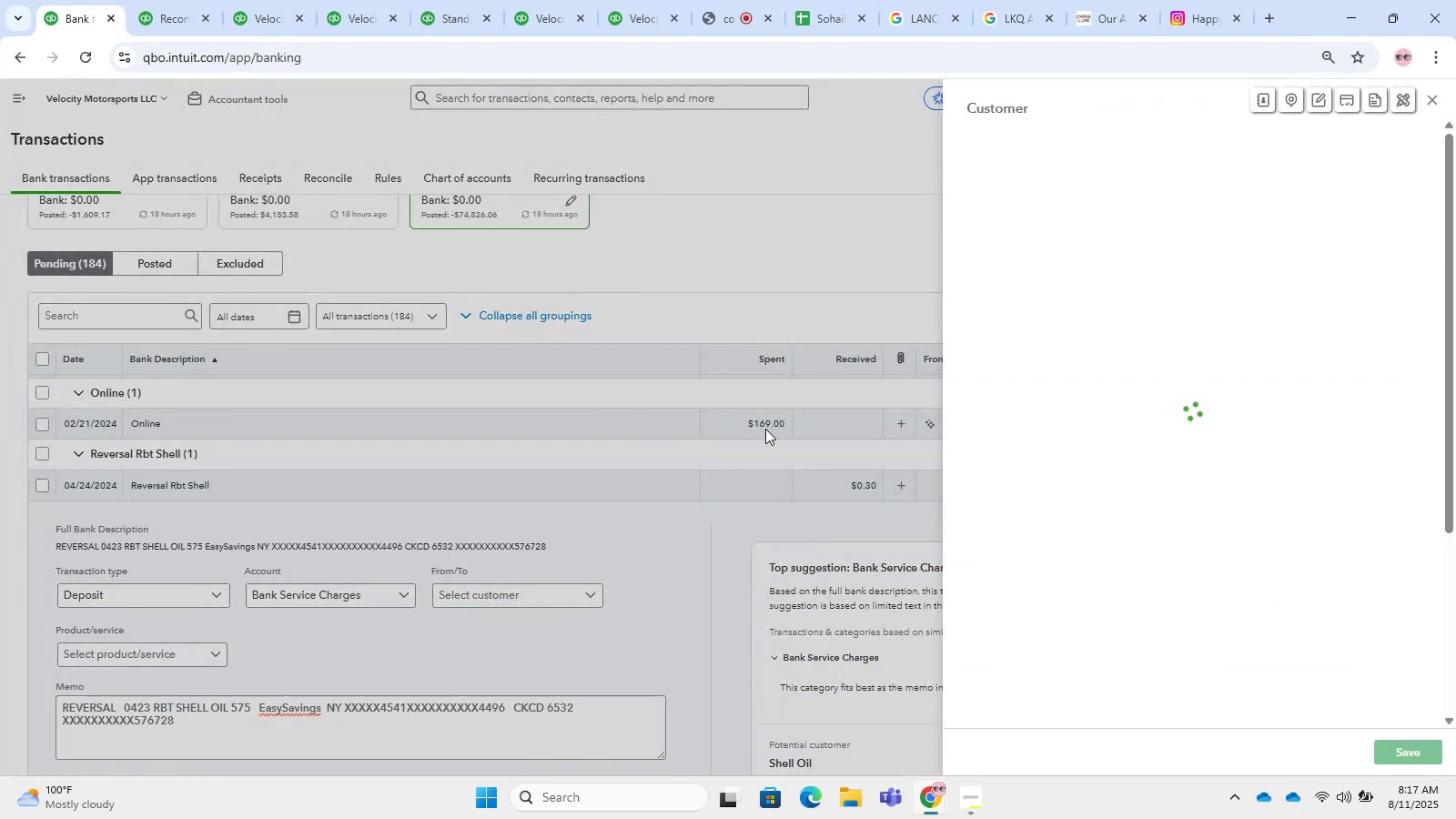 
key(Control+V)
 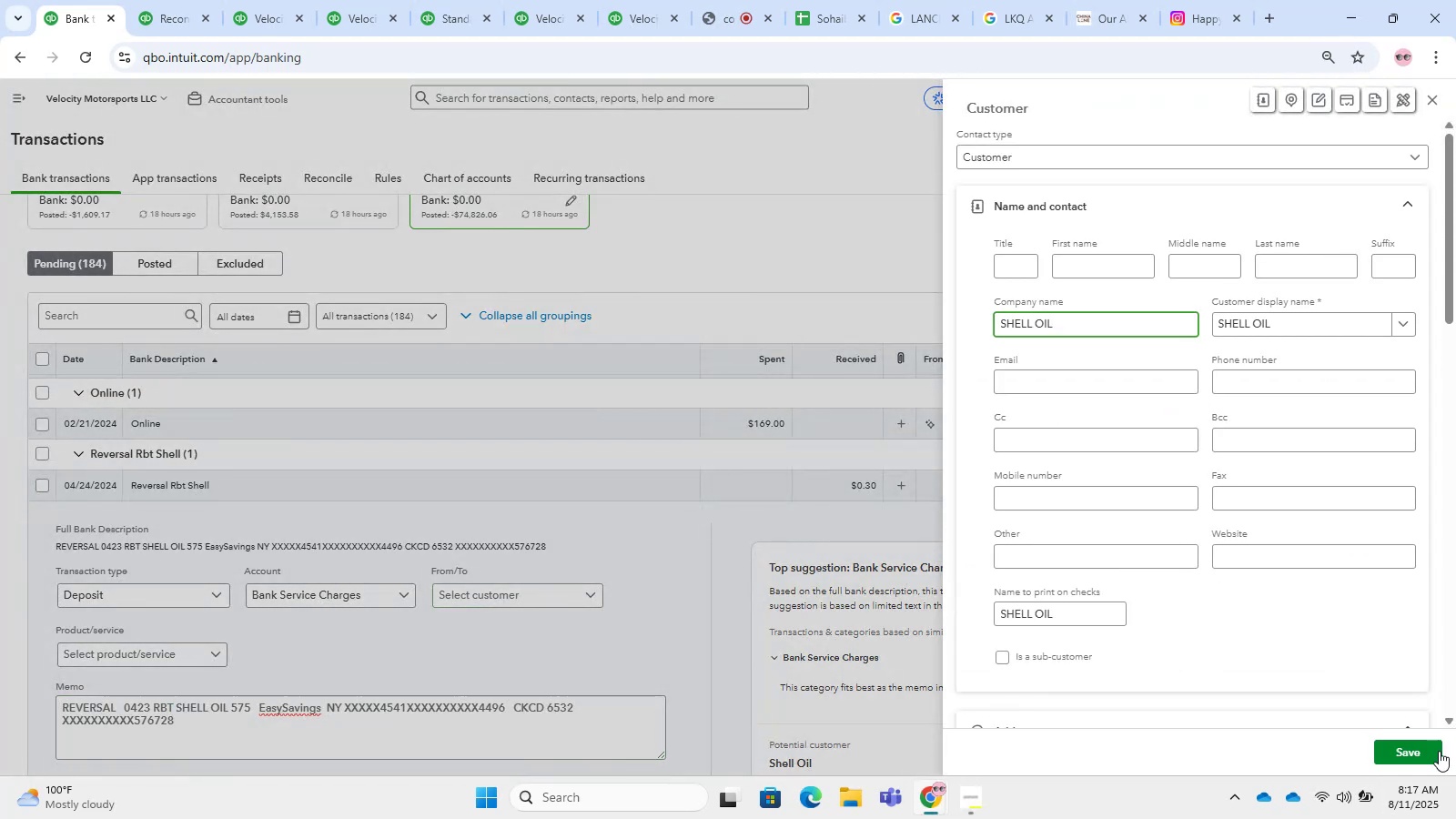 
left_click([1431, 753])
 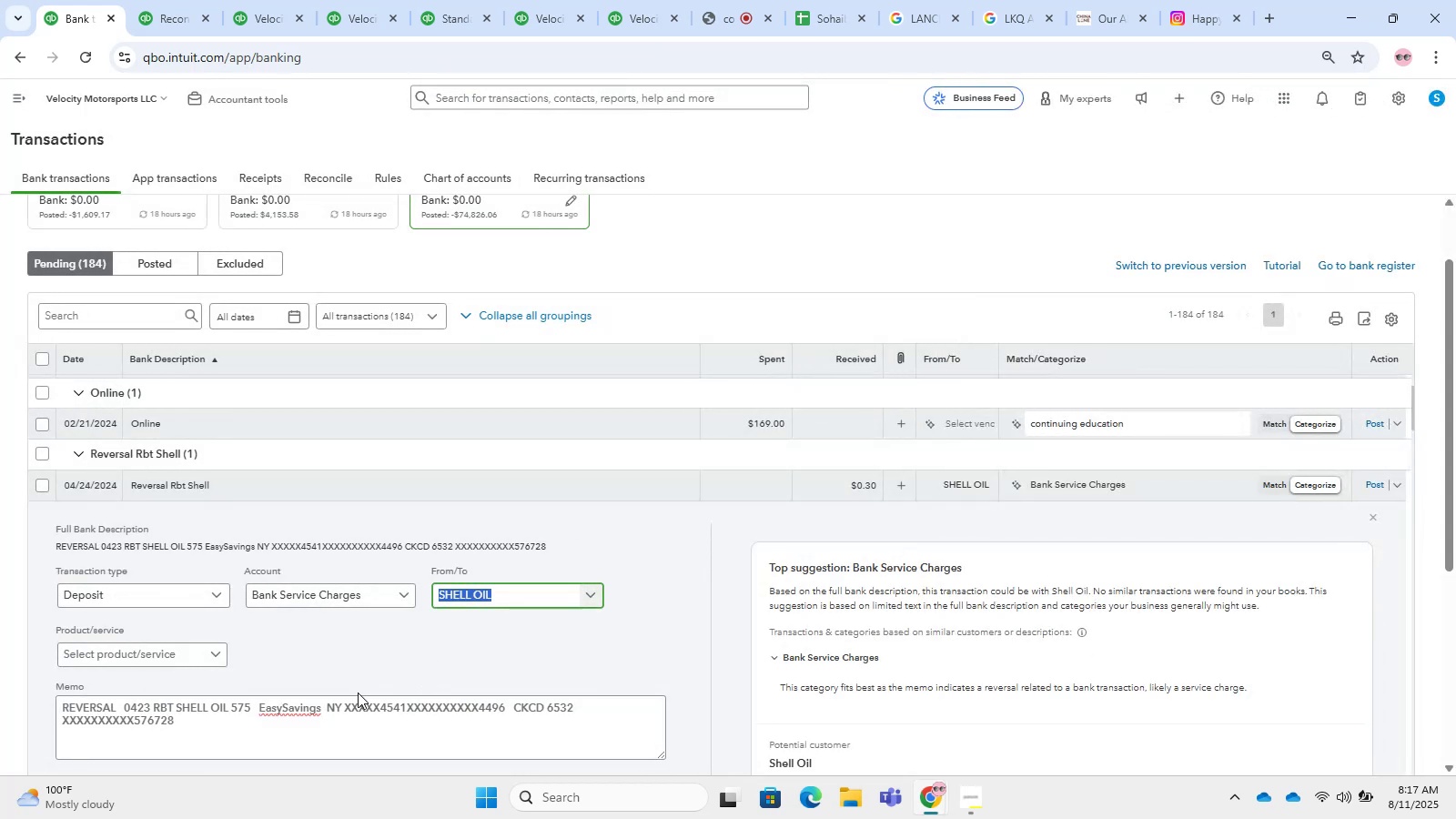 
double_click([379, 597])
 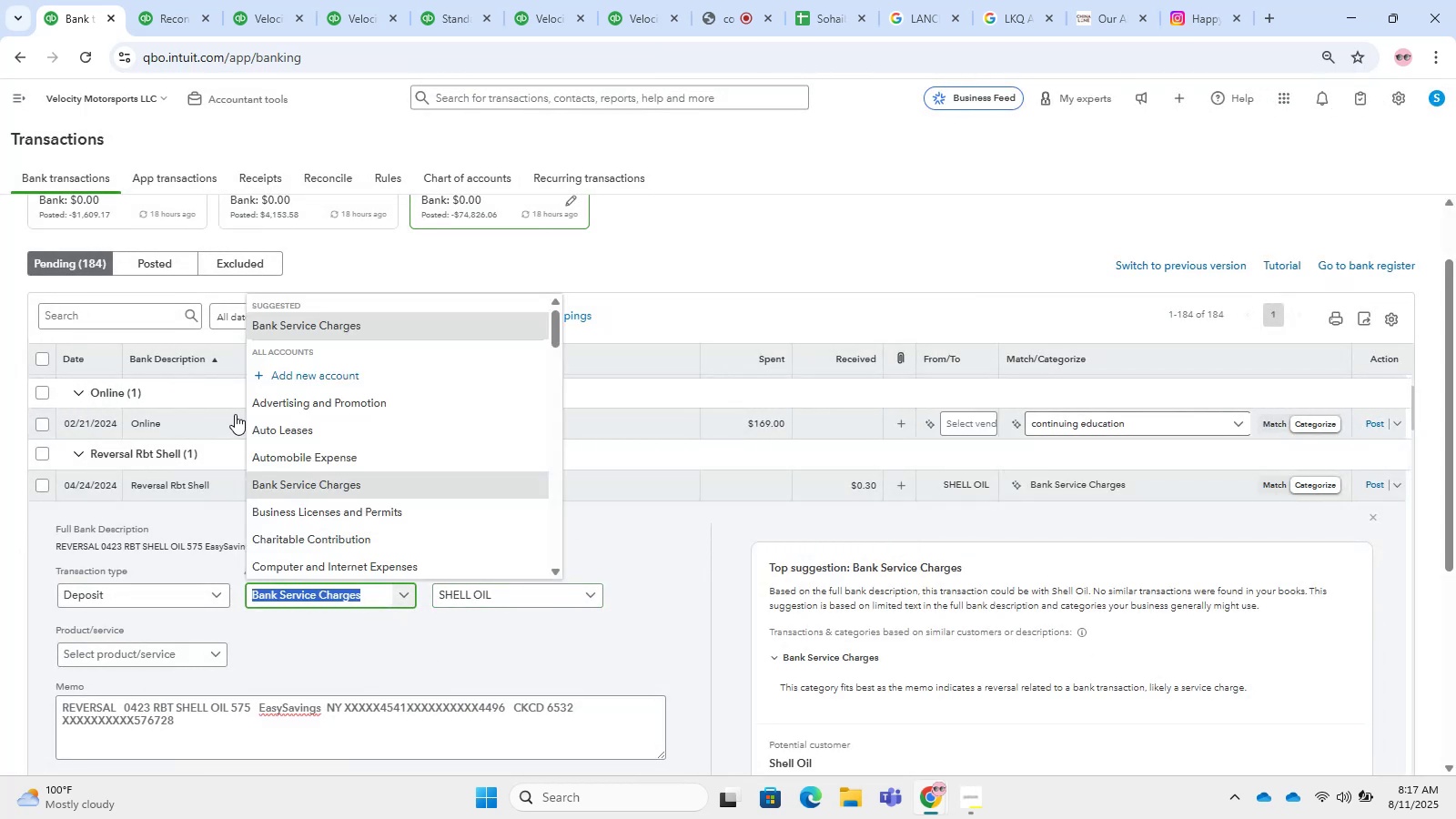 
type(automobile ex)
 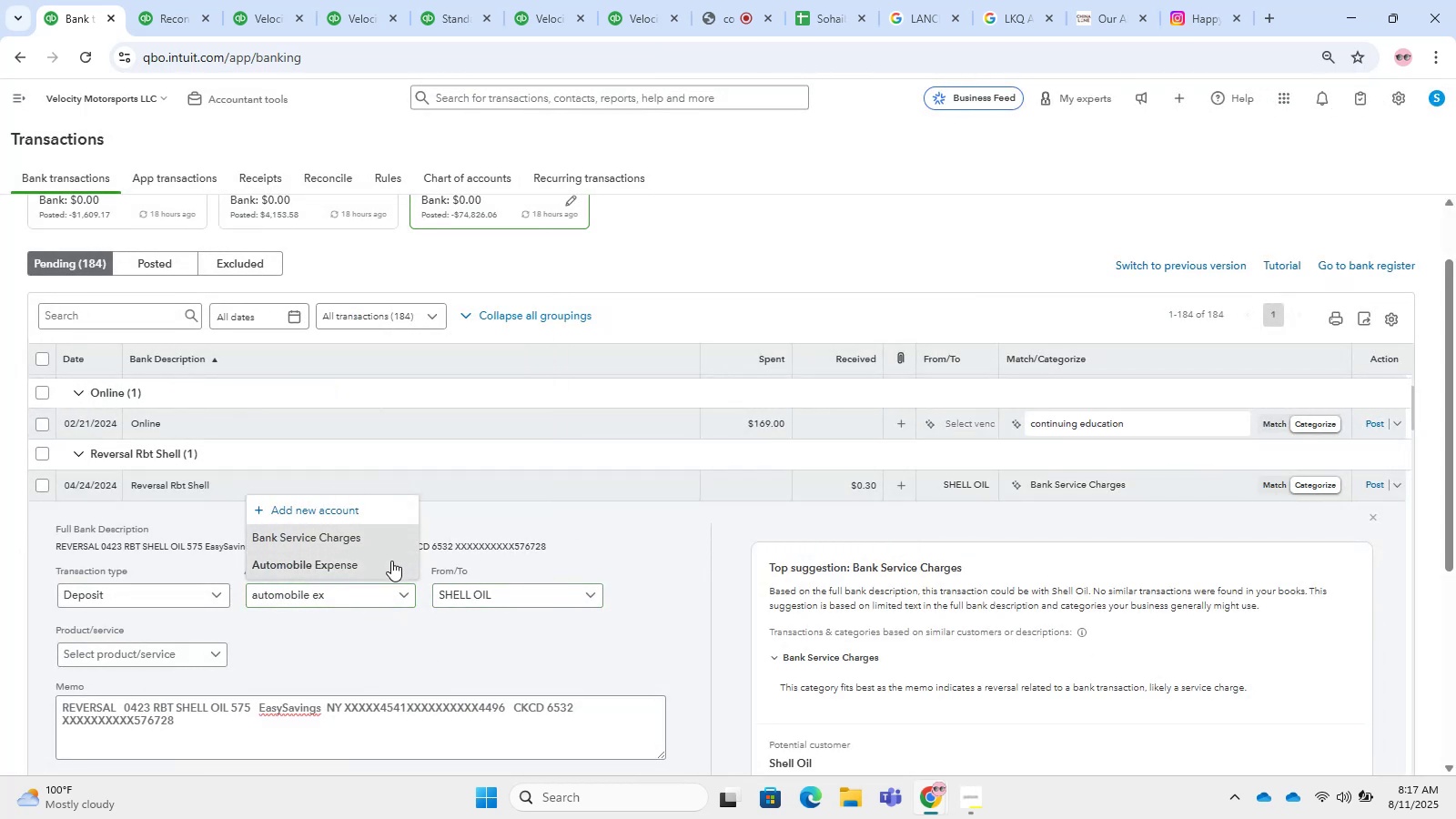 
left_click([391, 561])
 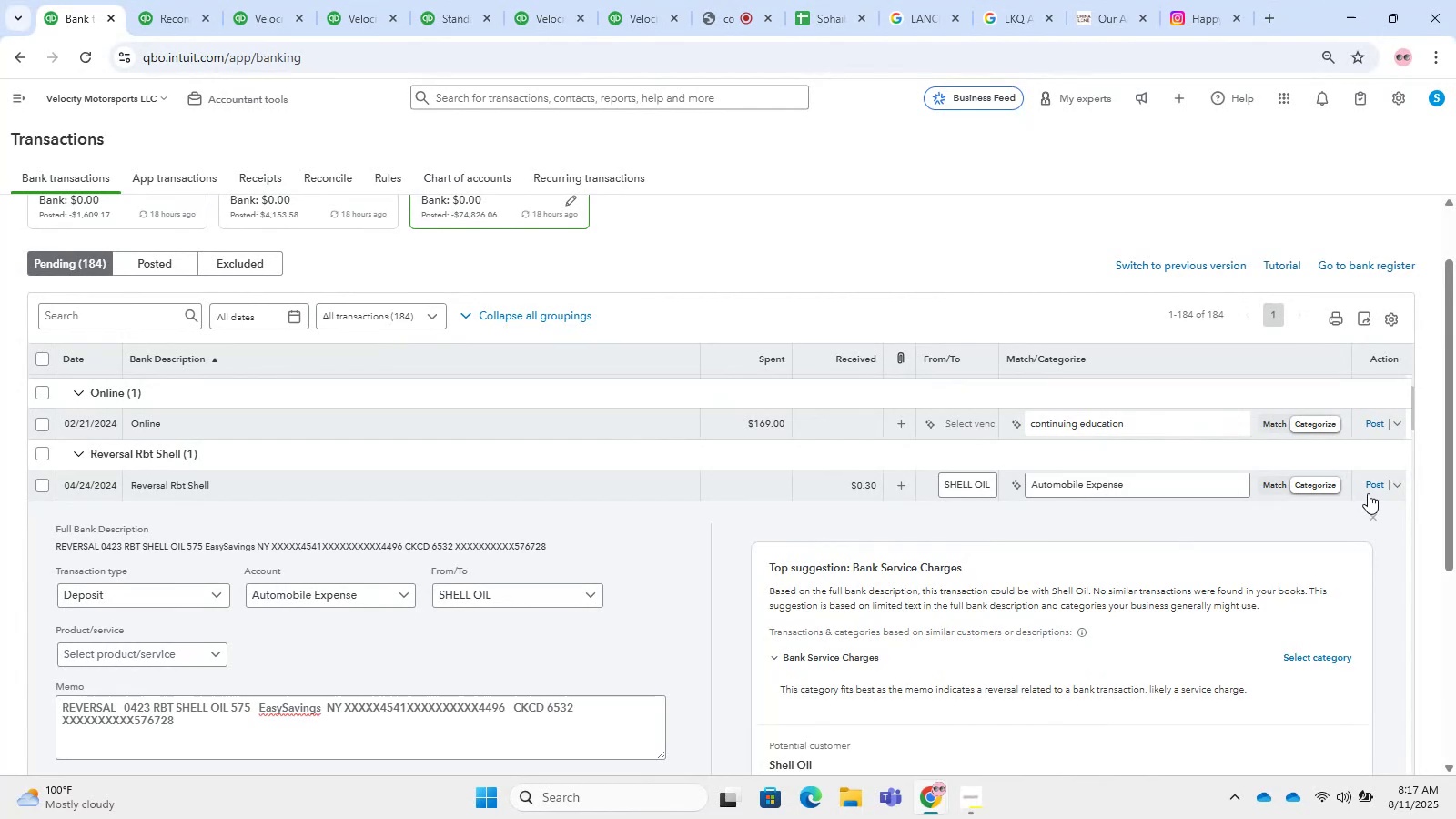 
left_click([1370, 490])
 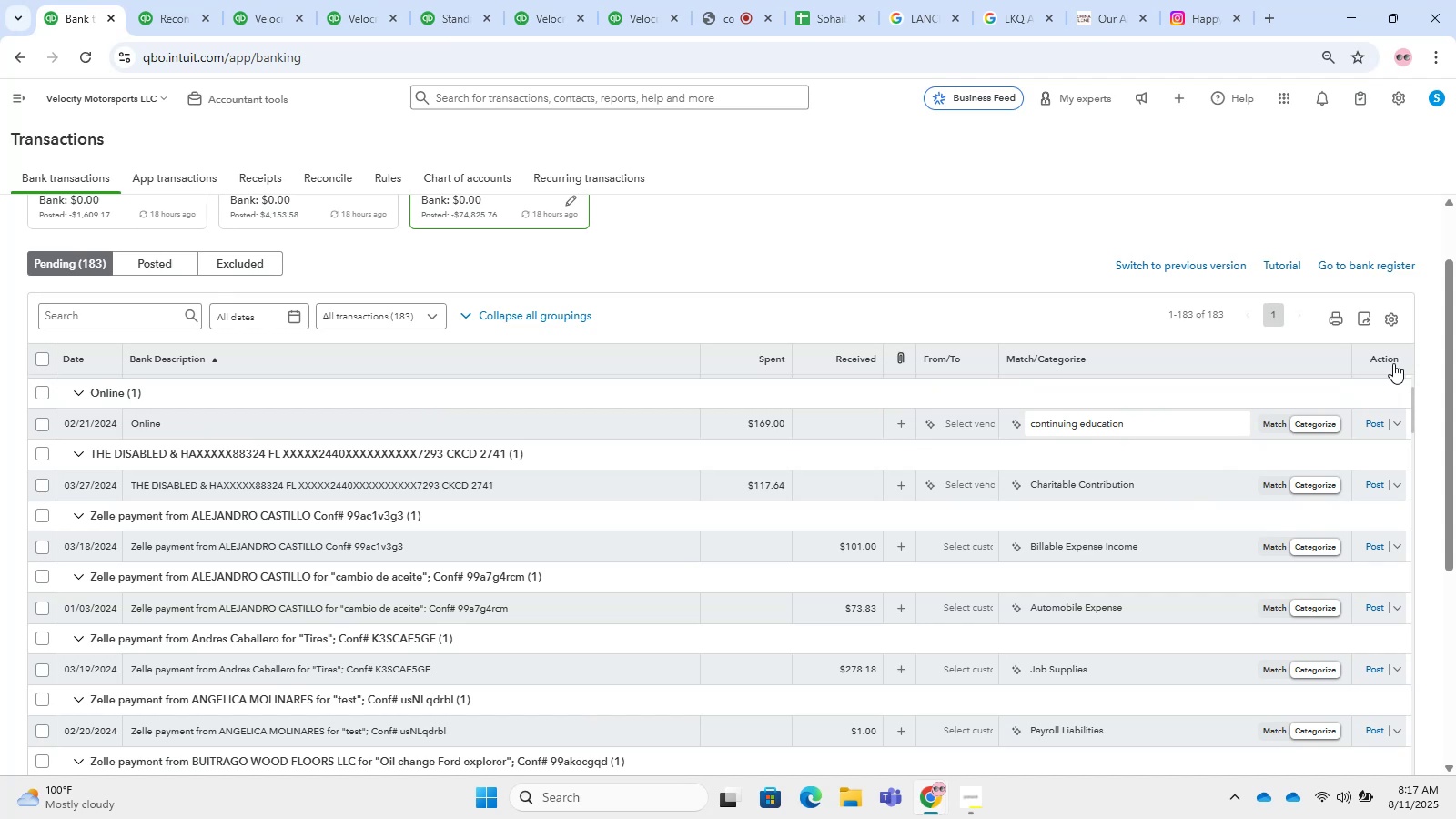 
wait(19.67)
 